 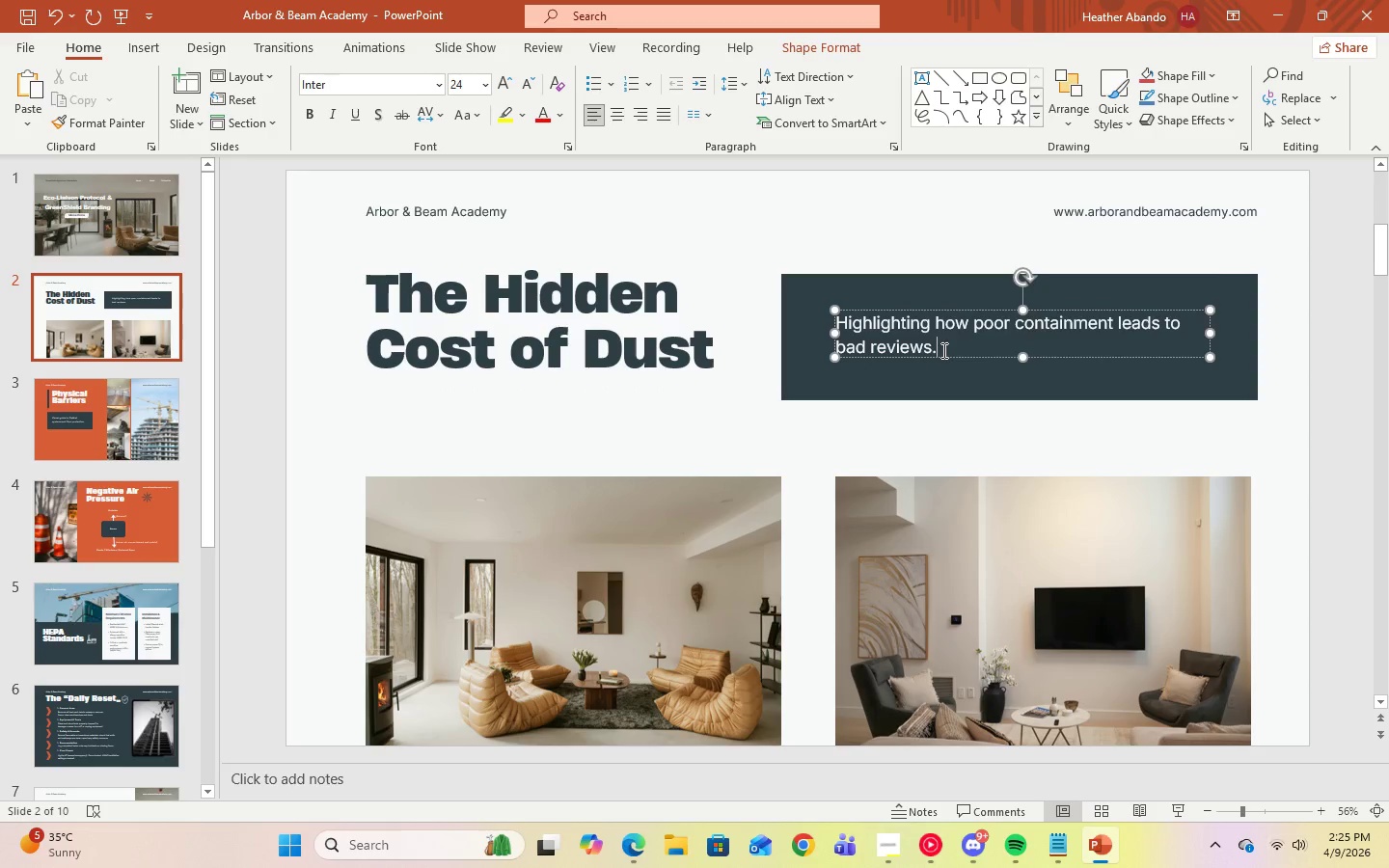 
left_click_drag(start_coordinate=[942, 350], to_coordinate=[848, 322])
 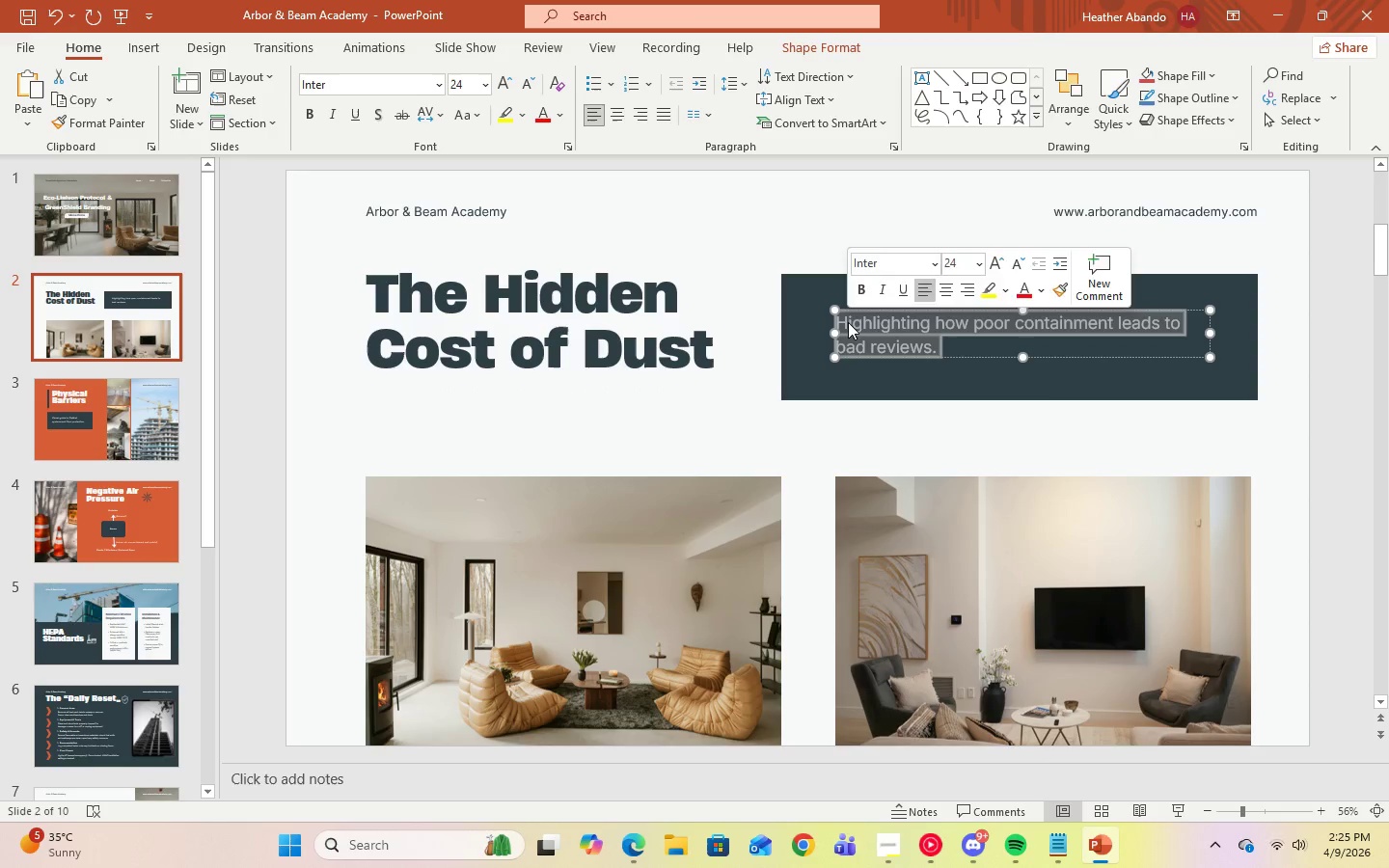 
right_click([848, 322])
 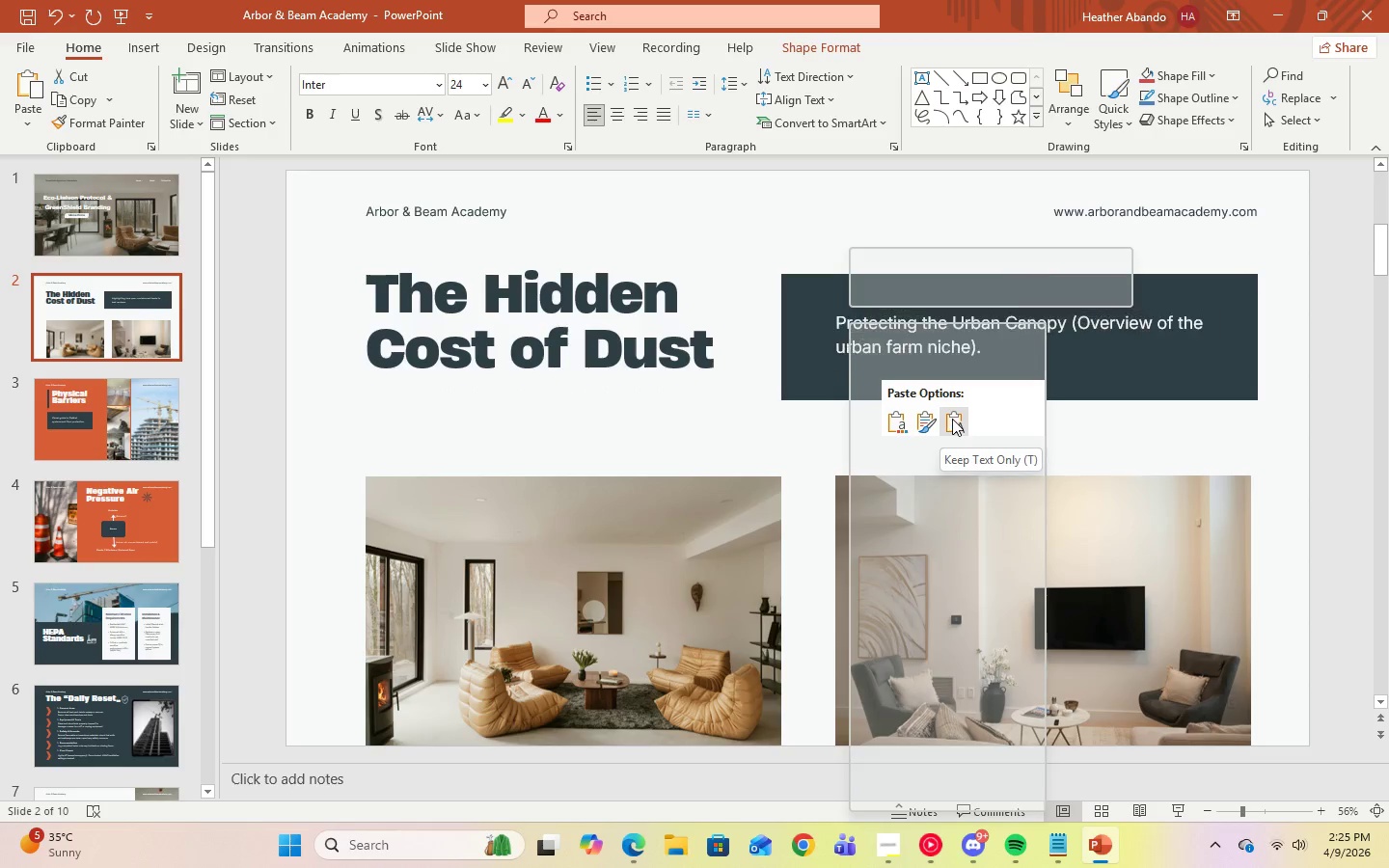 
left_click([952, 419])
 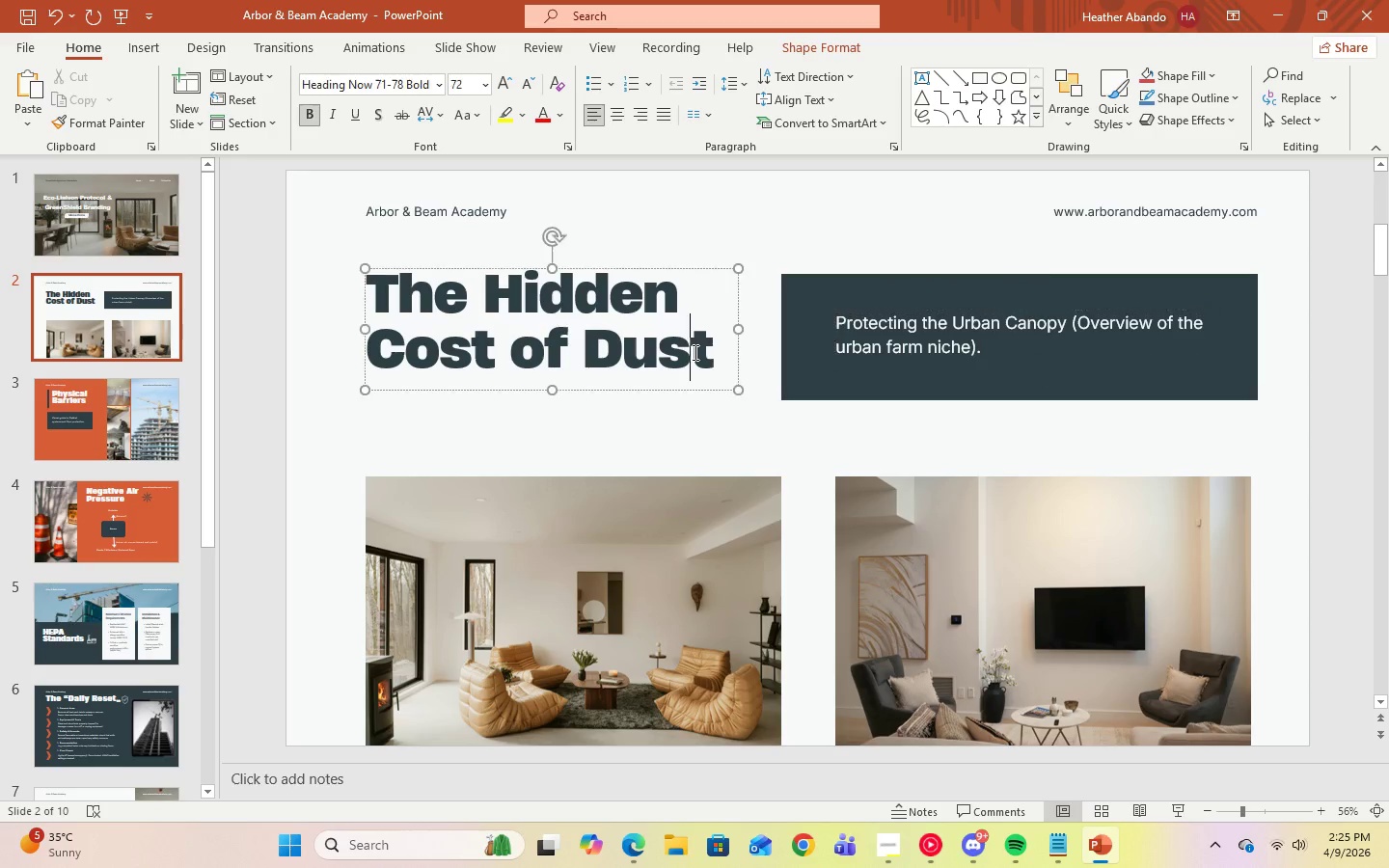 
double_click([717, 355])
 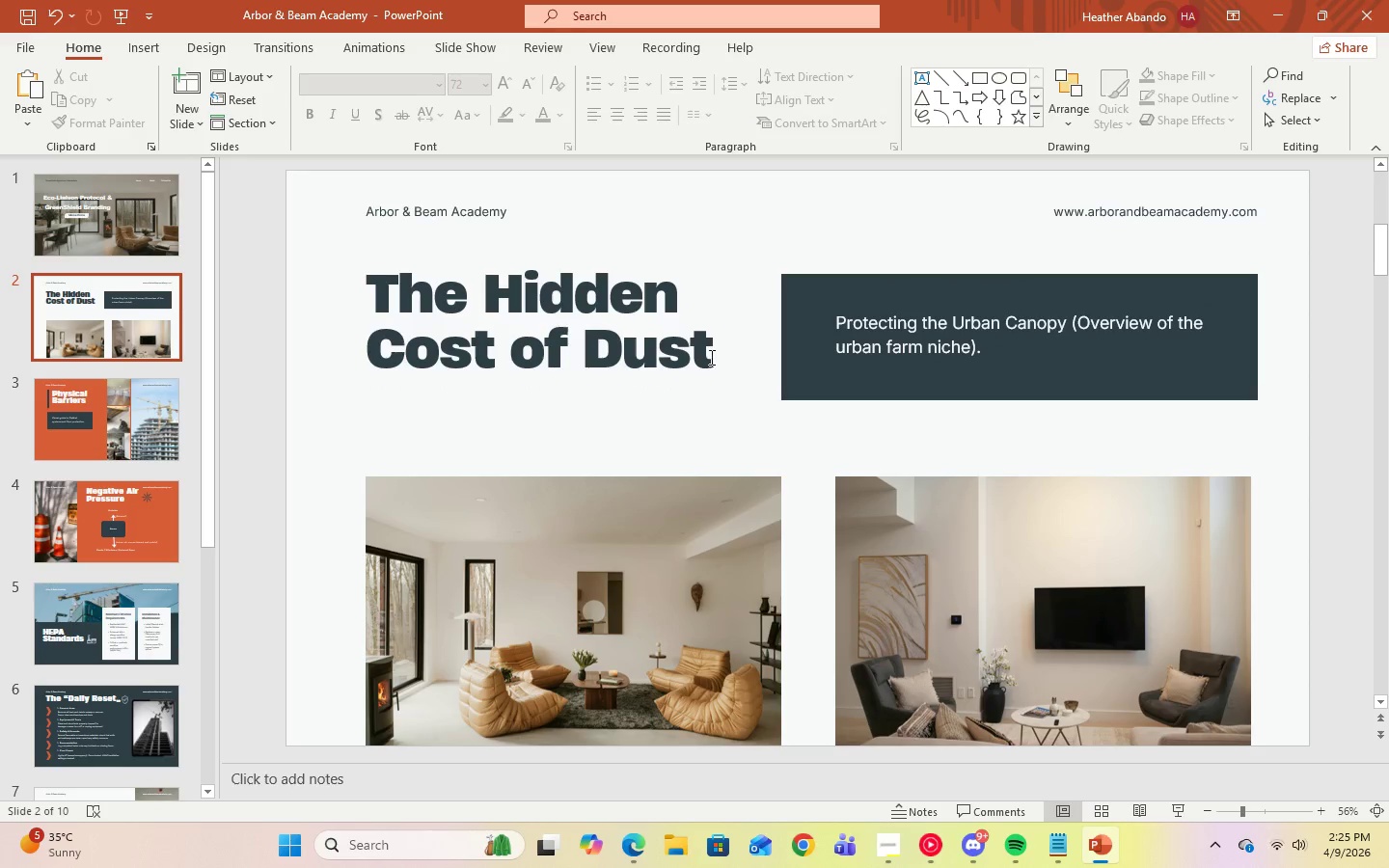 
triple_click([710, 357])
 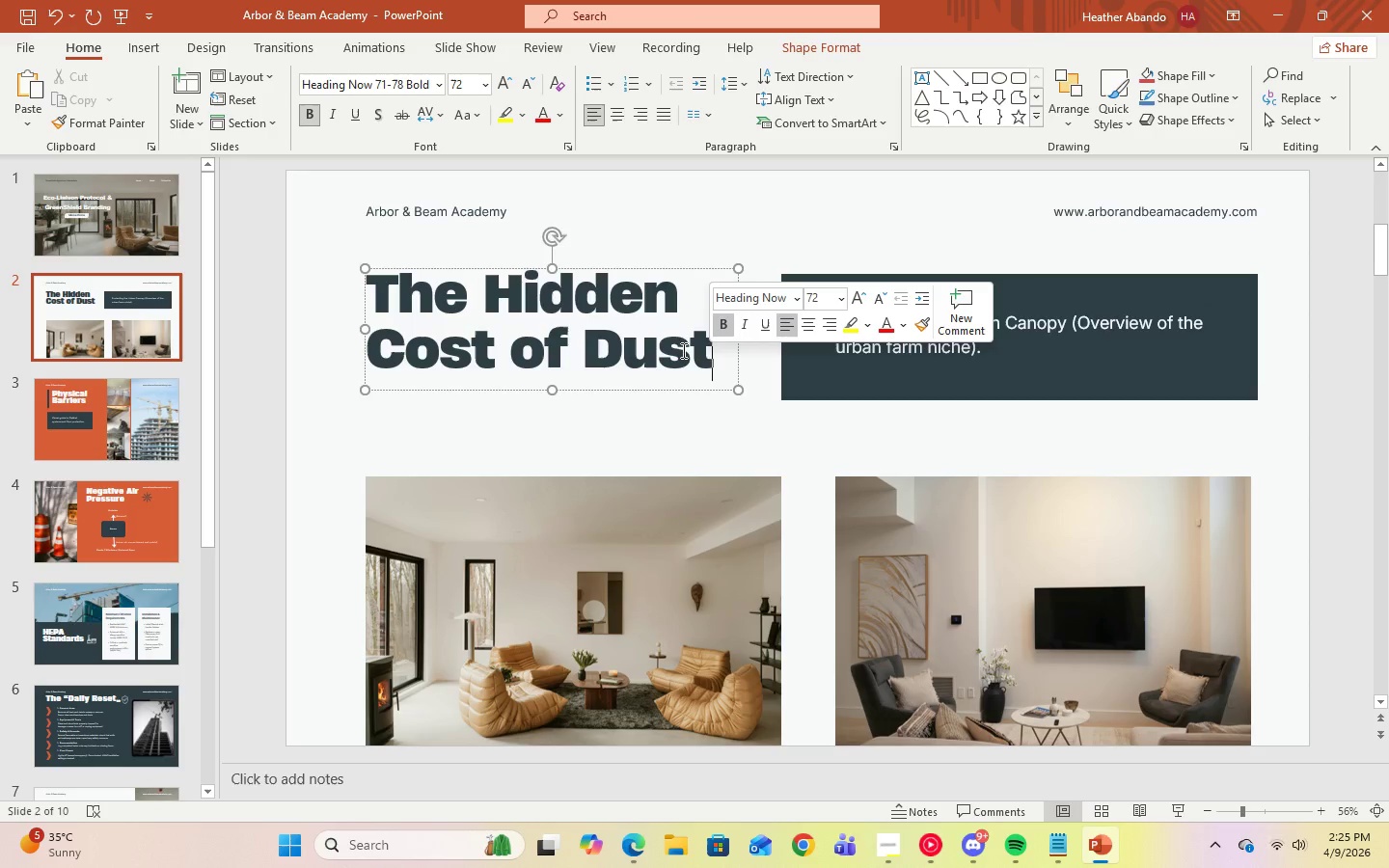 
left_click_drag(start_coordinate=[710, 357], to_coordinate=[496, 298])
 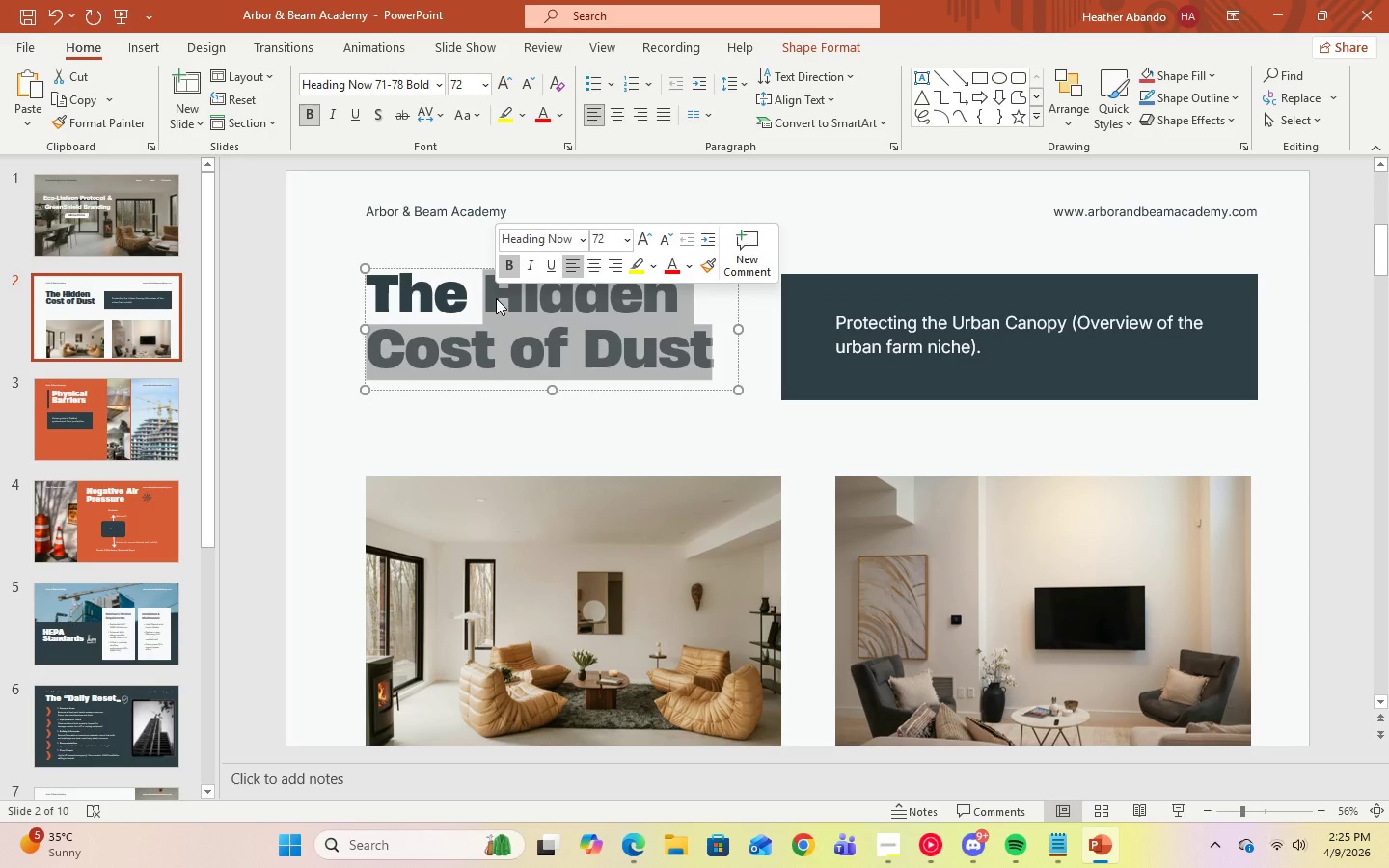 
type(Mission)
 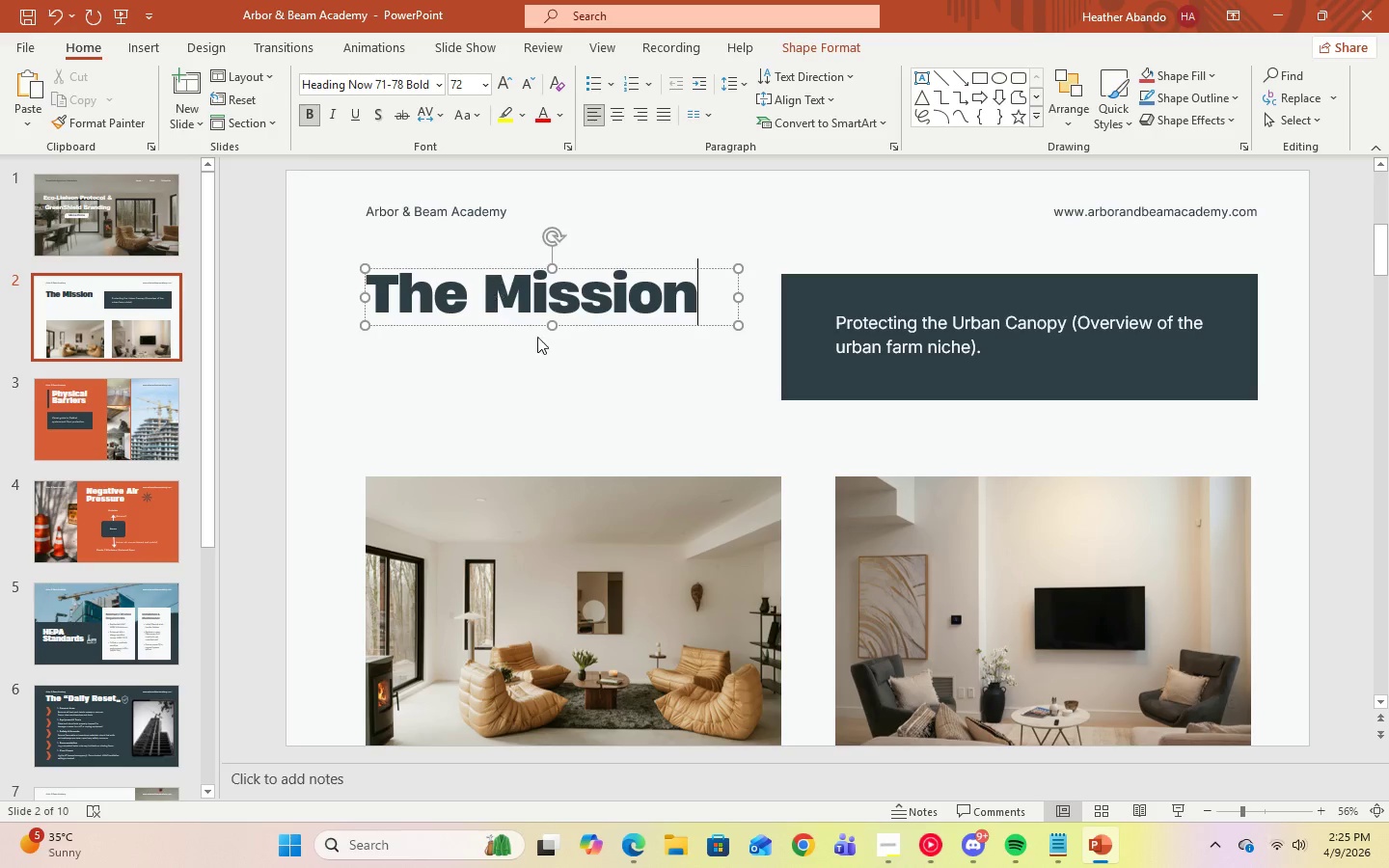 
left_click([588, 412])
 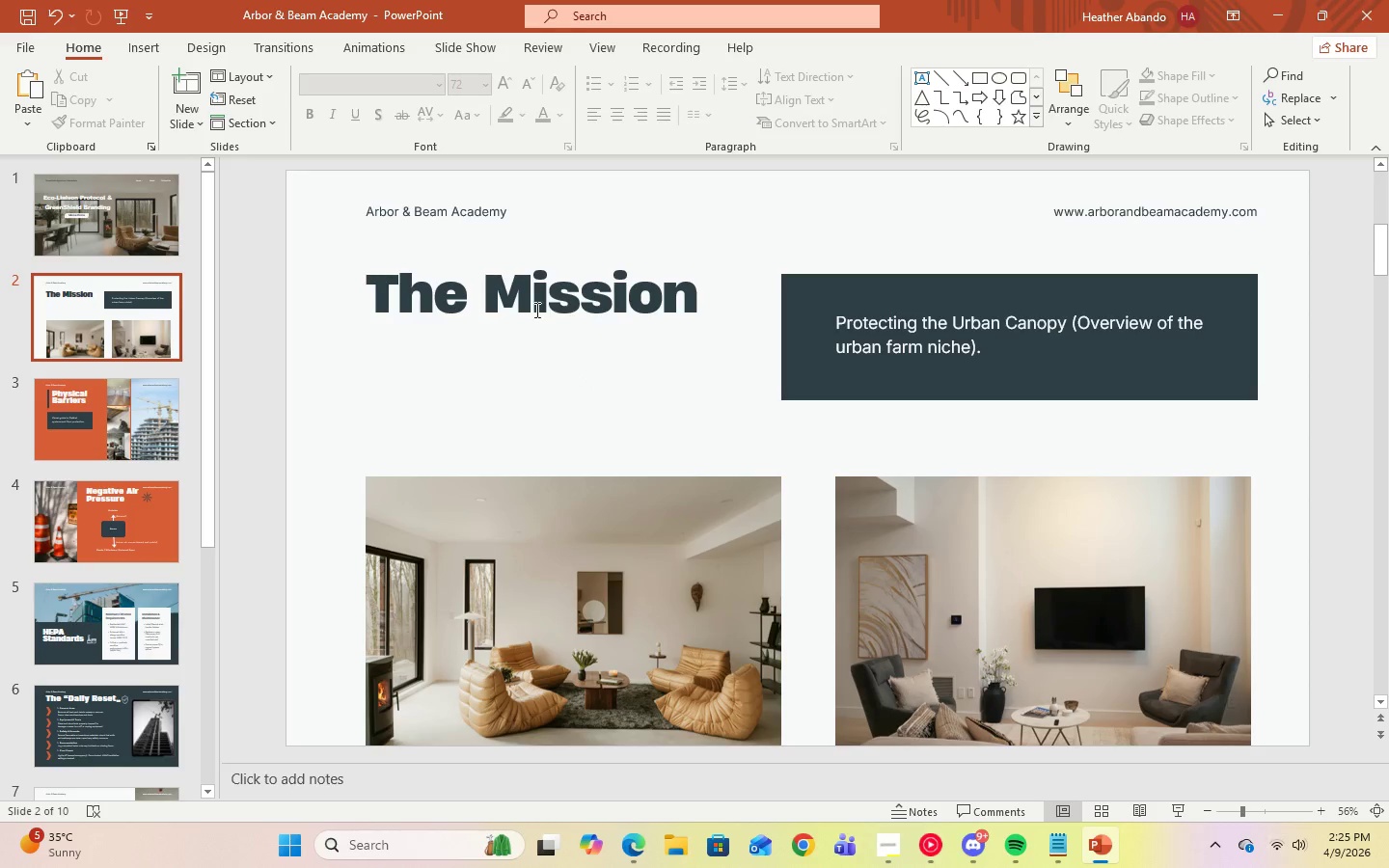 
left_click([534, 309])
 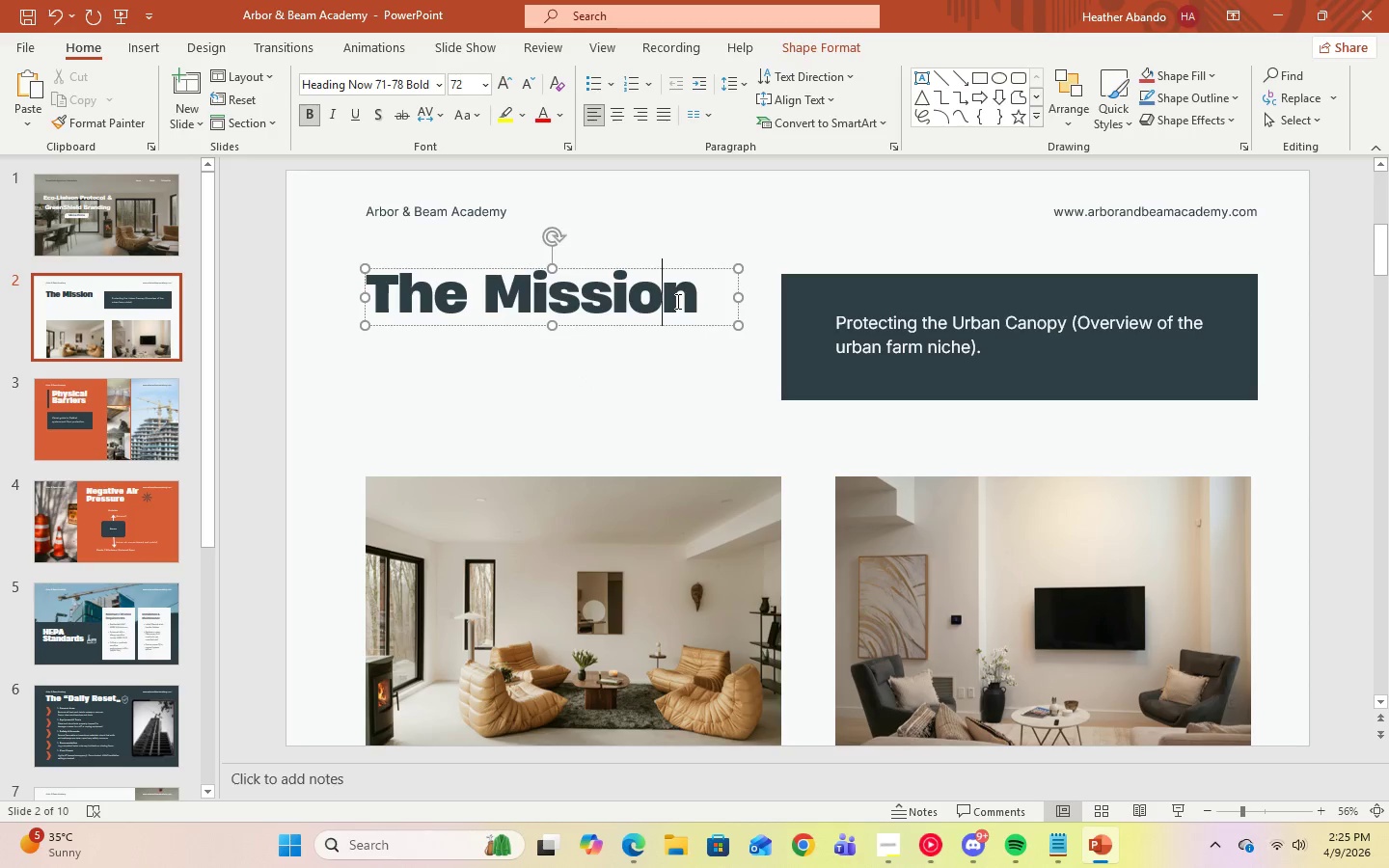 
double_click([694, 301])
 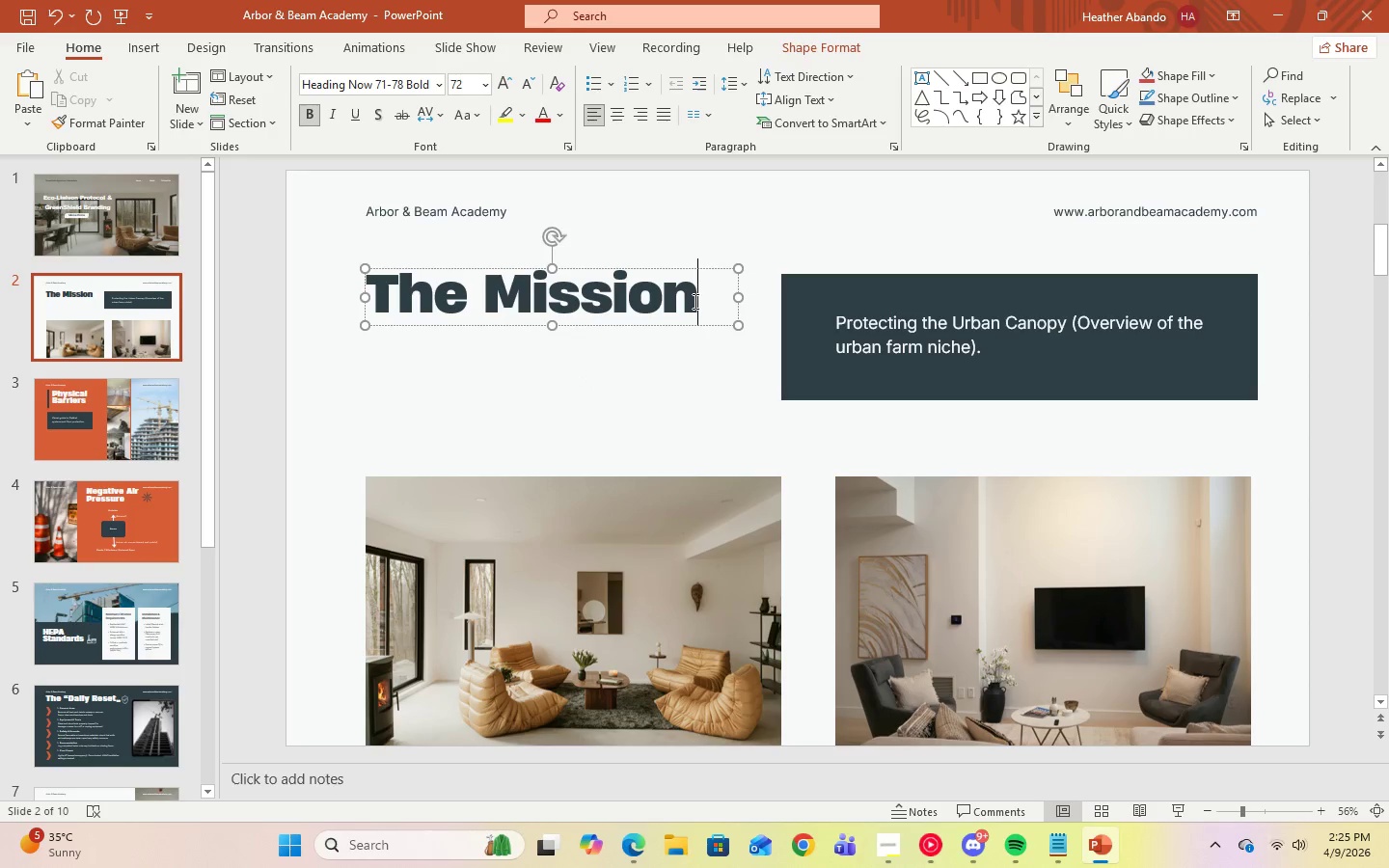 
left_click_drag(start_coordinate=[663, 299], to_coordinate=[383, 296])
 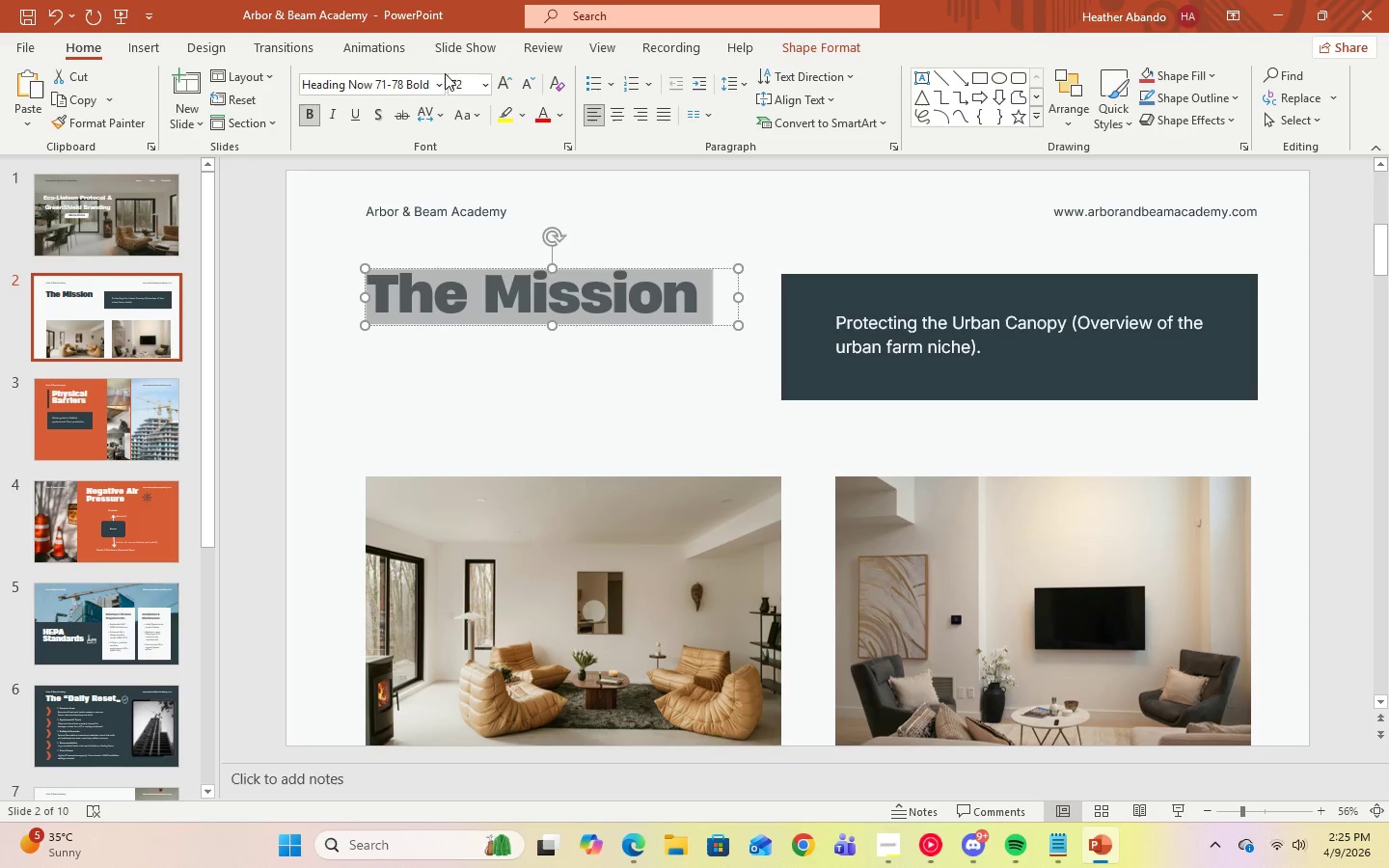 
left_click([438, 80])
 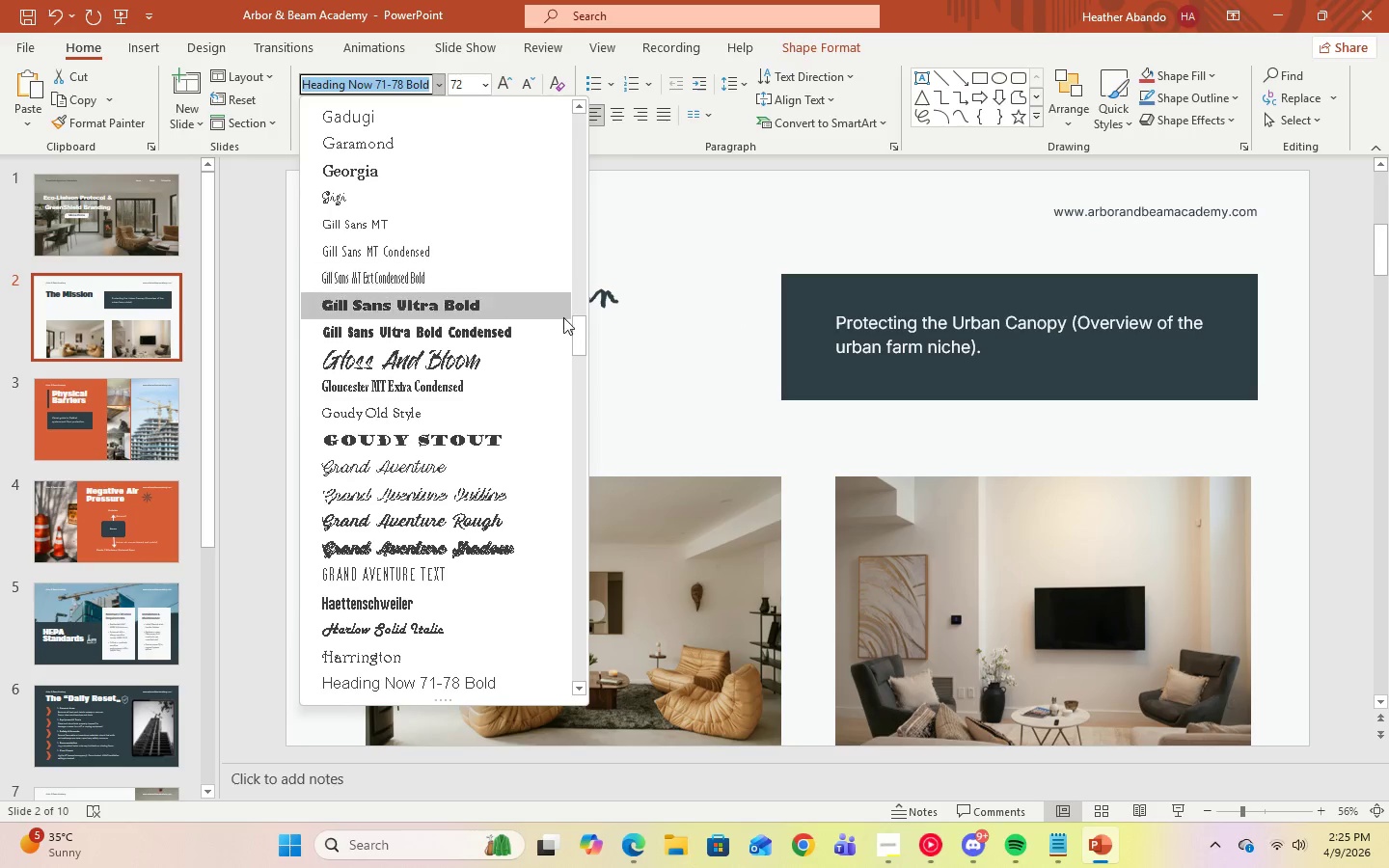 
left_click_drag(start_coordinate=[572, 335], to_coordinate=[589, 97])
 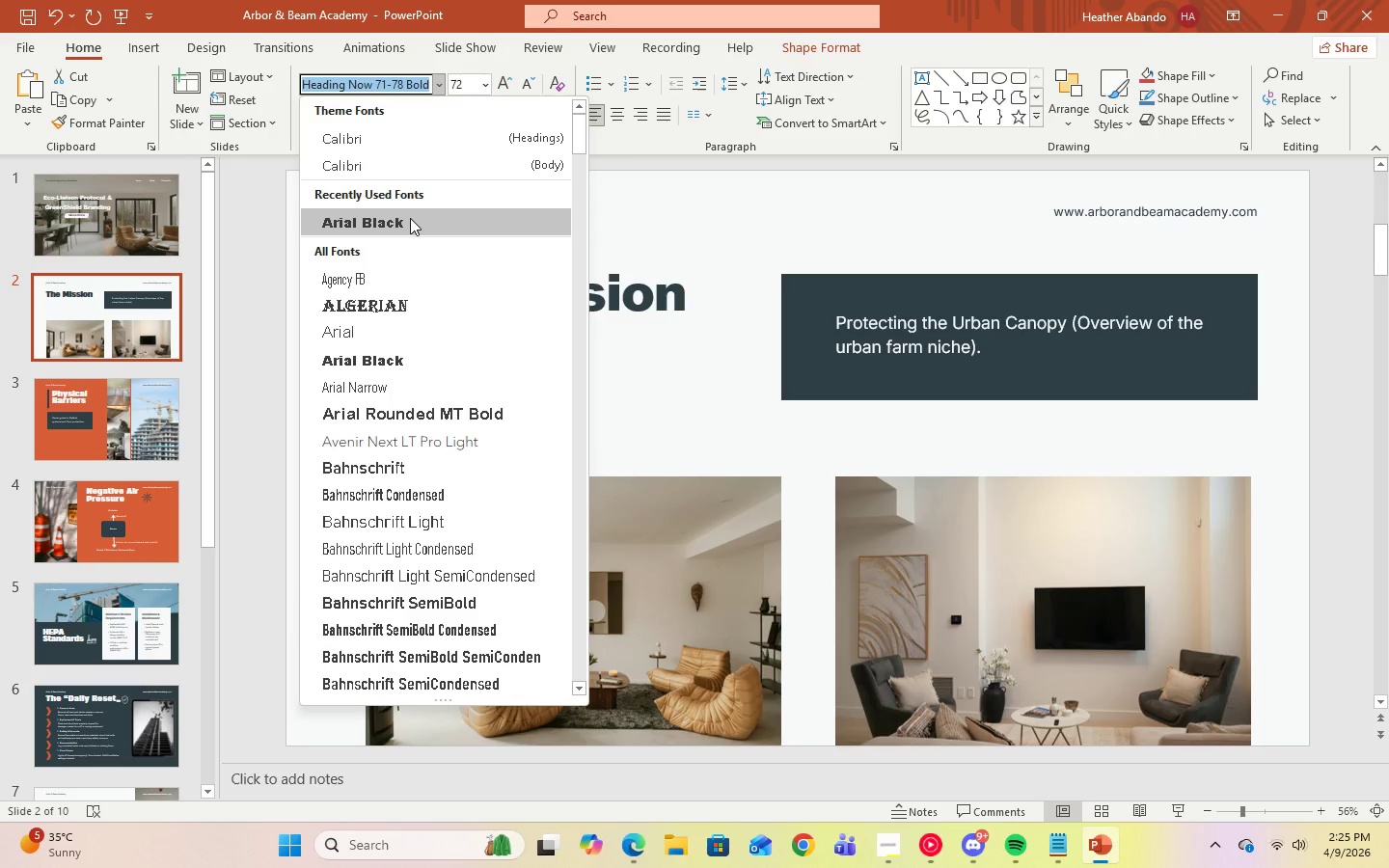 
left_click([410, 218])
 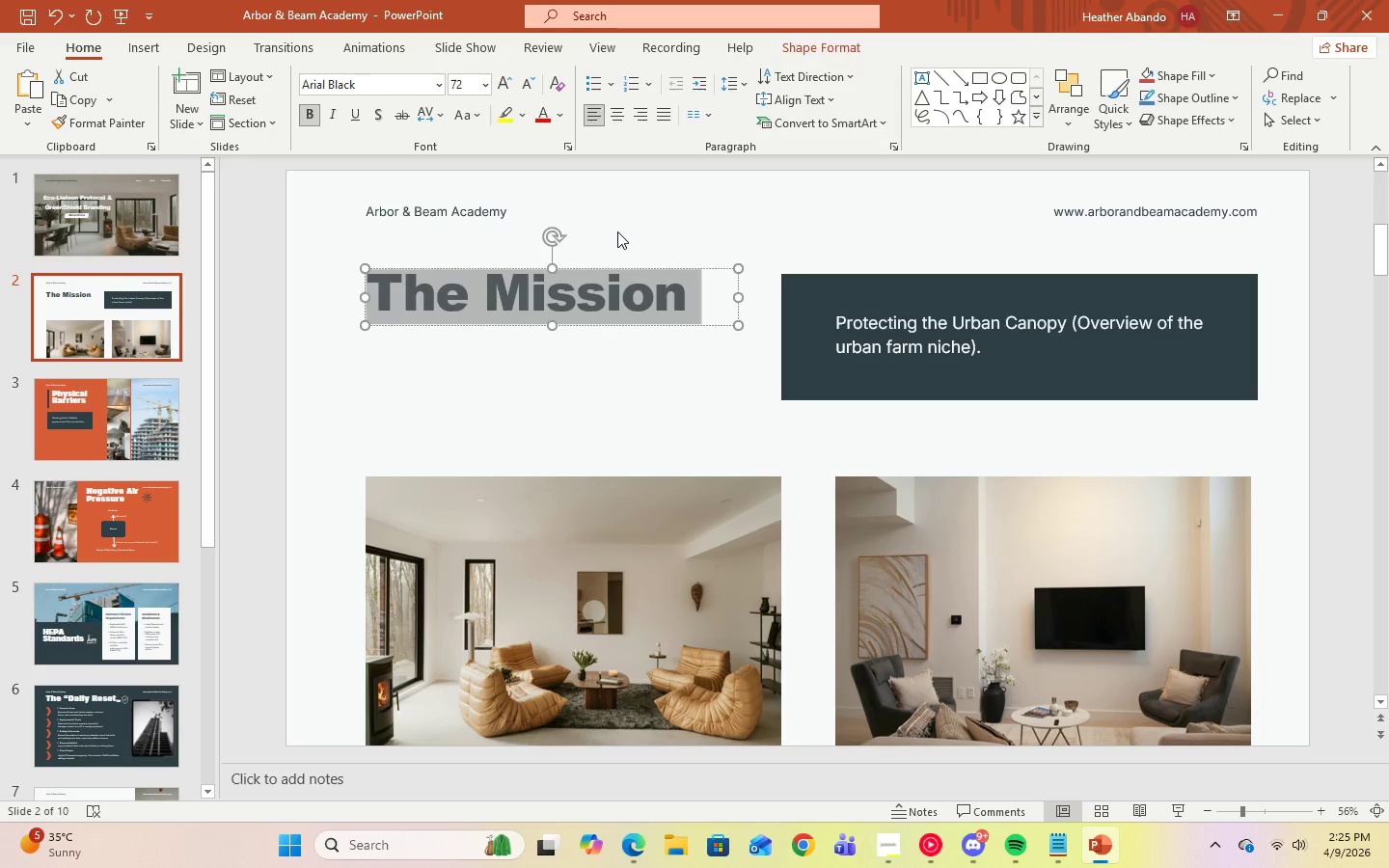 
double_click([599, 305])
 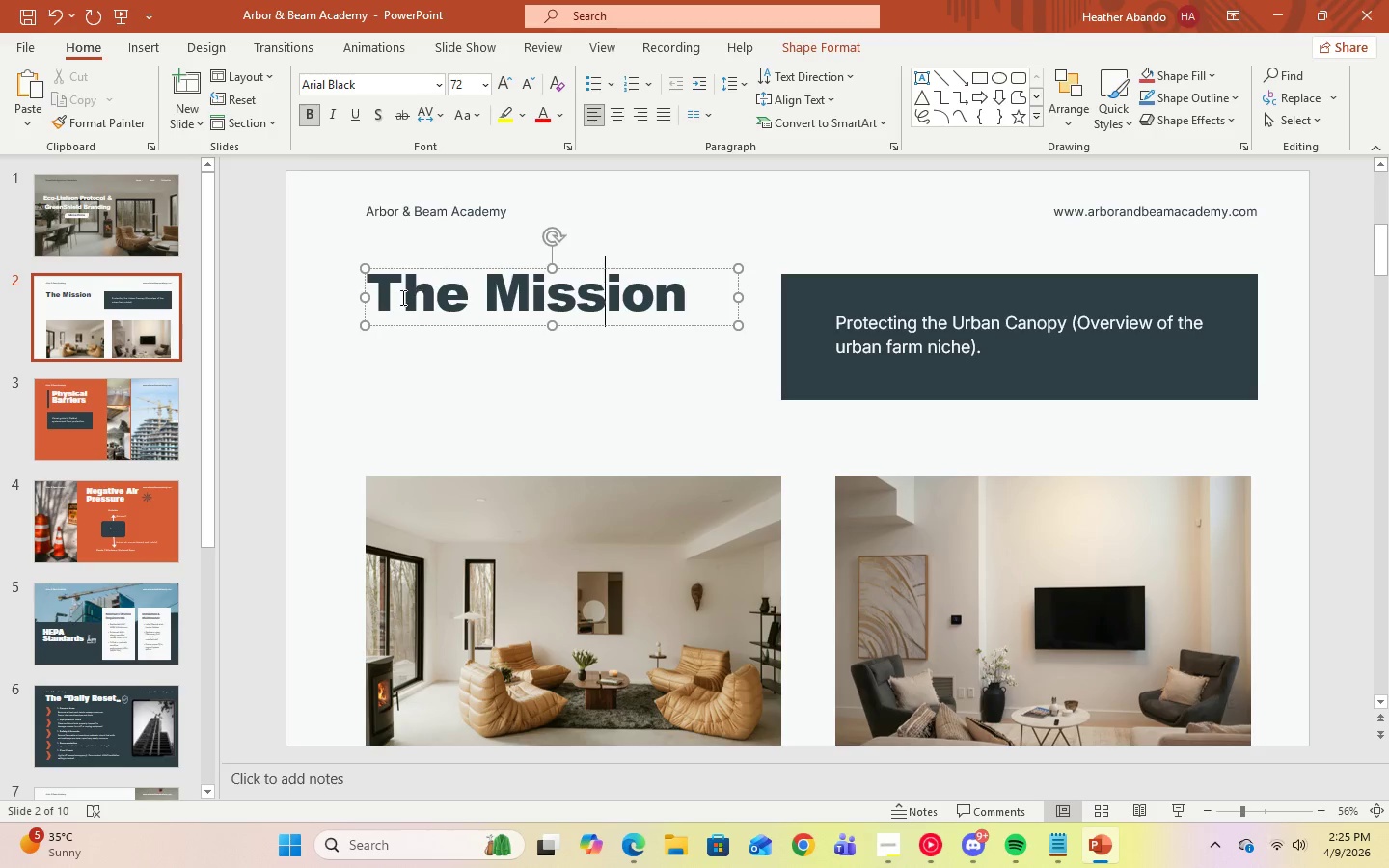 
left_click([397, 298])
 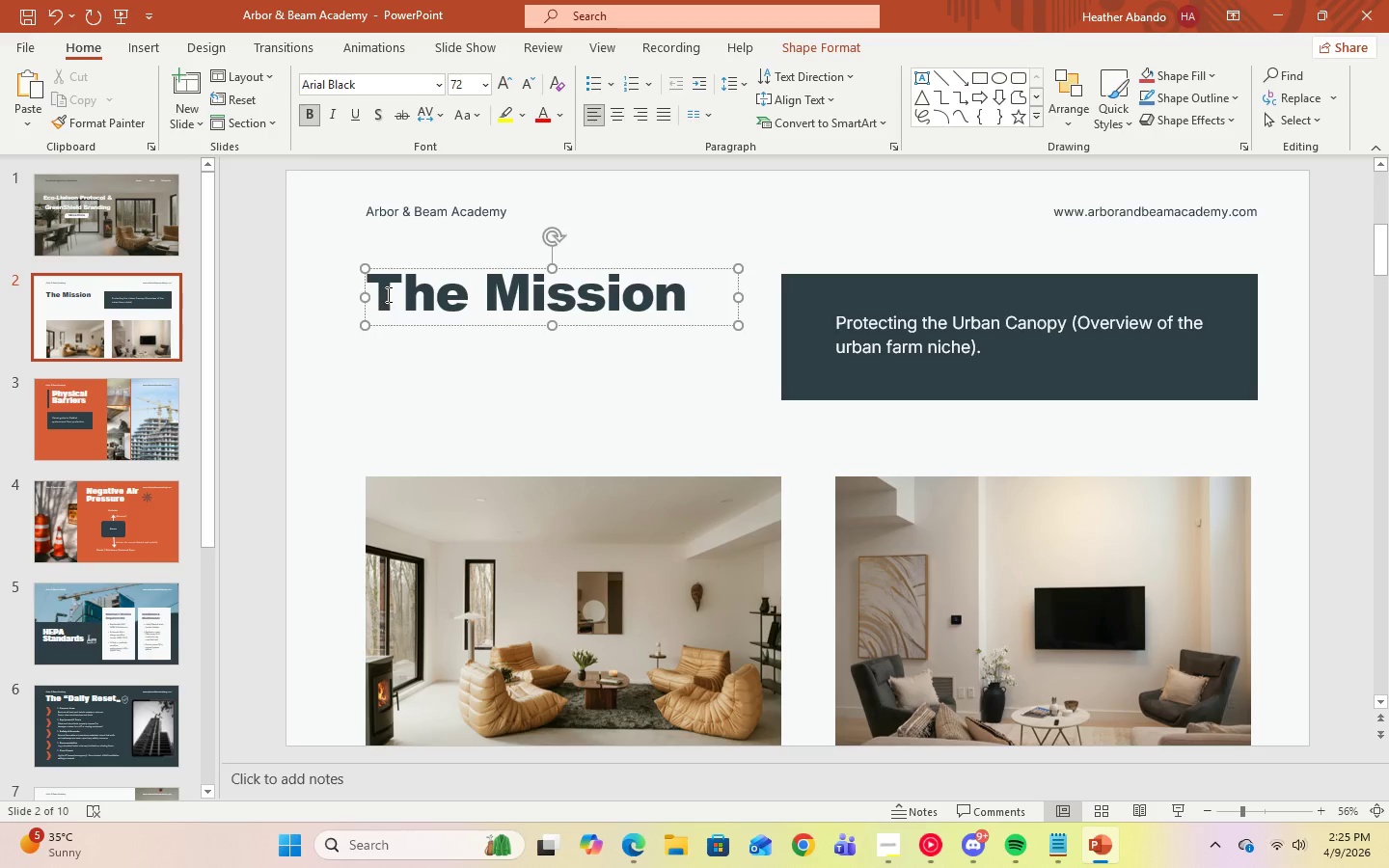 
left_click_drag(start_coordinate=[385, 294], to_coordinate=[655, 298])
 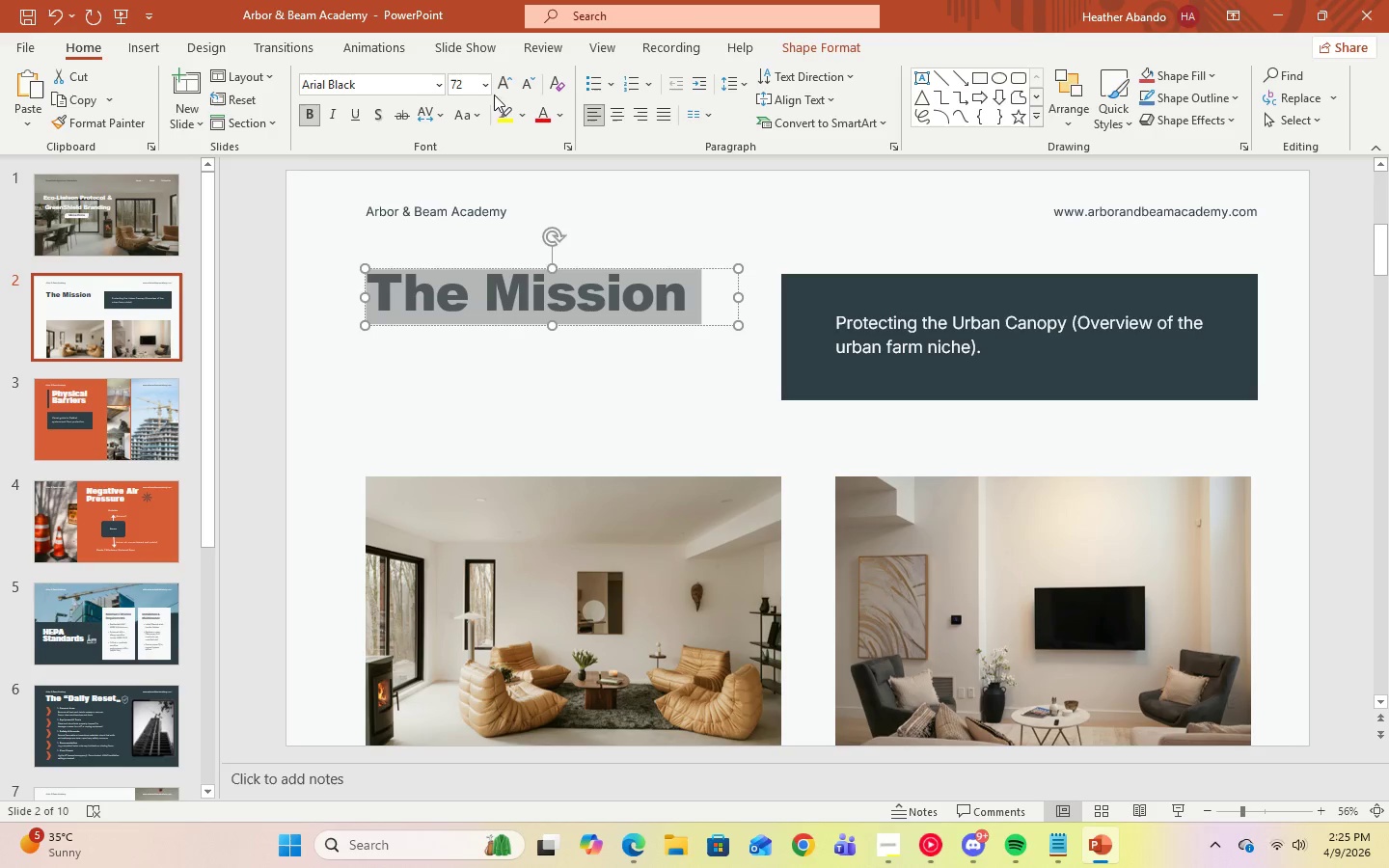 
left_click([478, 85])
 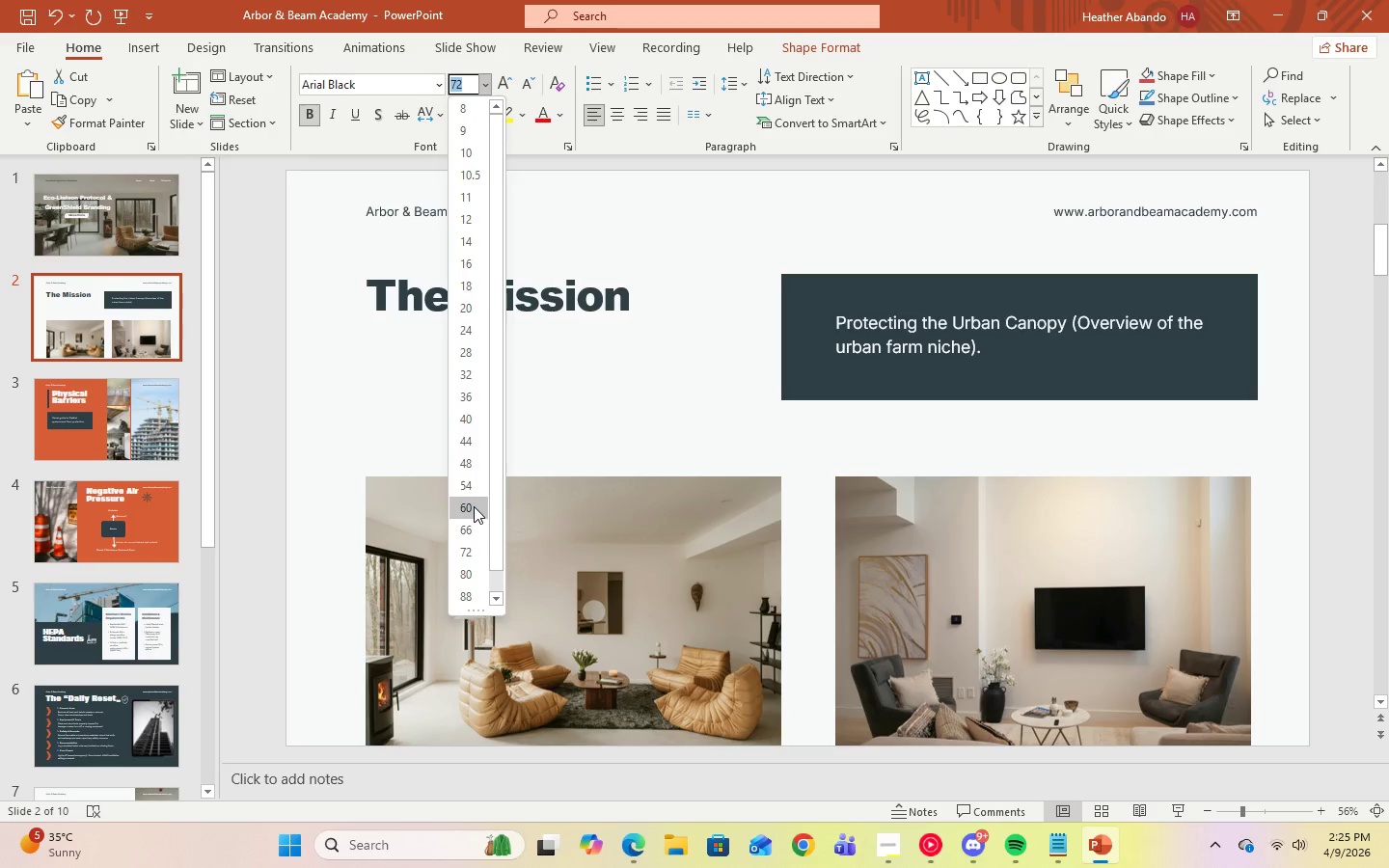 
wait(6.88)
 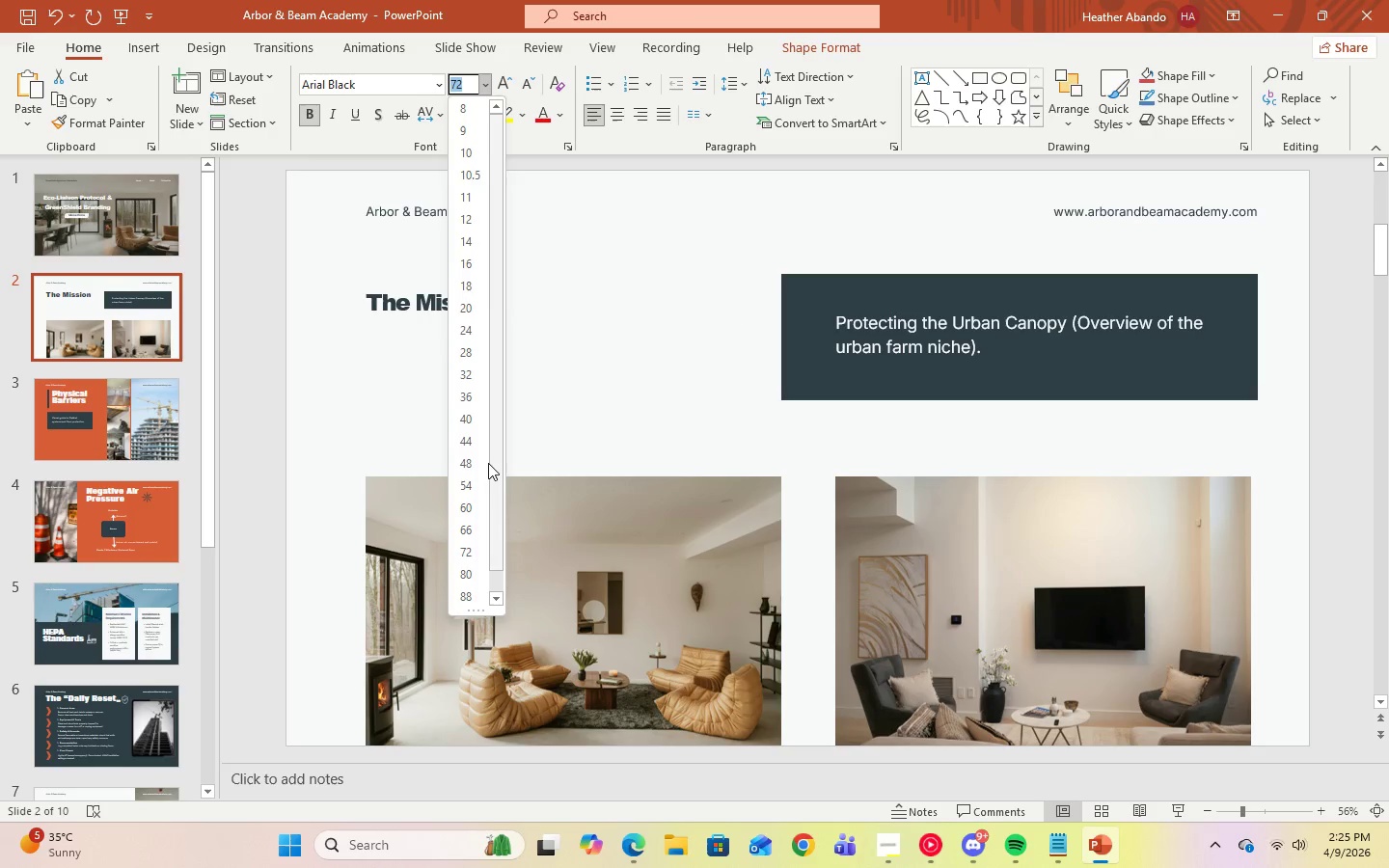 
left_click([651, 230])
 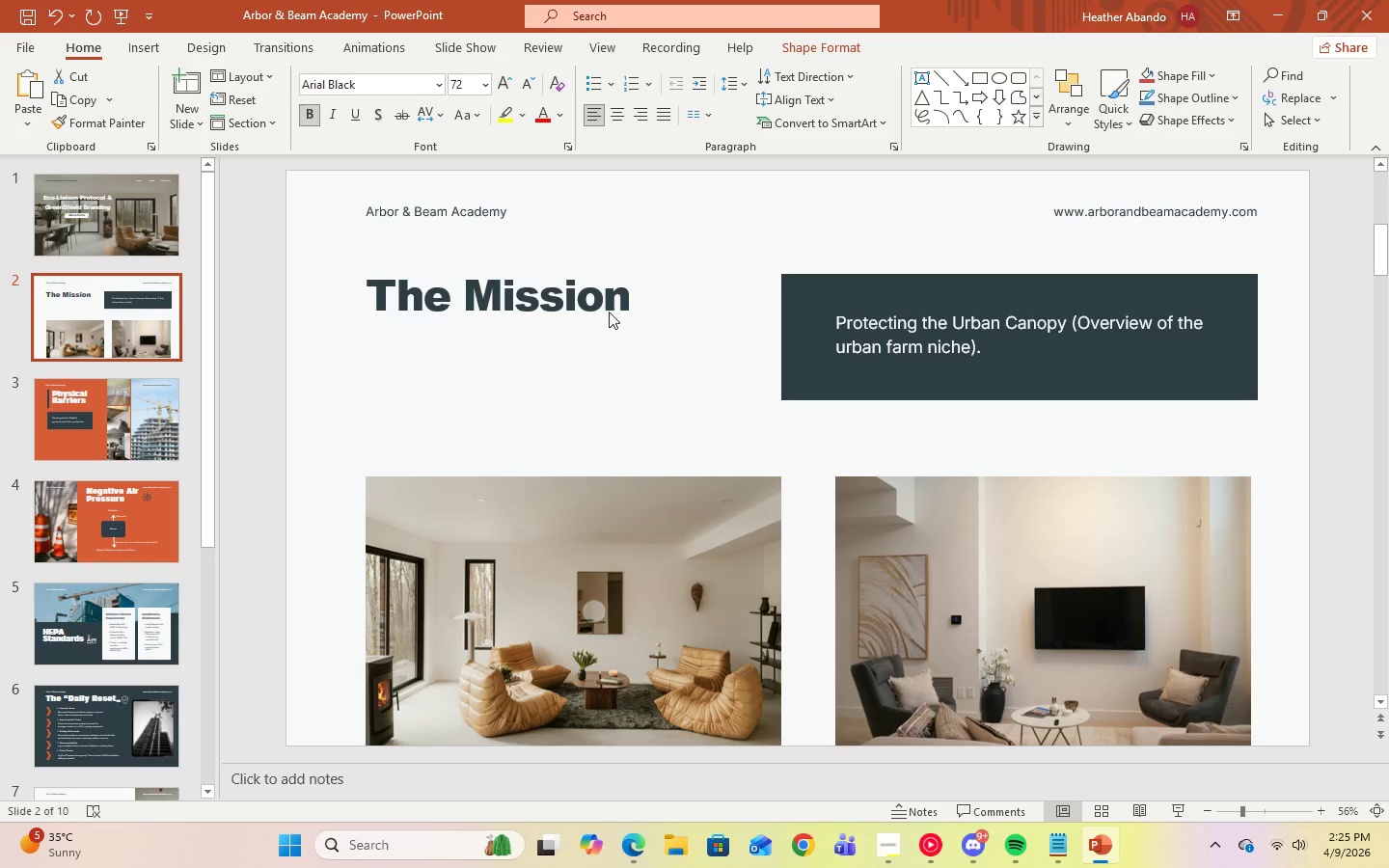 
left_click([620, 301])
 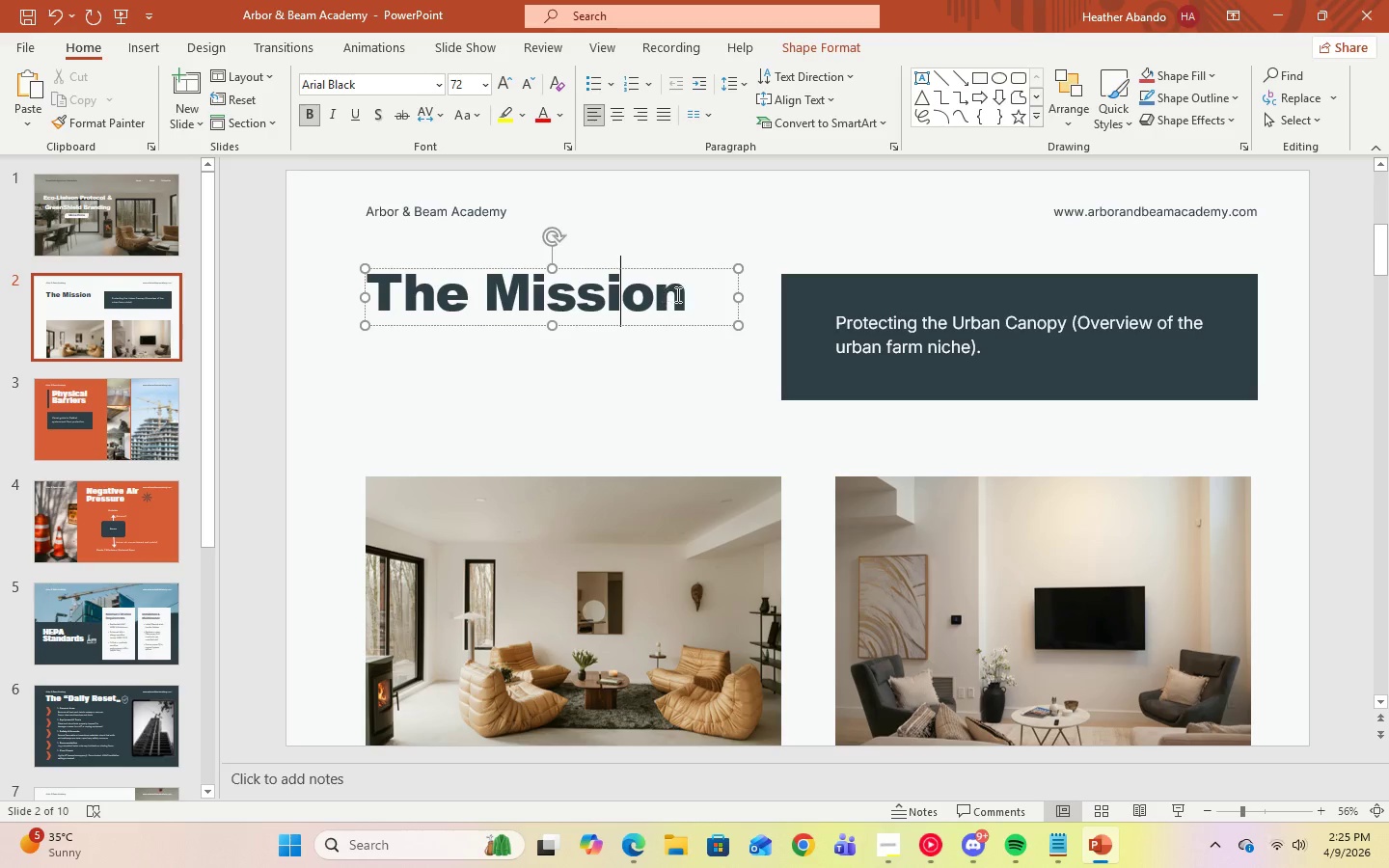 
left_click([682, 294])
 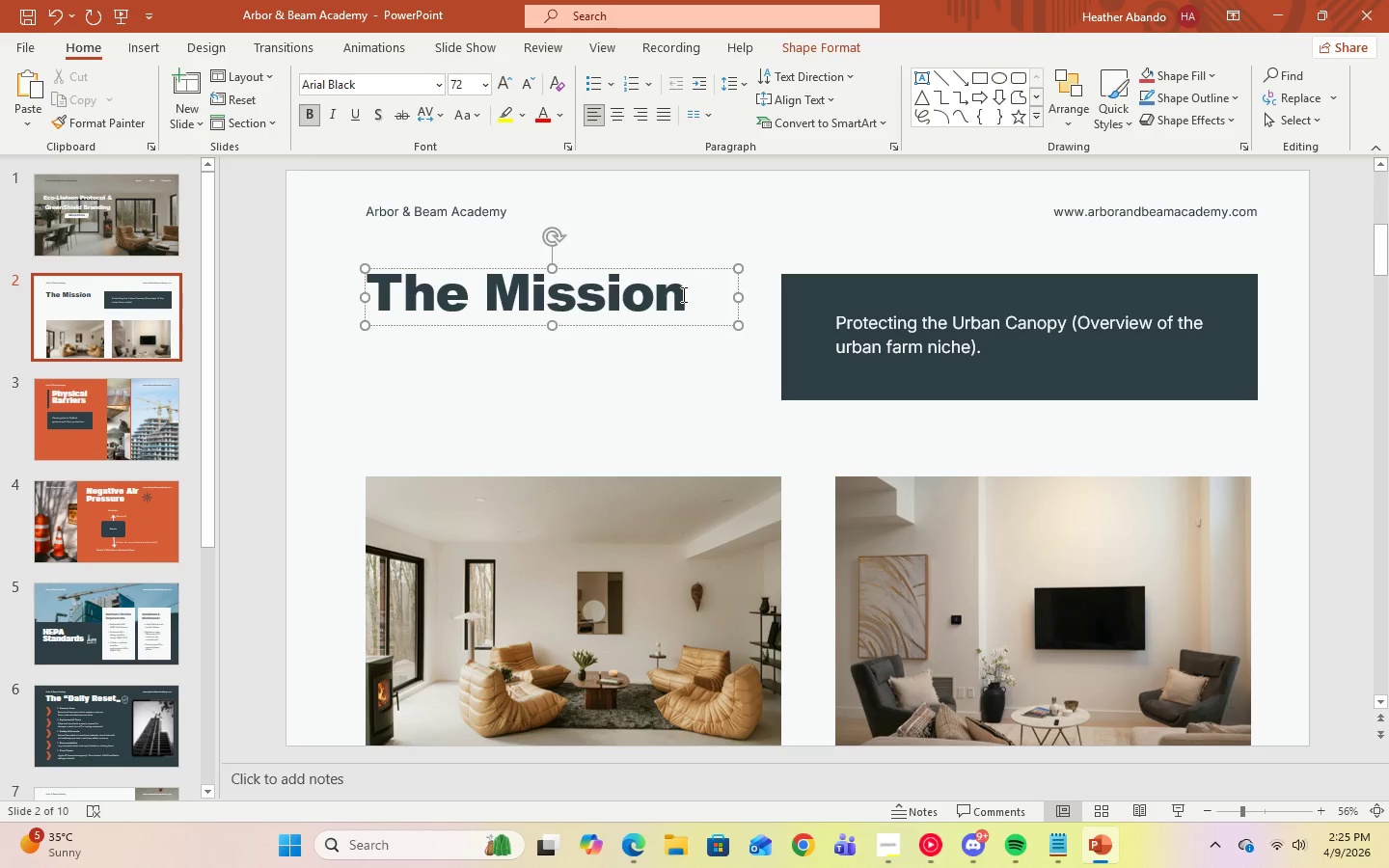 
left_click_drag(start_coordinate=[682, 294], to_coordinate=[314, 303])
 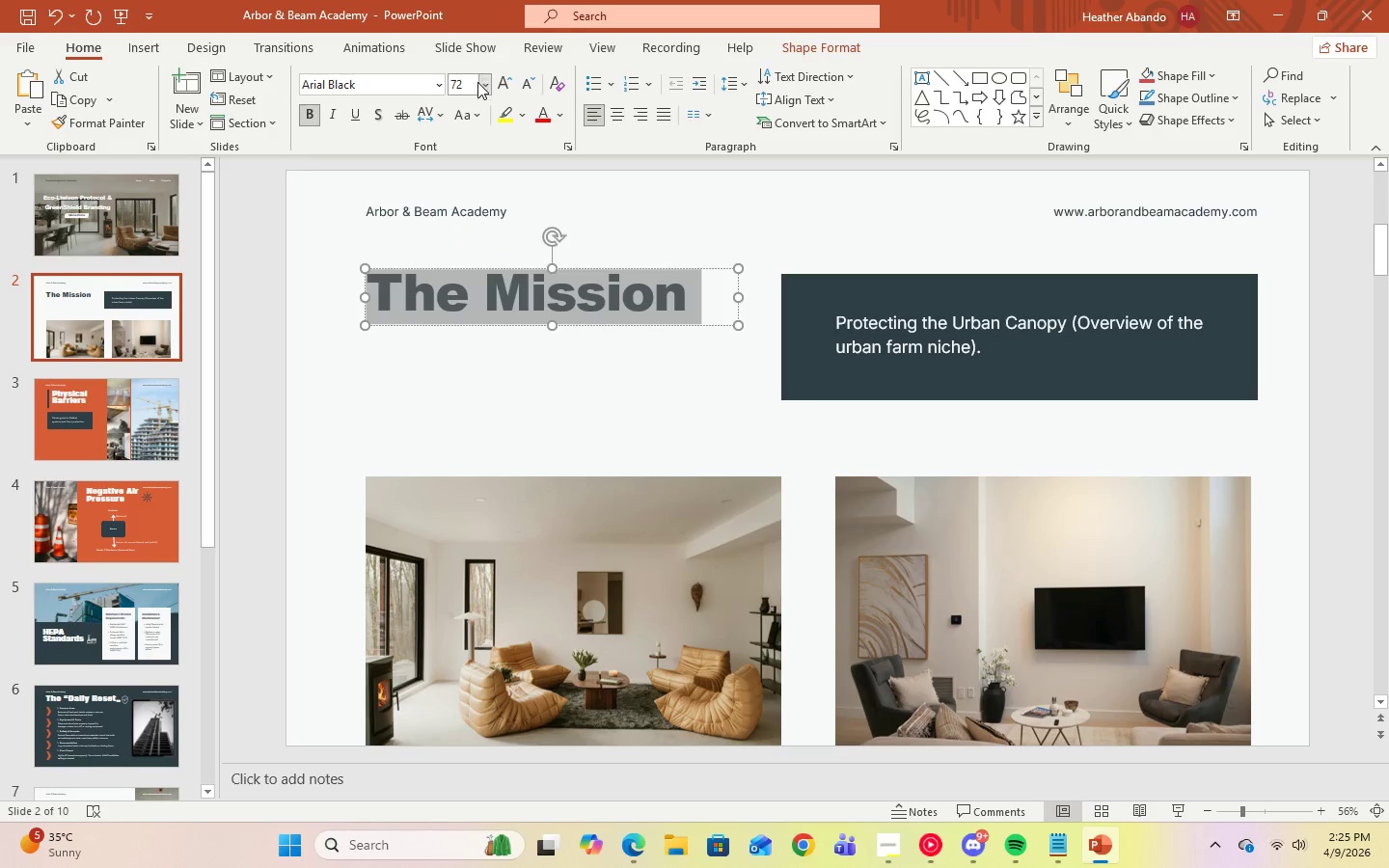 
left_click([482, 84])
 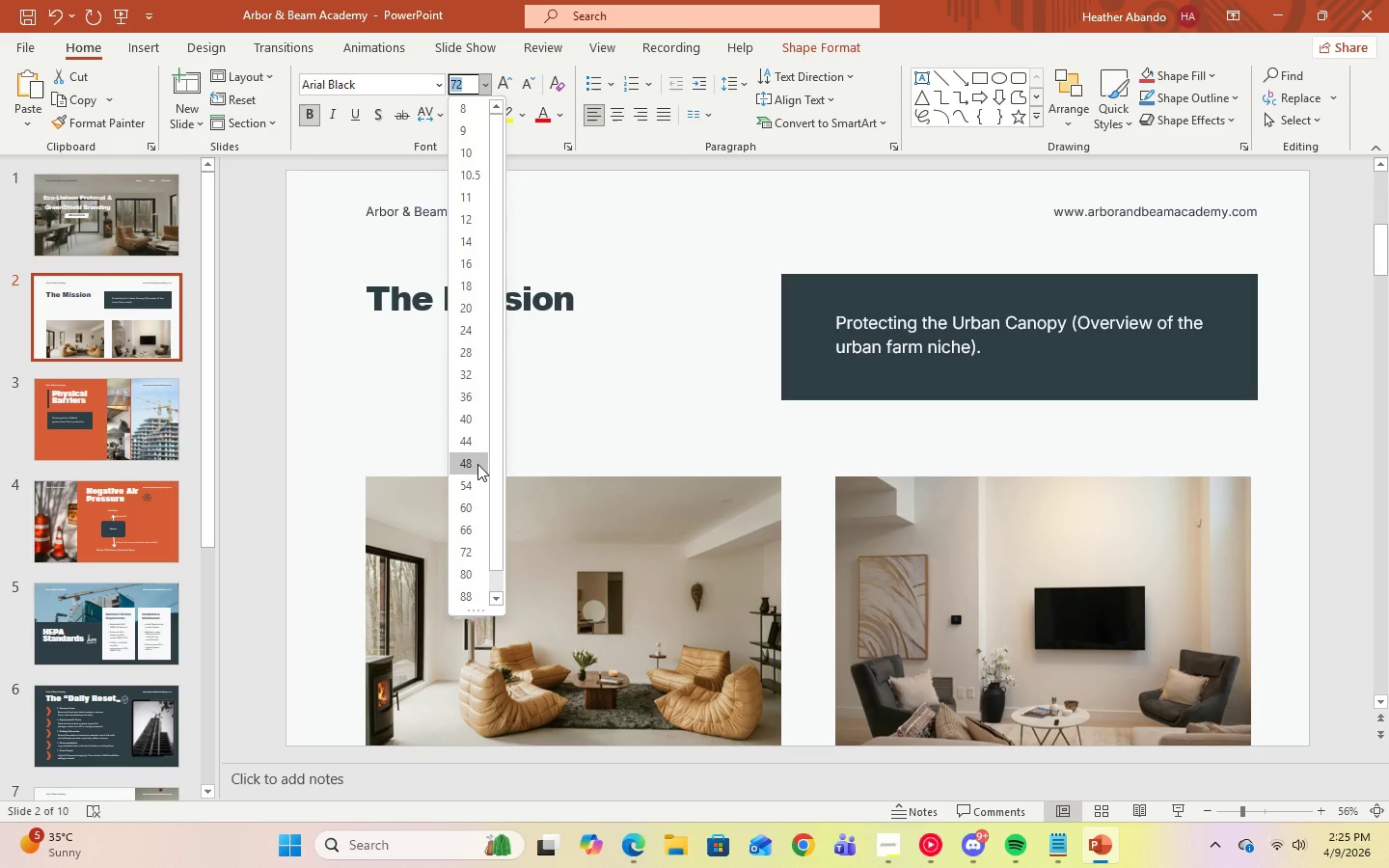 
left_click([652, 386])
 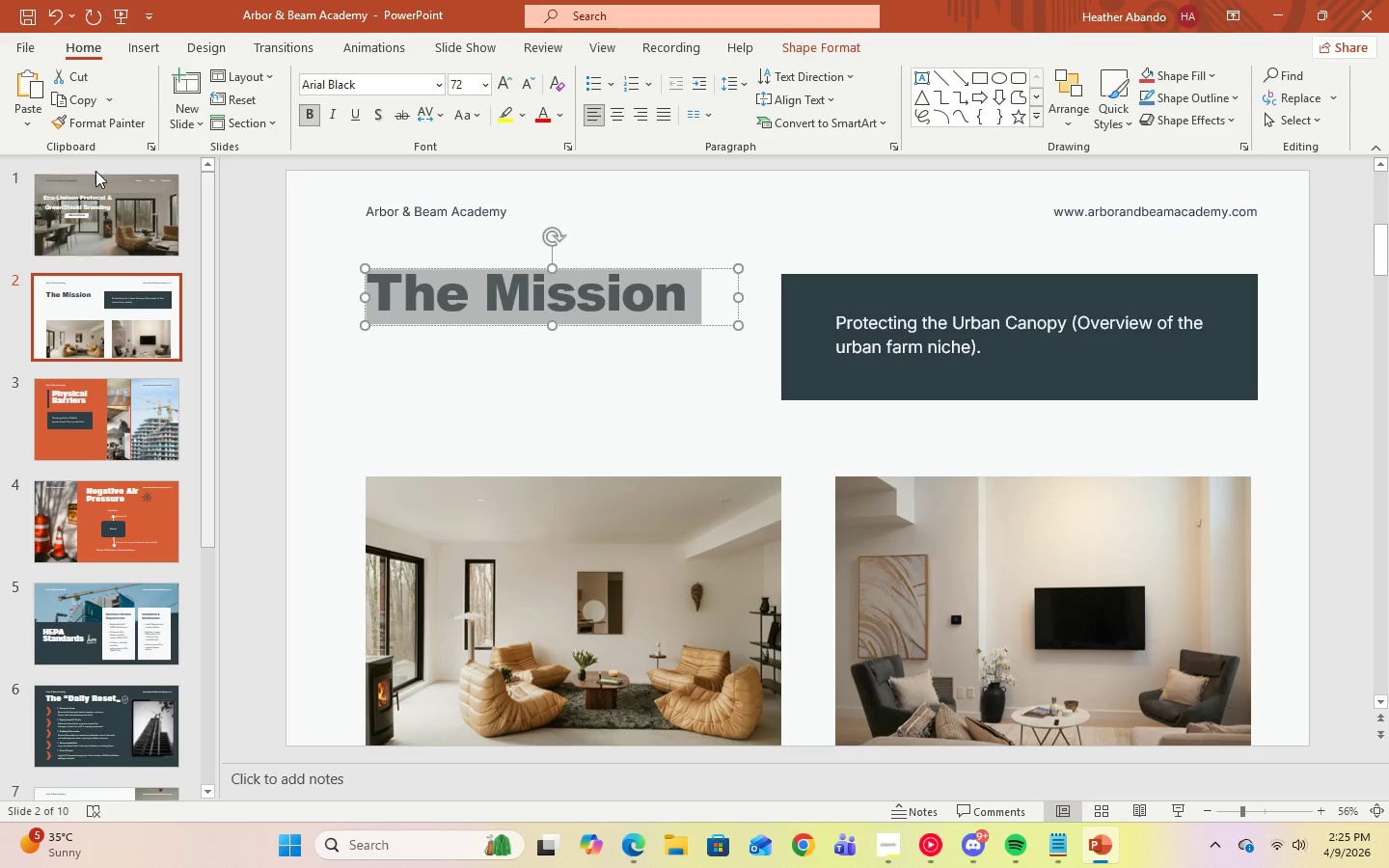 
left_click([109, 200])
 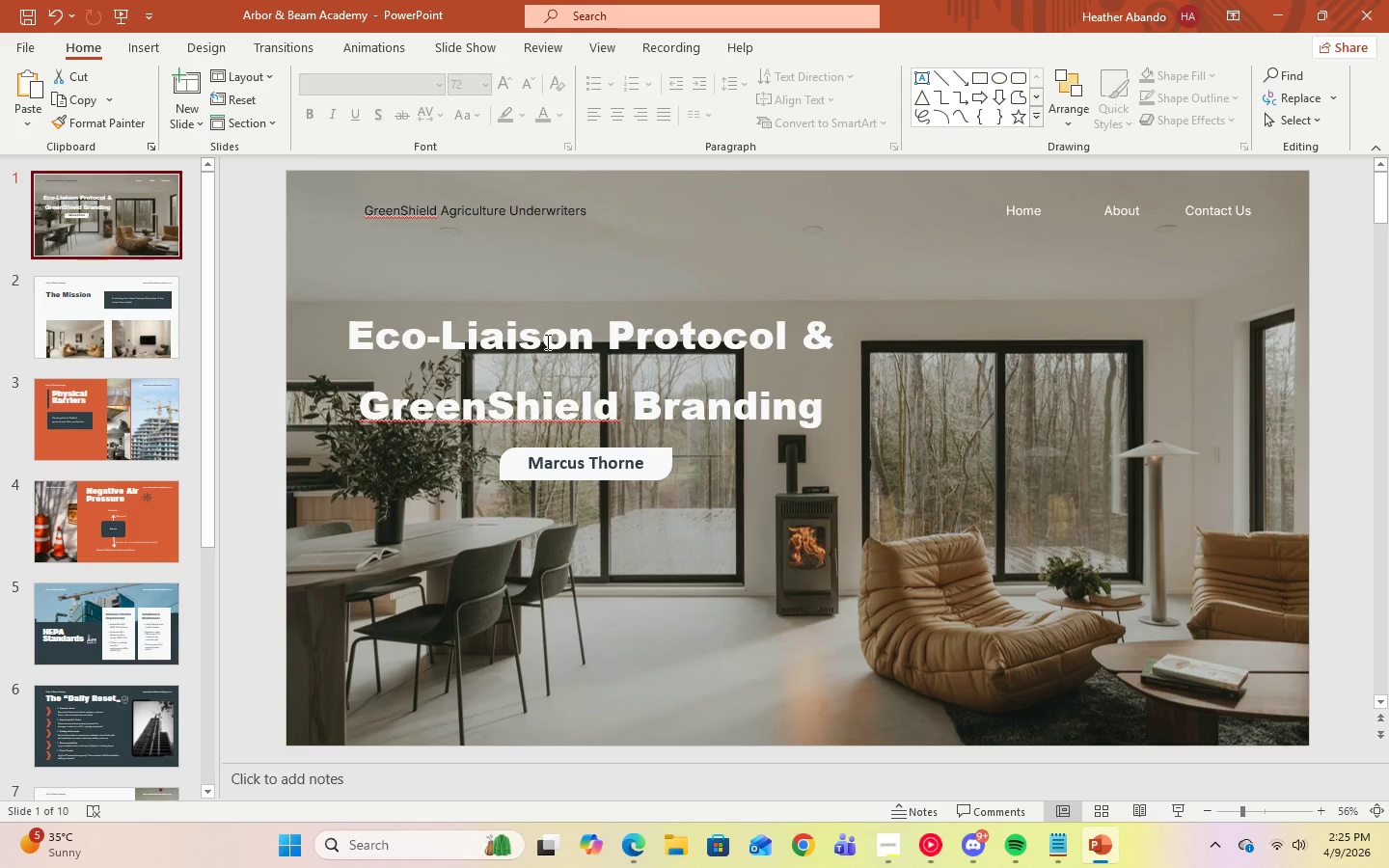 
left_click([547, 340])
 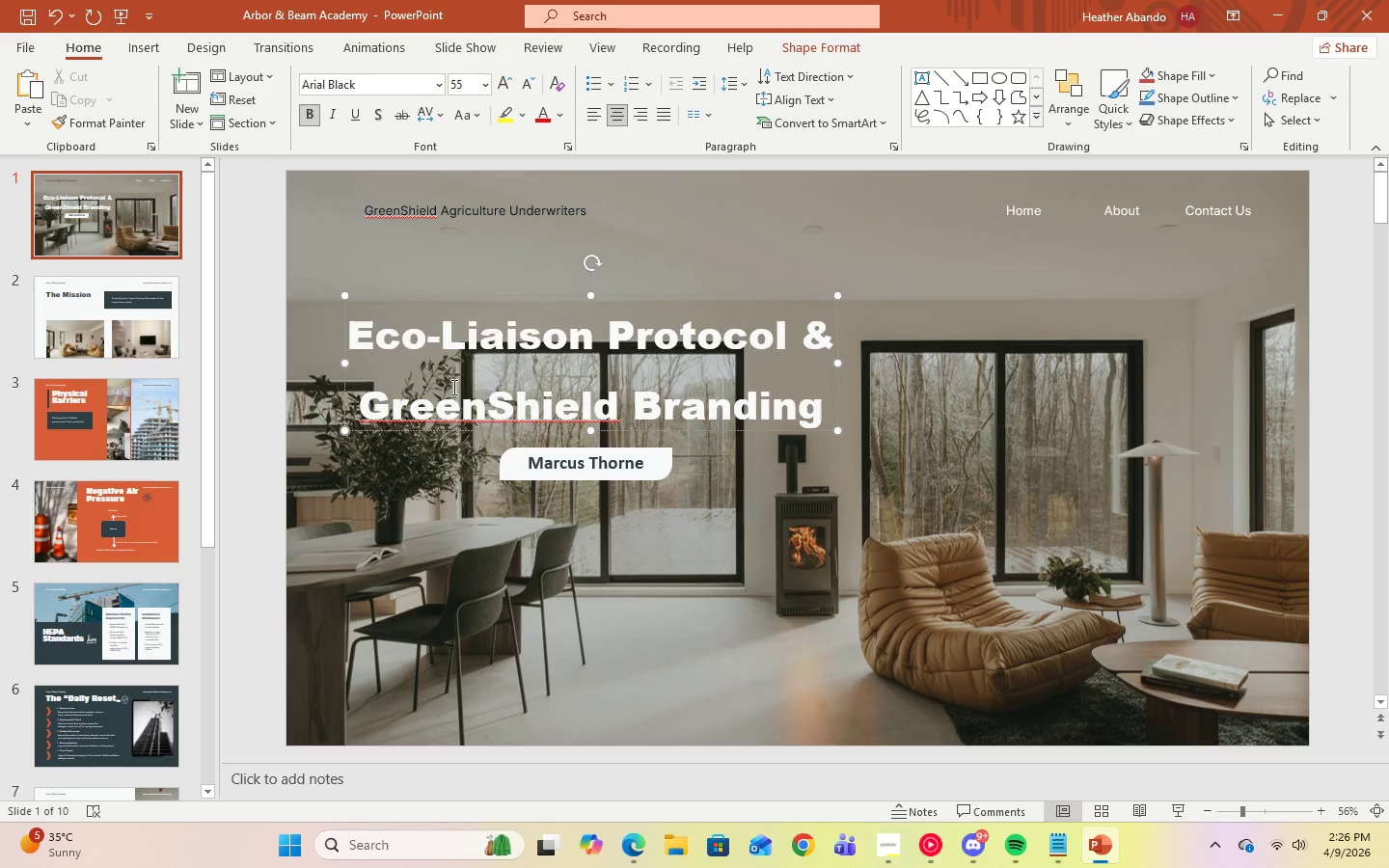 
left_click([508, 458])
 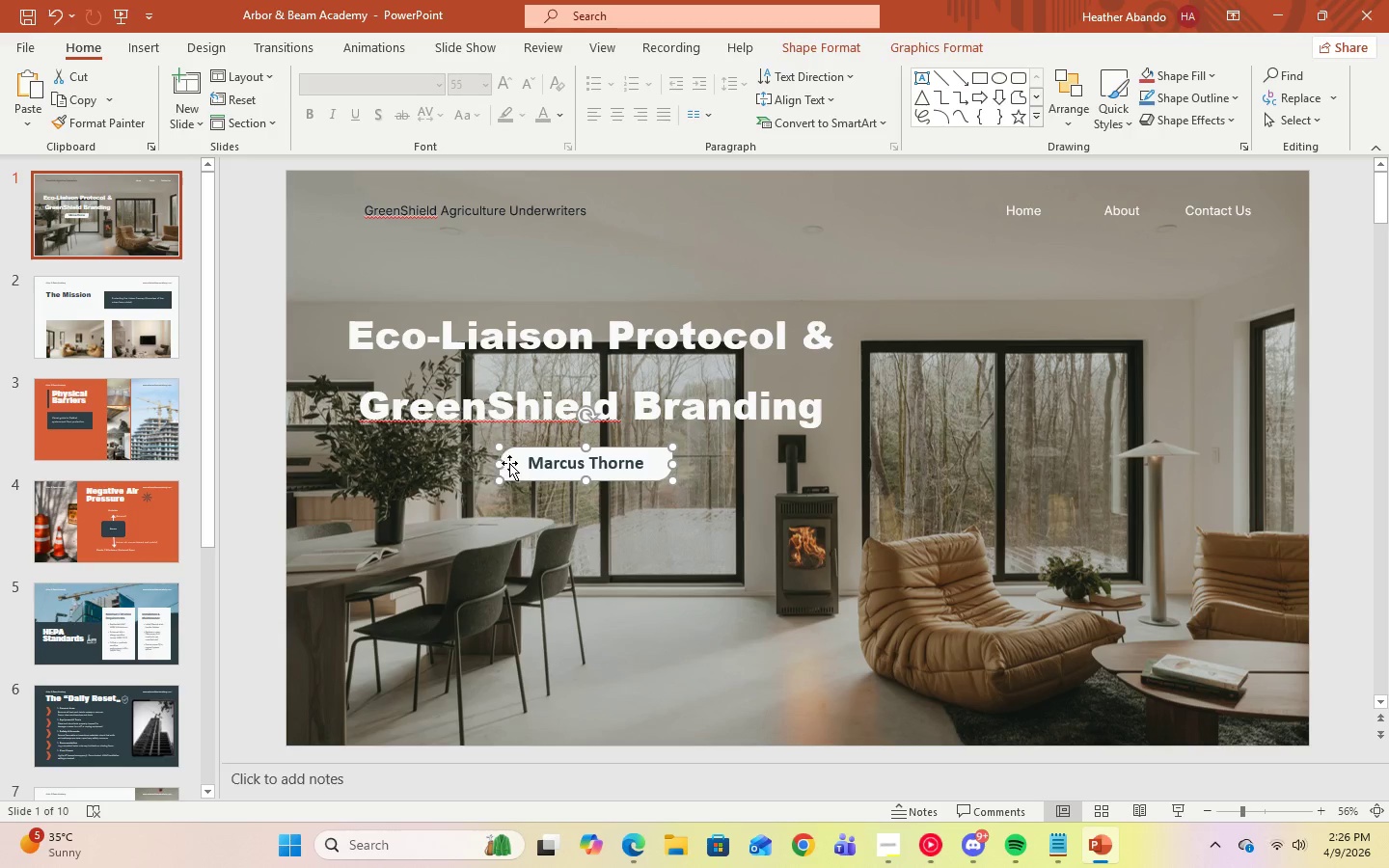 
left_click_drag(start_coordinate=[509, 463], to_coordinate=[517, 504])
 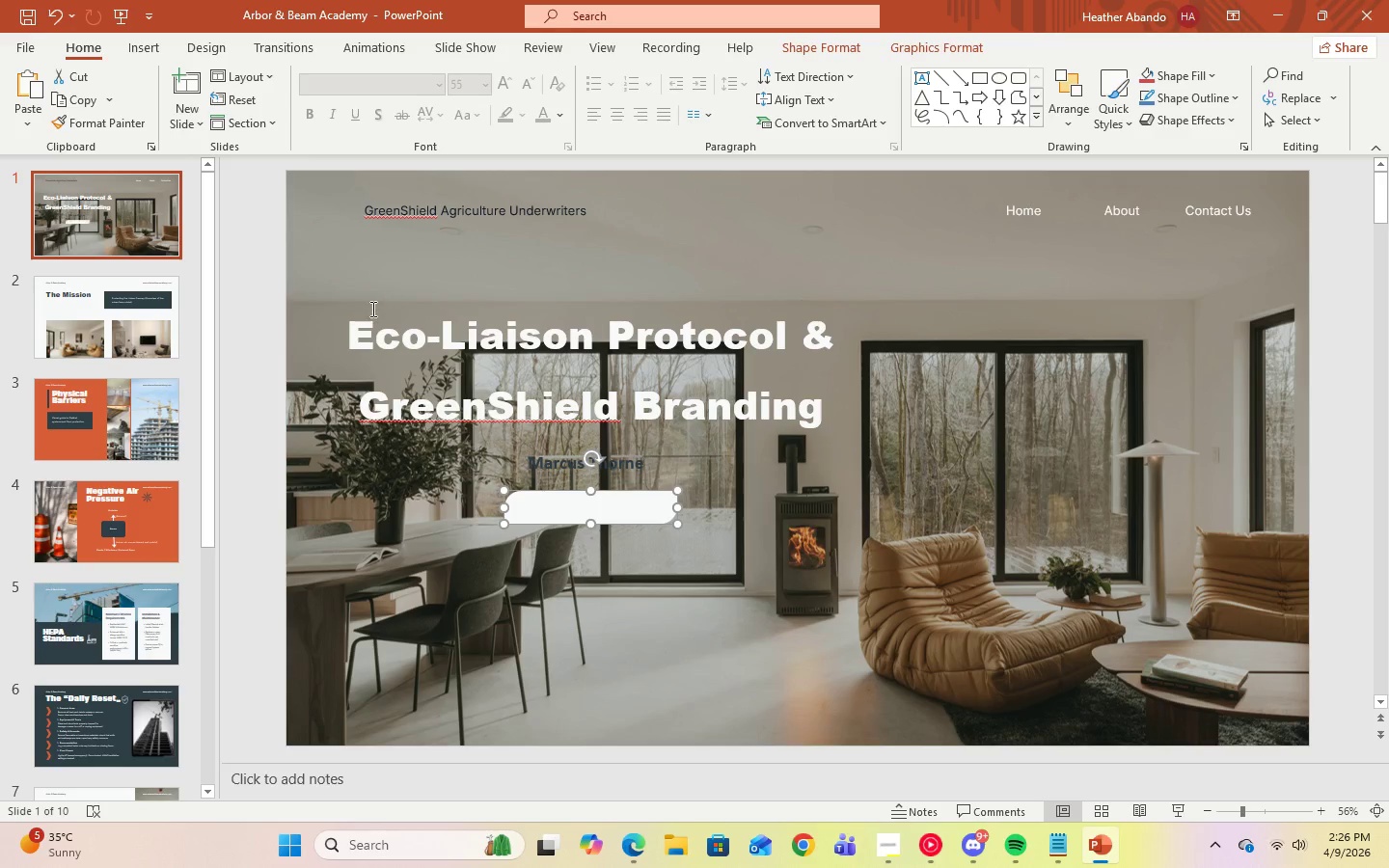 
left_click([352, 319])
 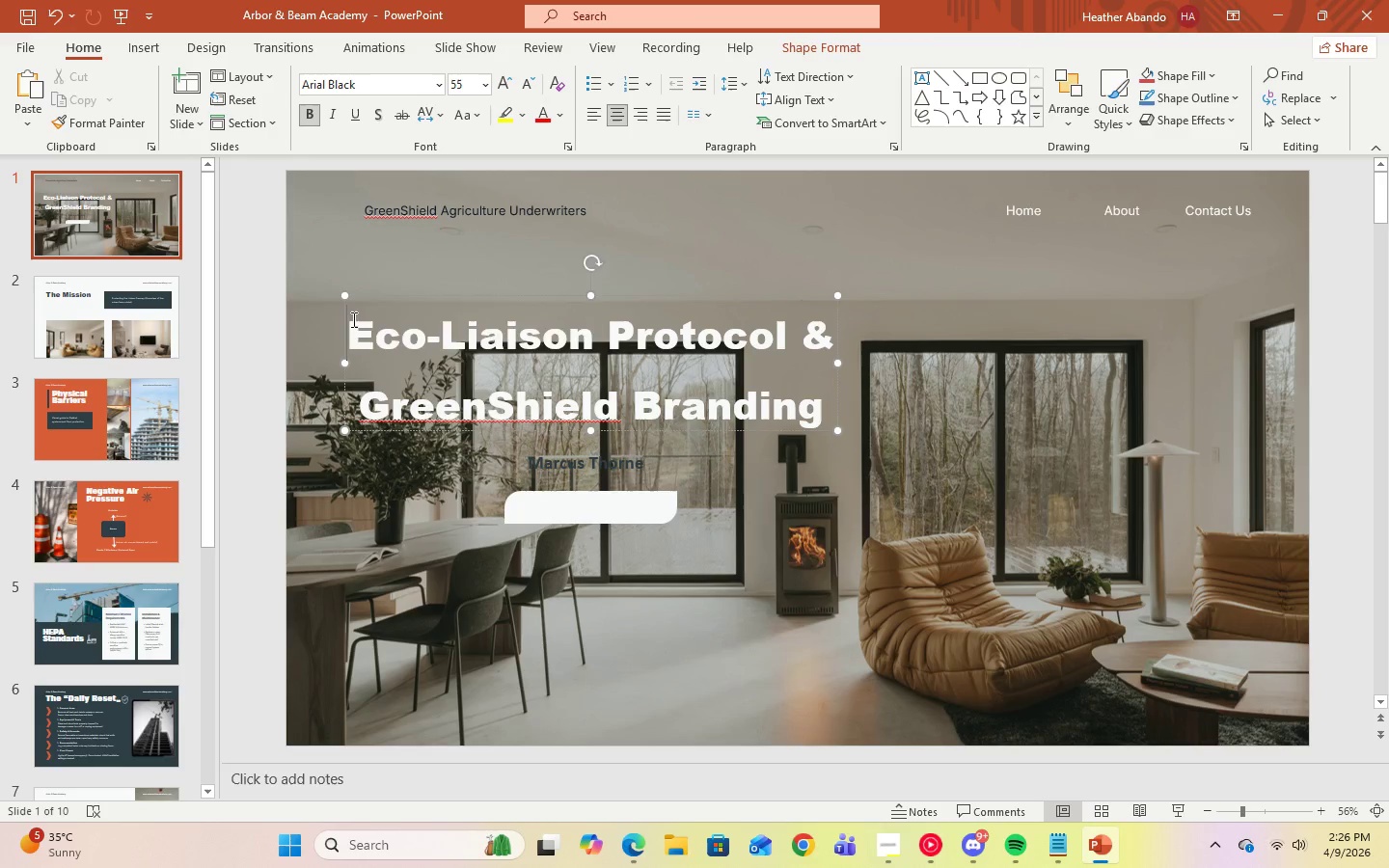 
left_click_drag(start_coordinate=[352, 319], to_coordinate=[794, 388])
 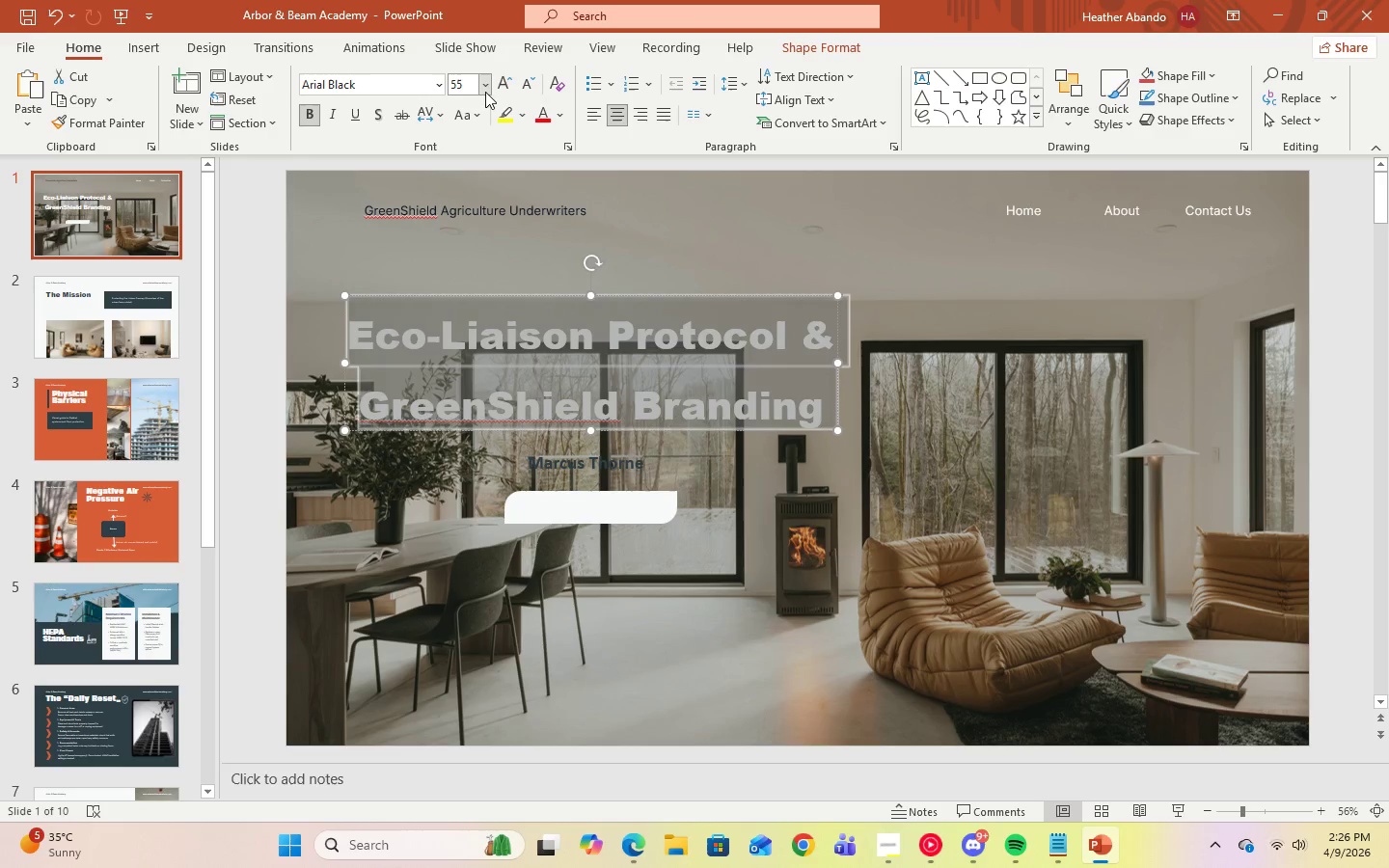 
left_click([483, 89])
 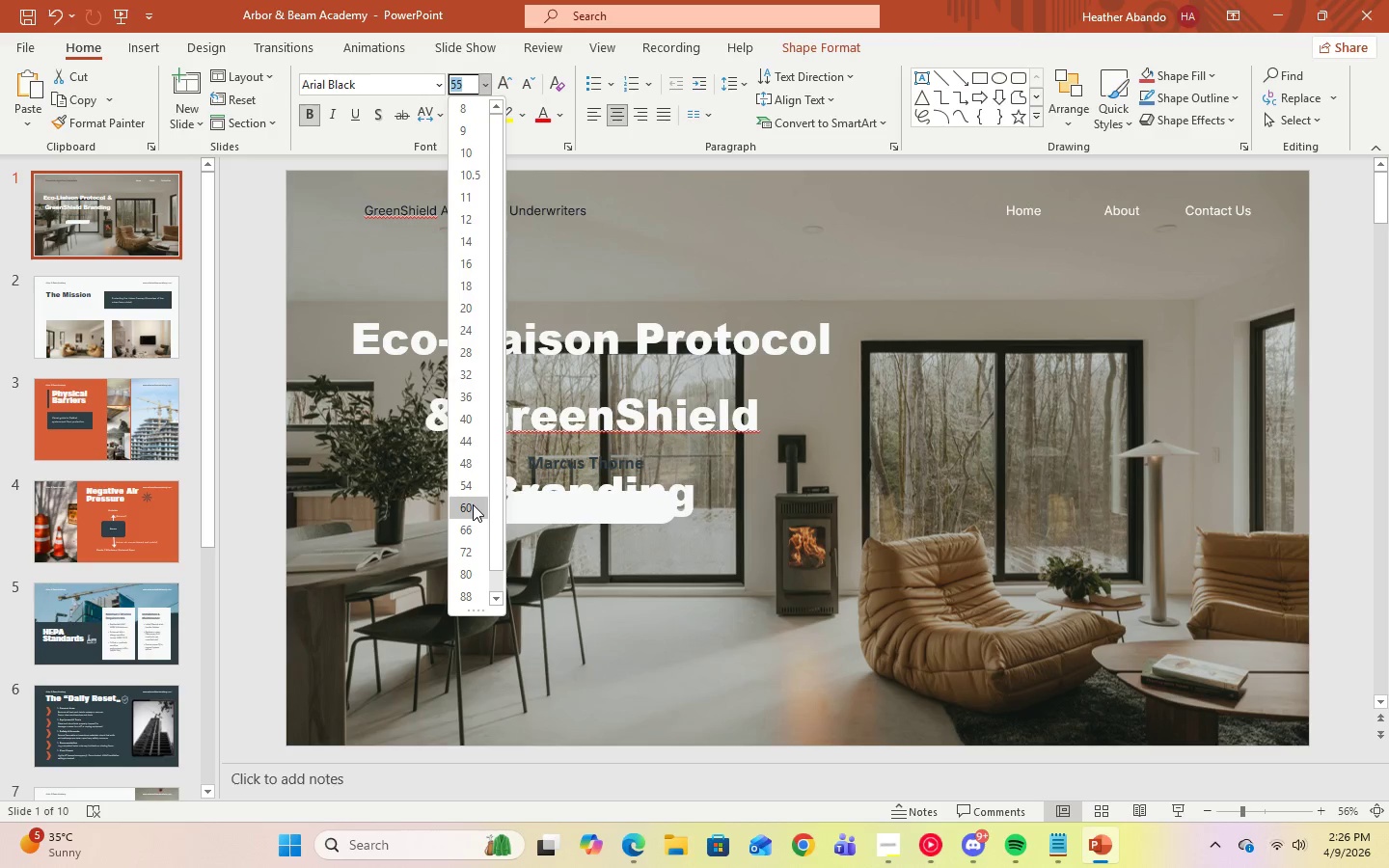 
left_click([473, 504])
 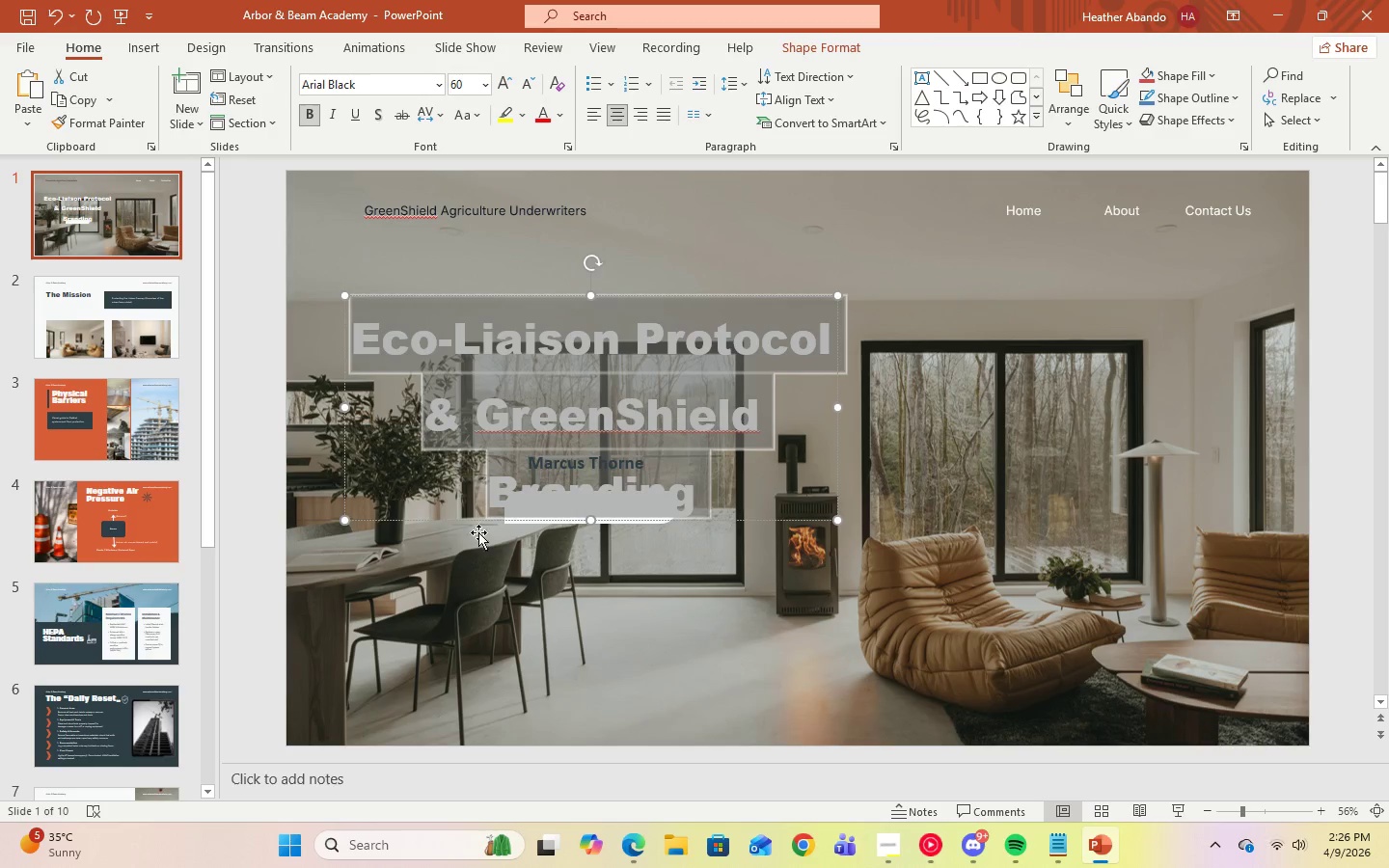 
left_click([495, 558])
 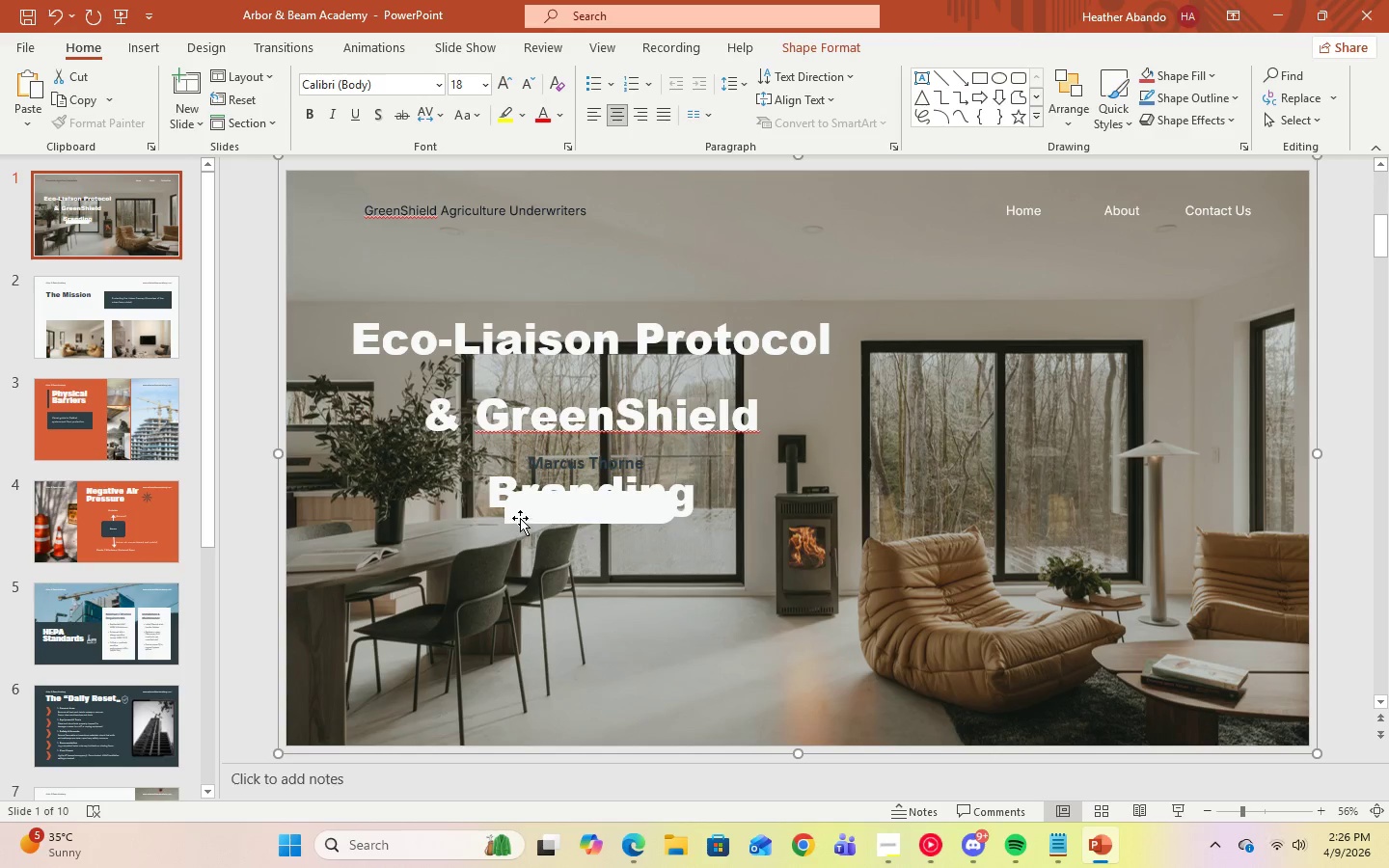 
left_click([520, 518])
 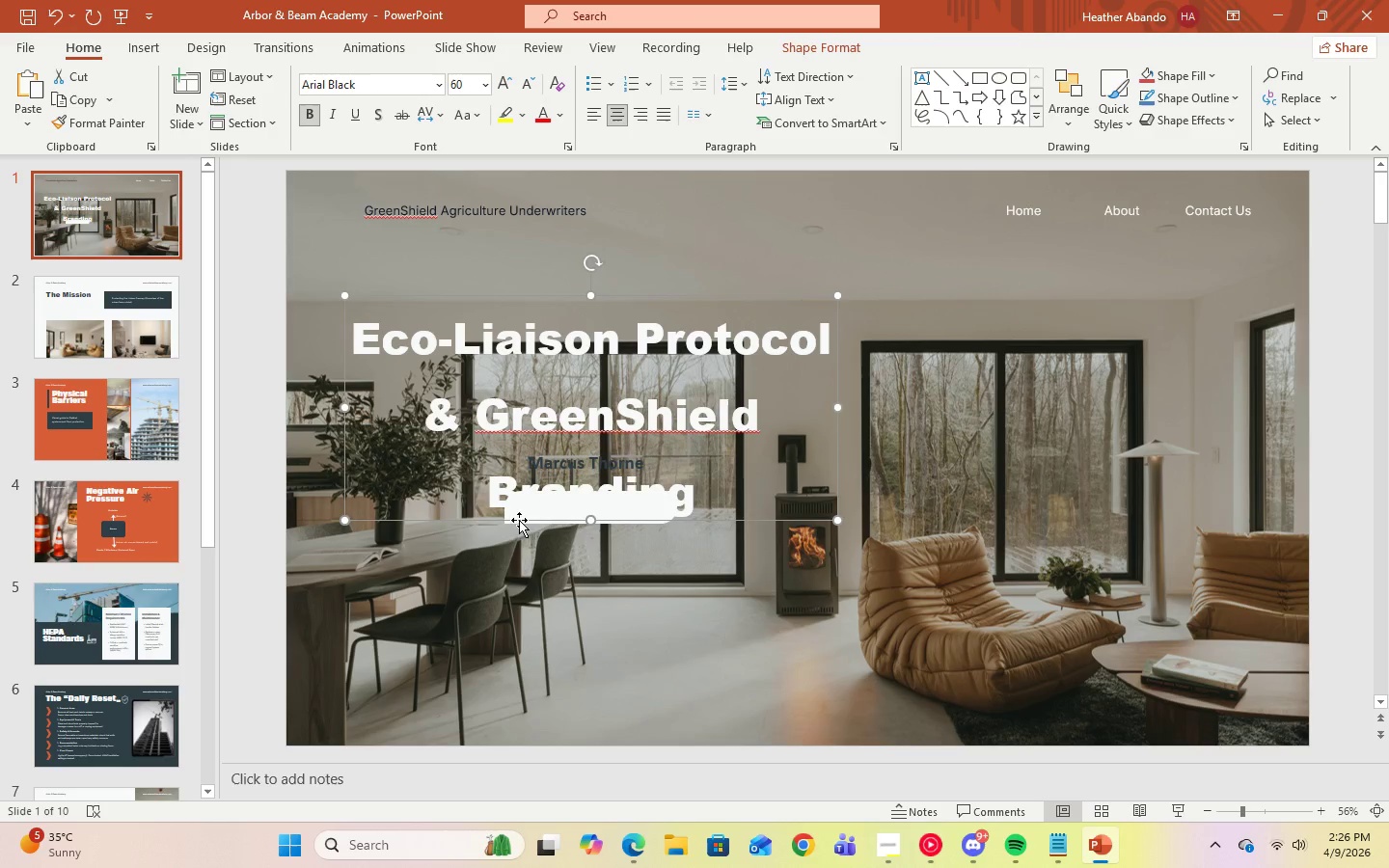 
left_click([518, 513])
 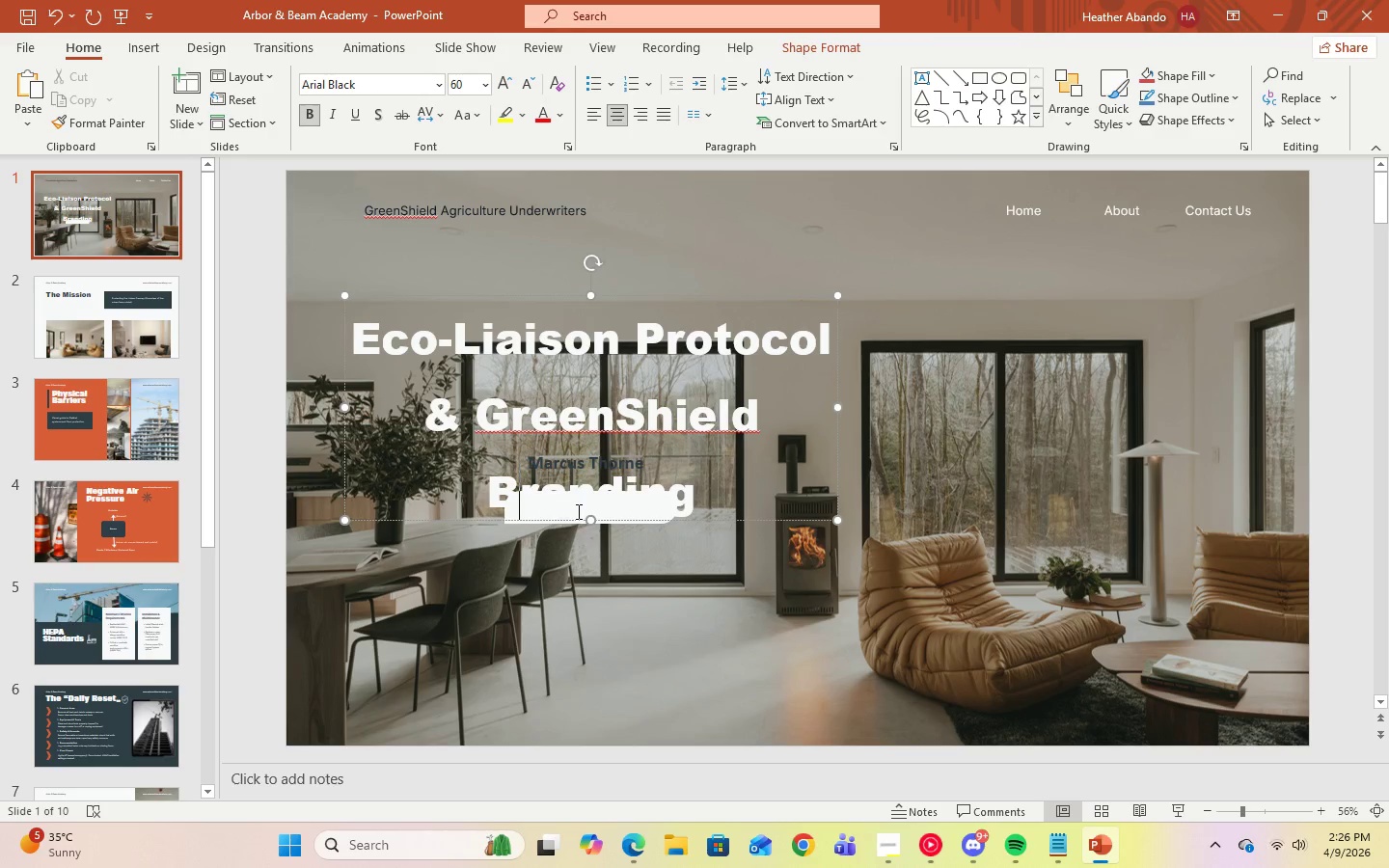 
left_click([577, 511])
 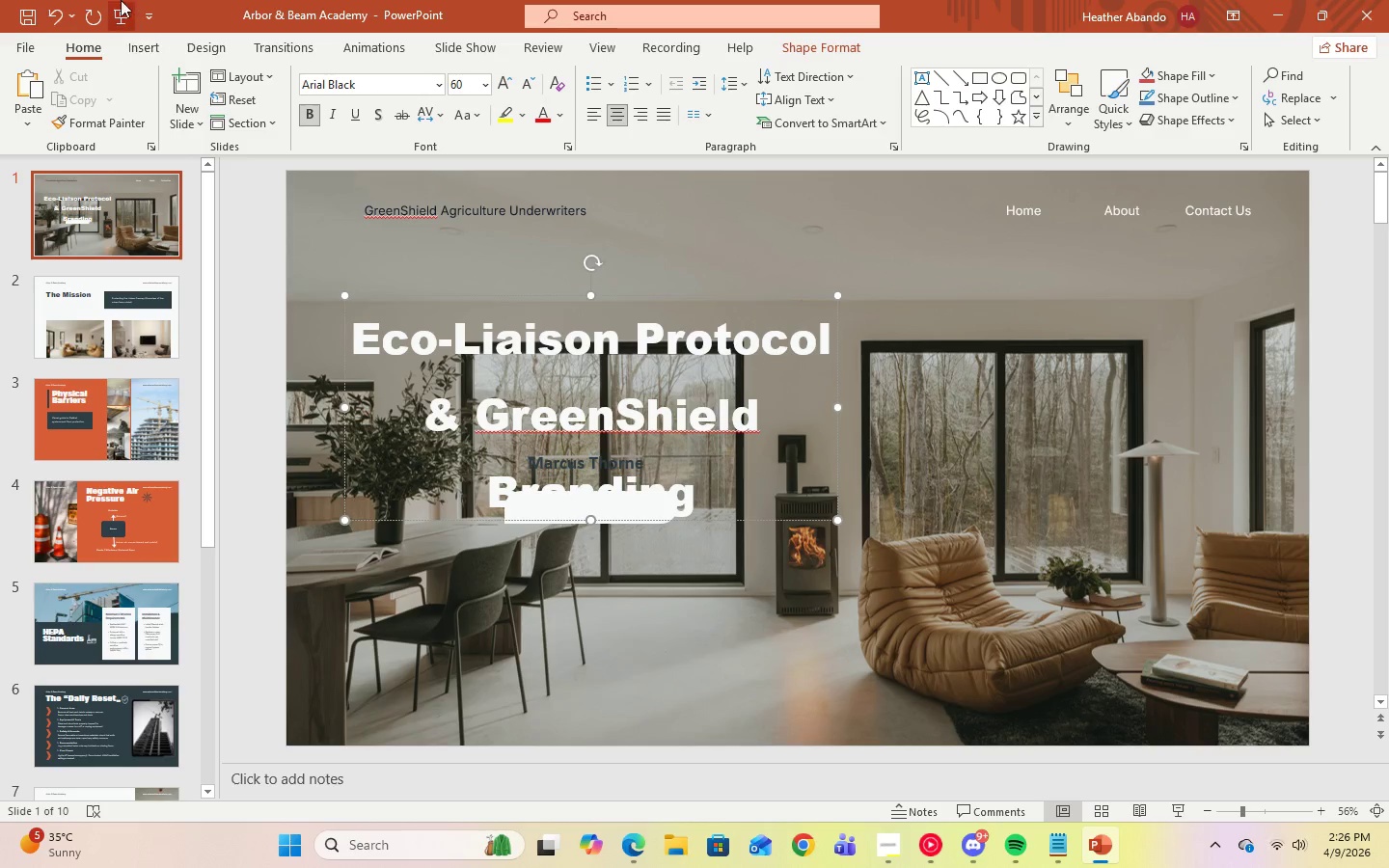 
left_click([62, 22])
 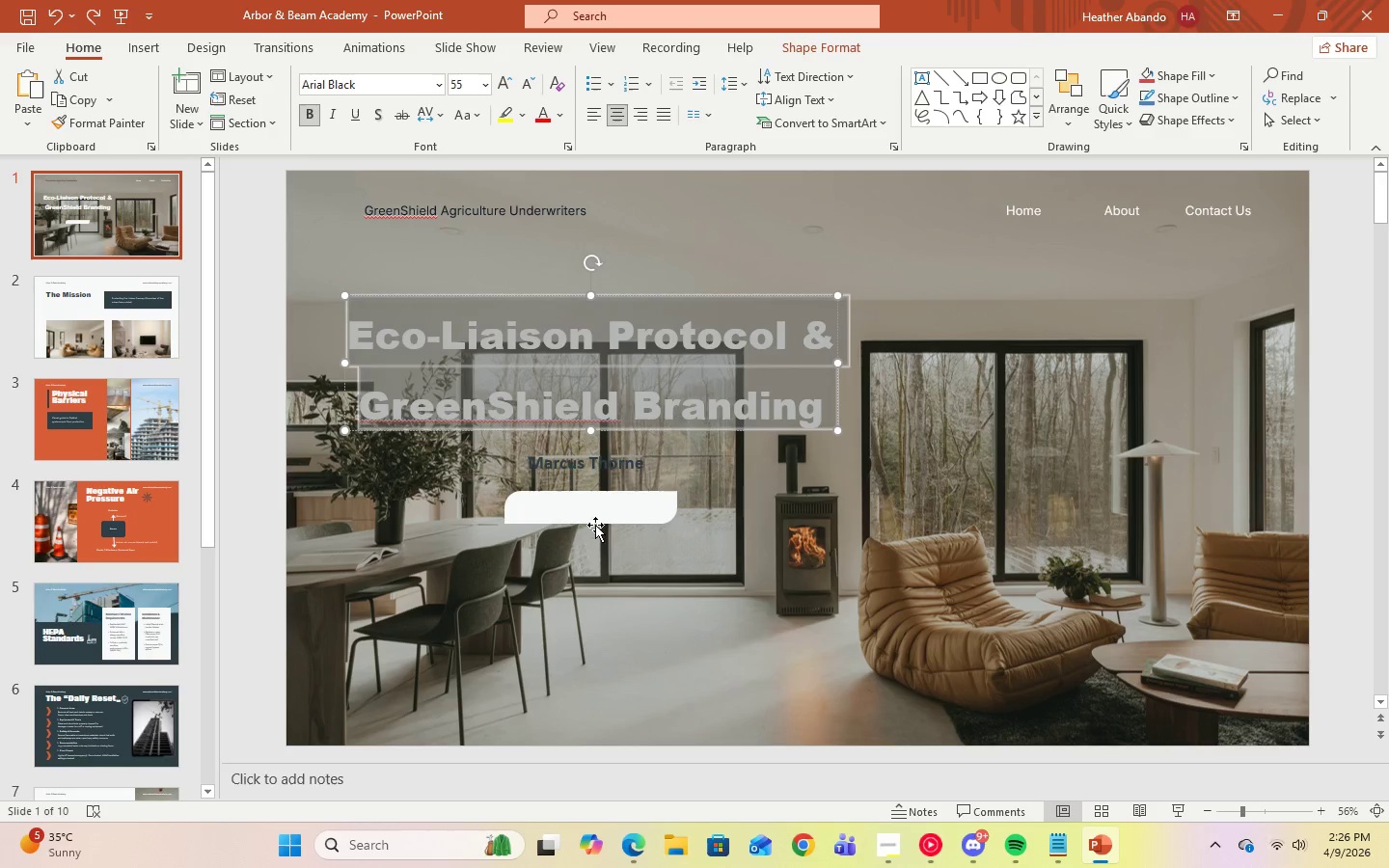 
left_click([579, 513])
 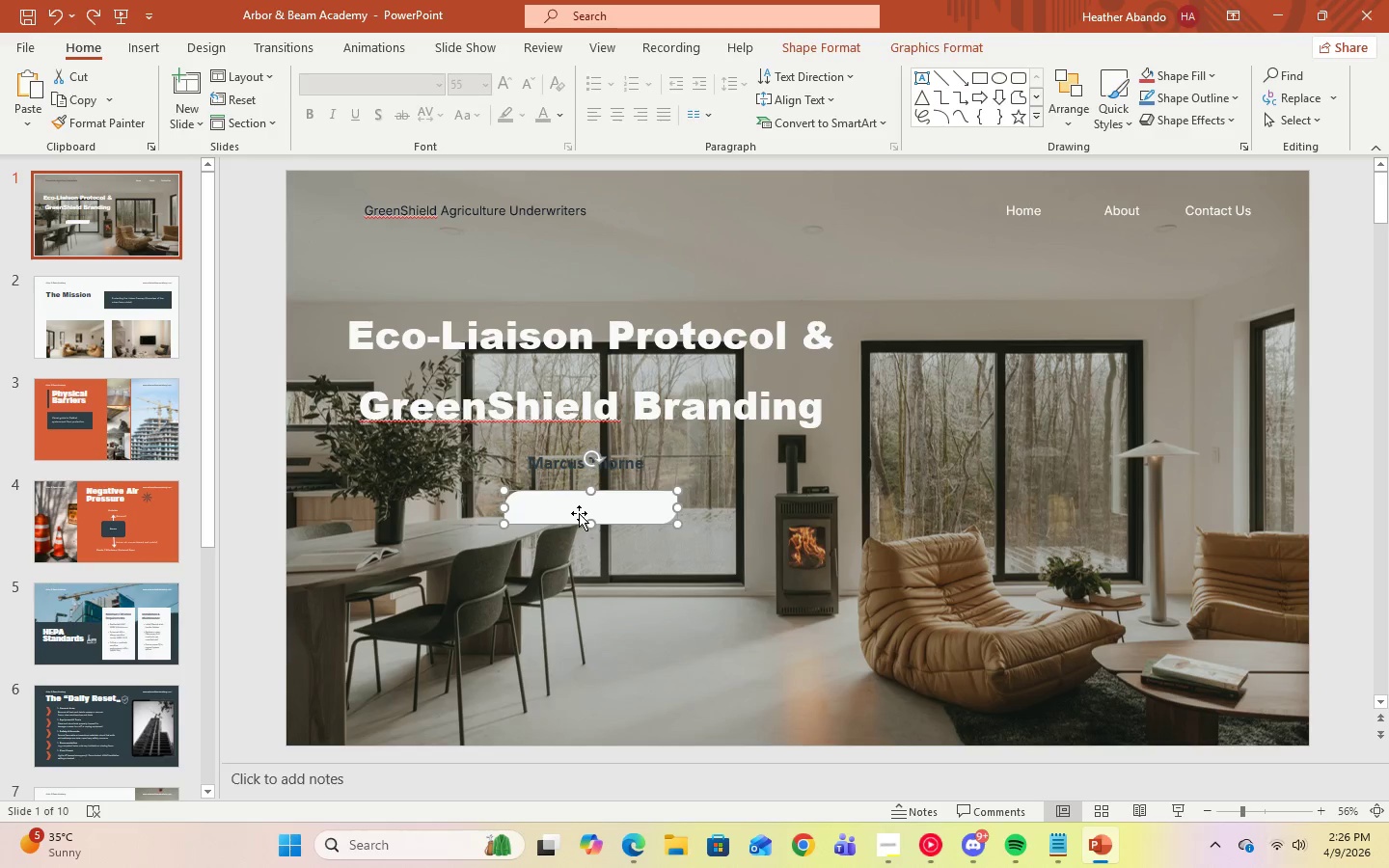 
left_click_drag(start_coordinate=[579, 513], to_coordinate=[582, 559])
 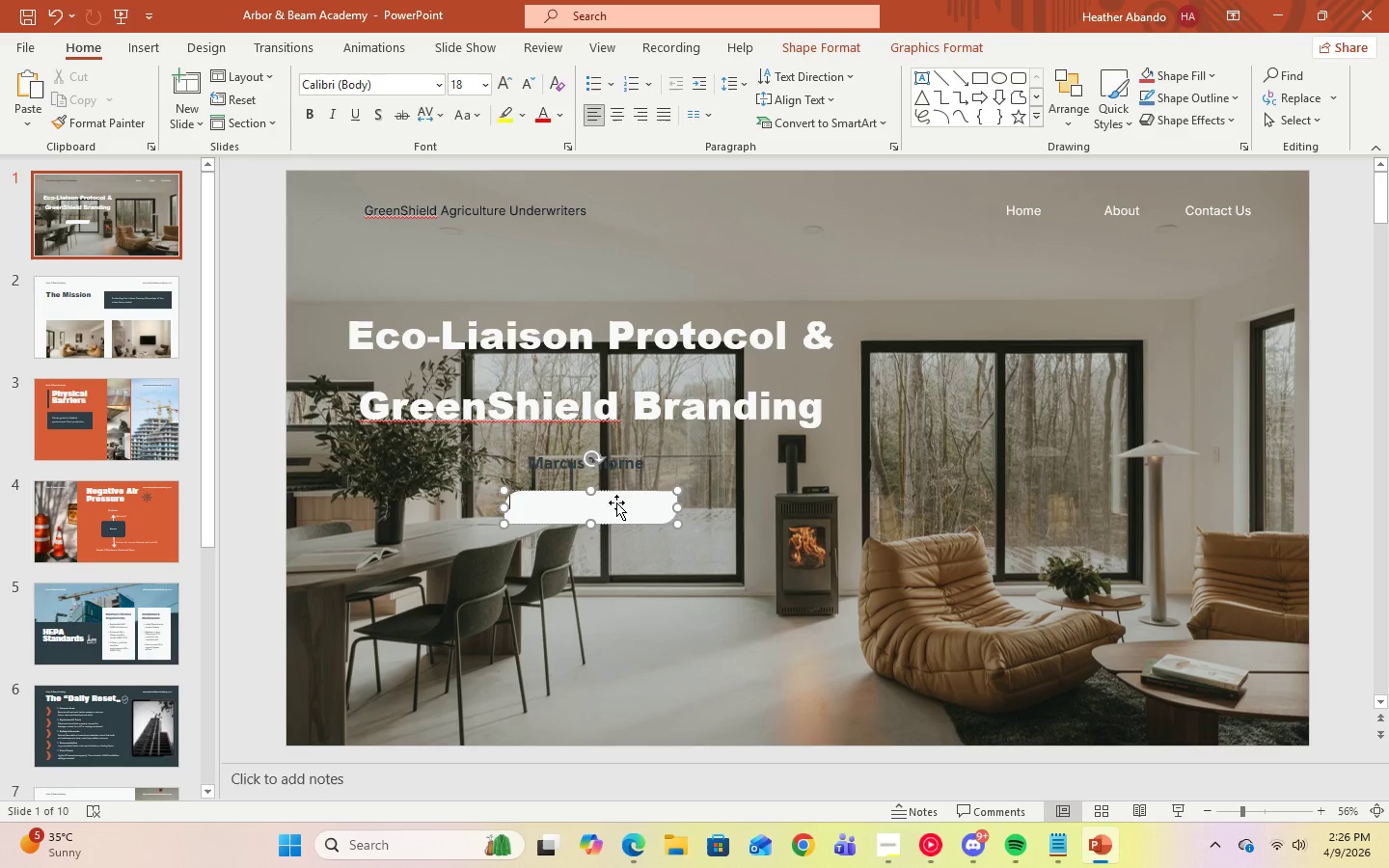 
left_click_drag(start_coordinate=[616, 502], to_coordinate=[622, 556])
 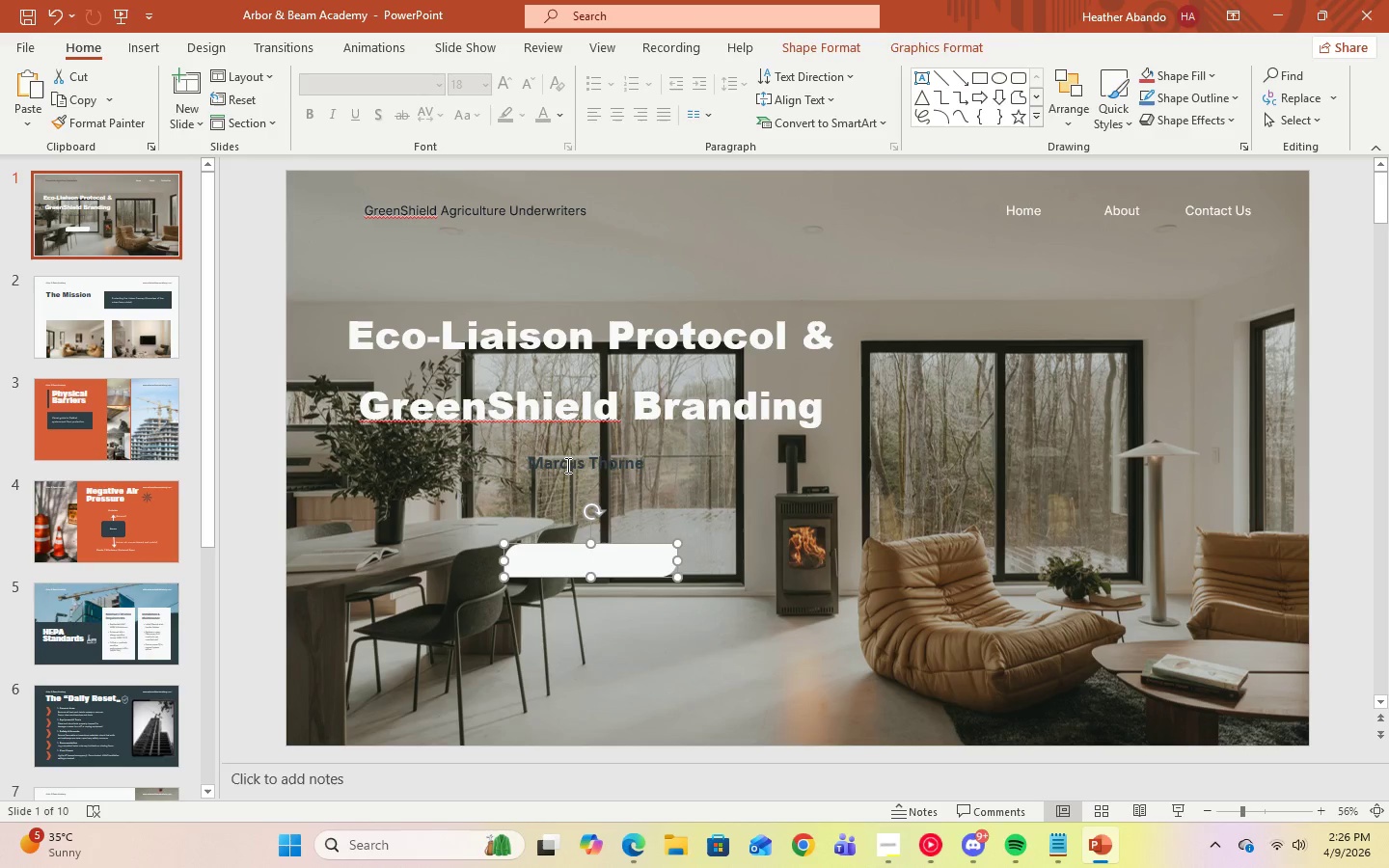 
left_click([566, 468])
 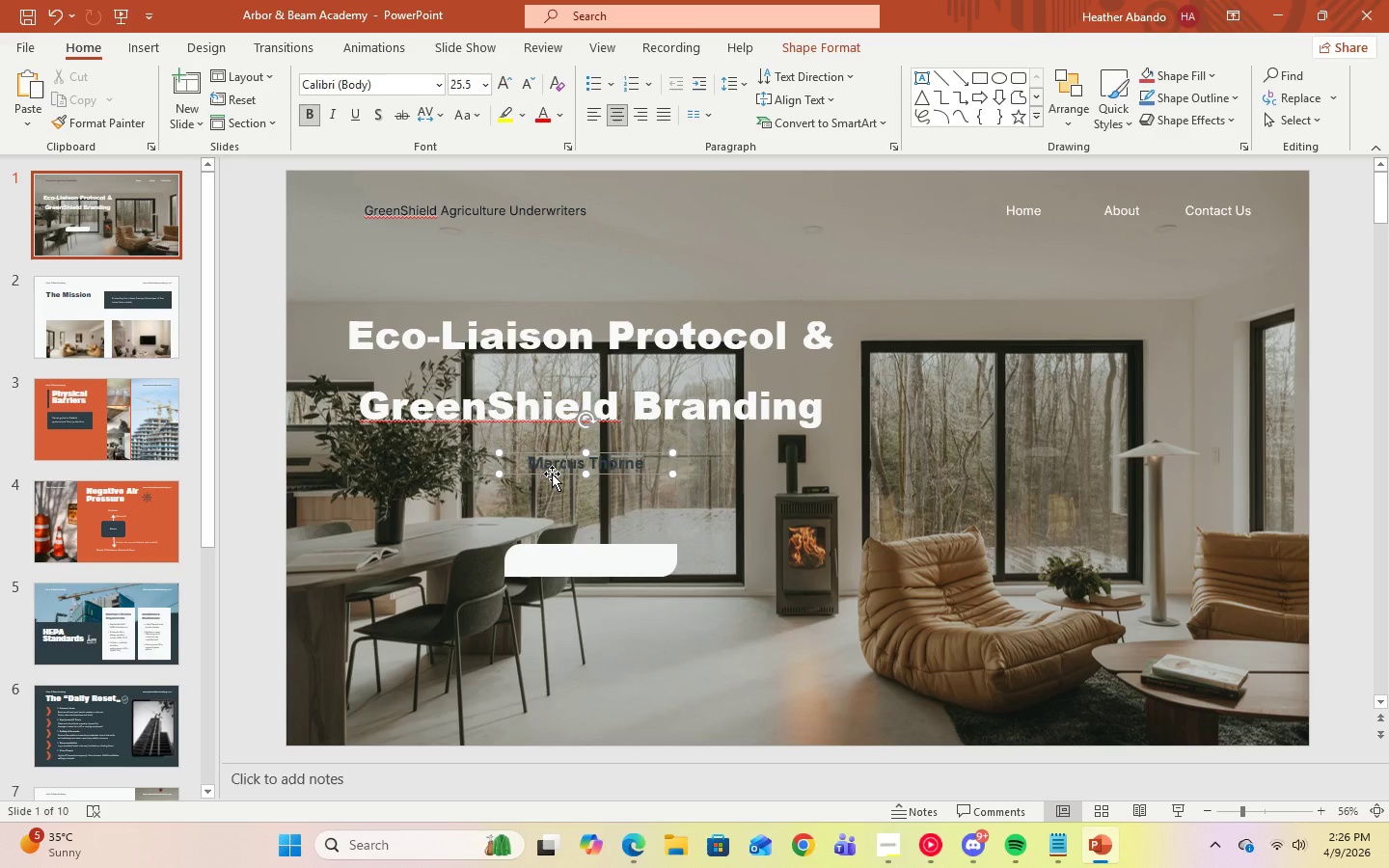 
left_click_drag(start_coordinate=[553, 474], to_coordinate=[565, 572])
 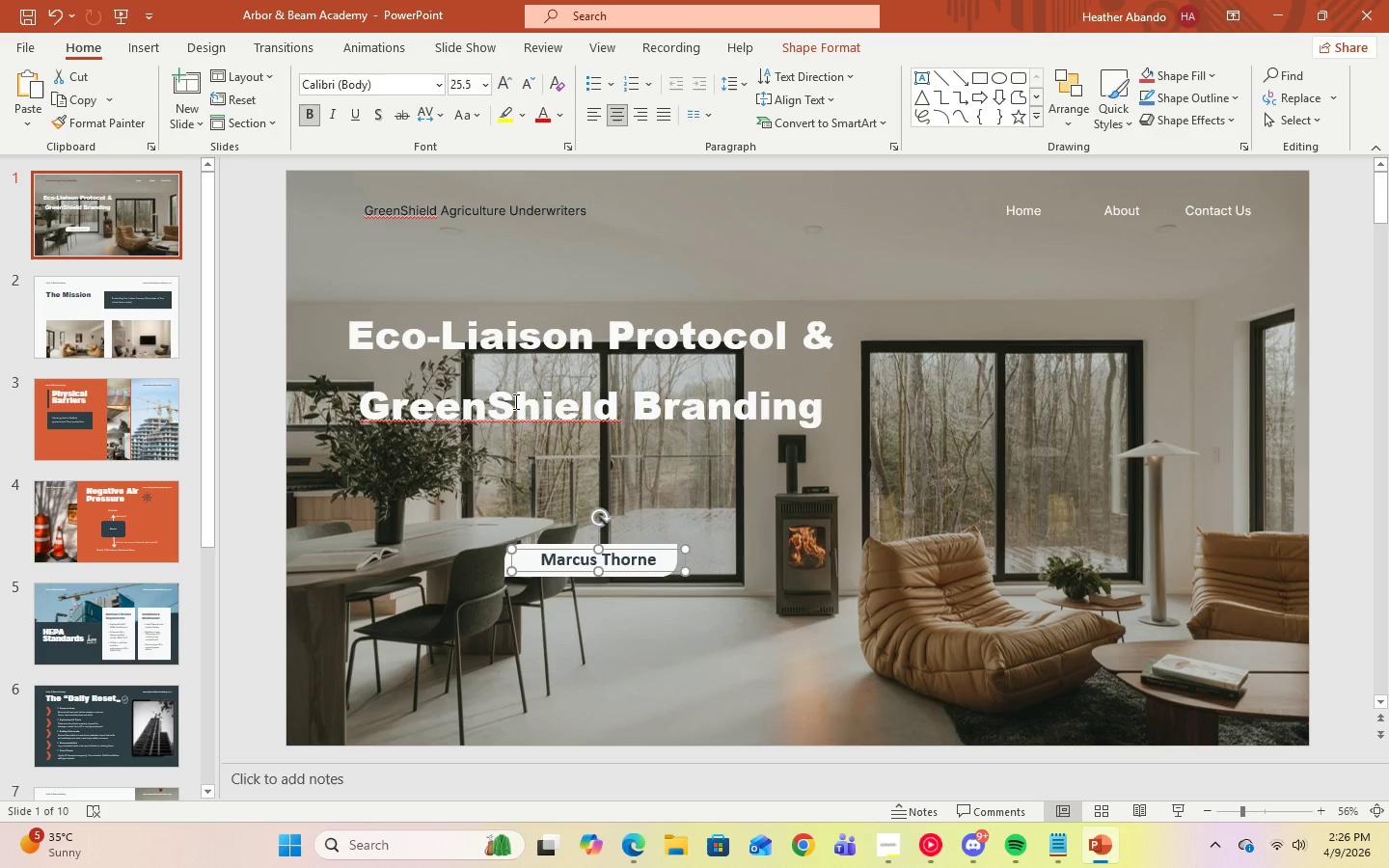 
left_click([514, 401])
 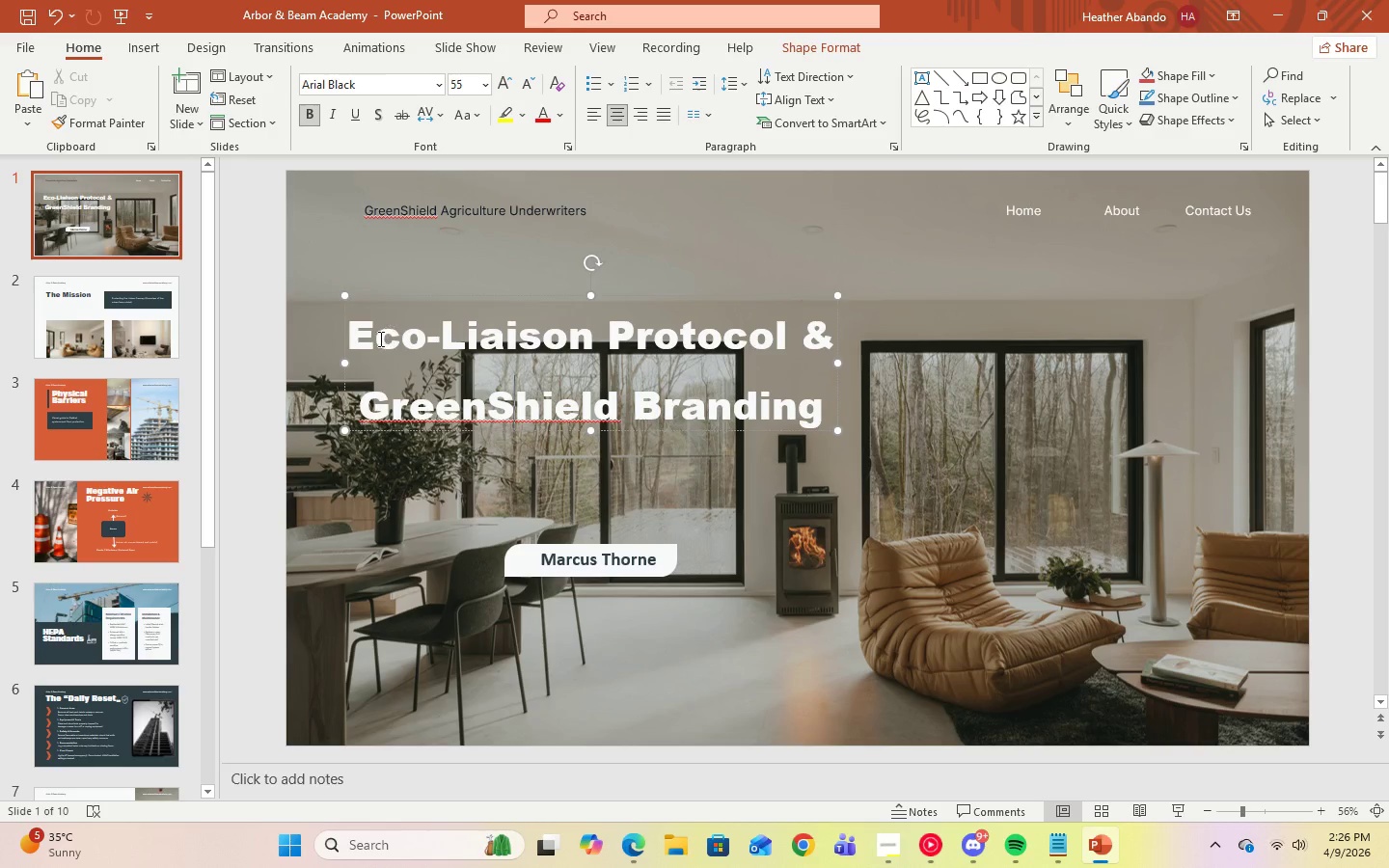 
left_click_drag(start_coordinate=[361, 334], to_coordinate=[765, 451])
 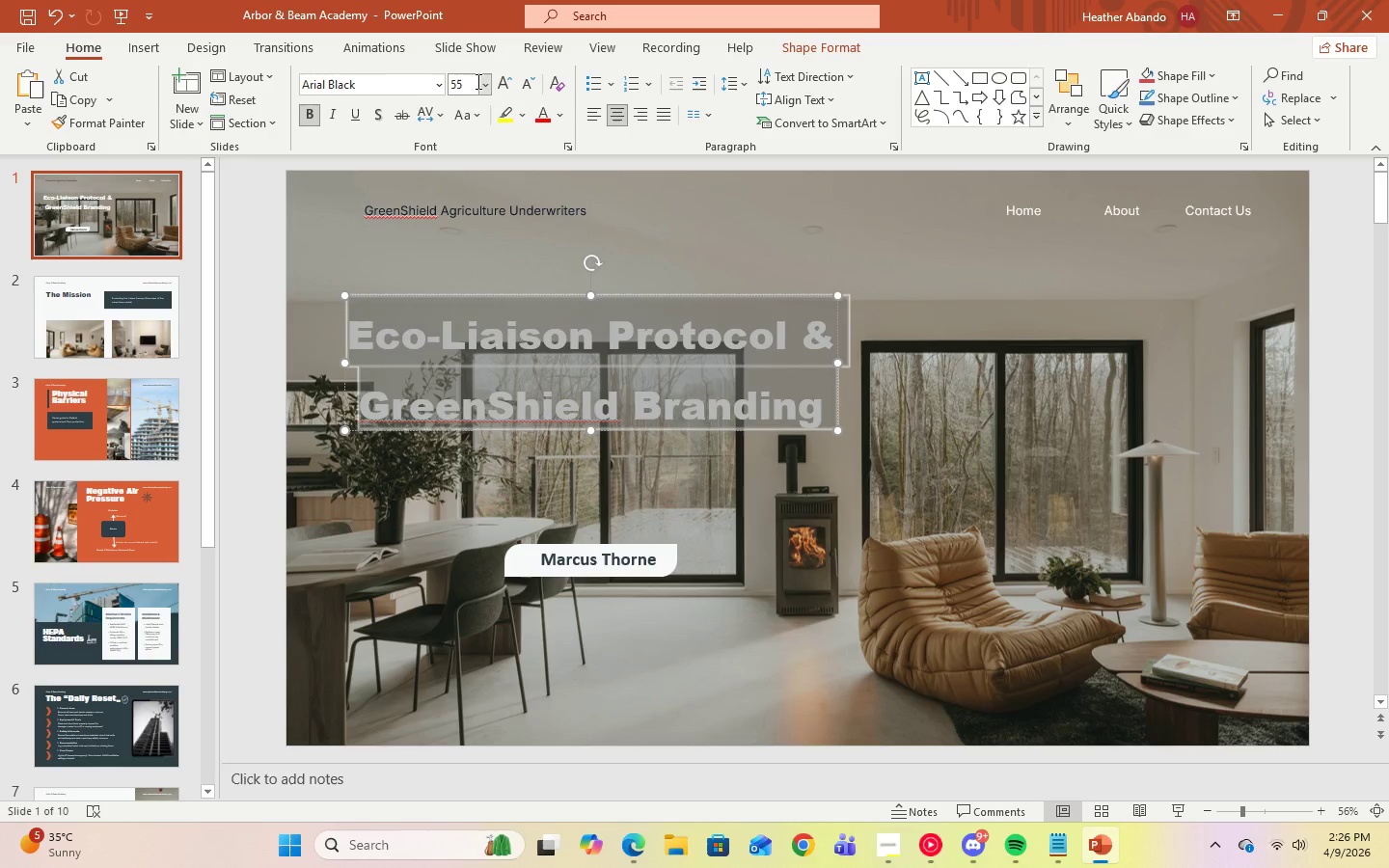 
left_click([482, 86])
 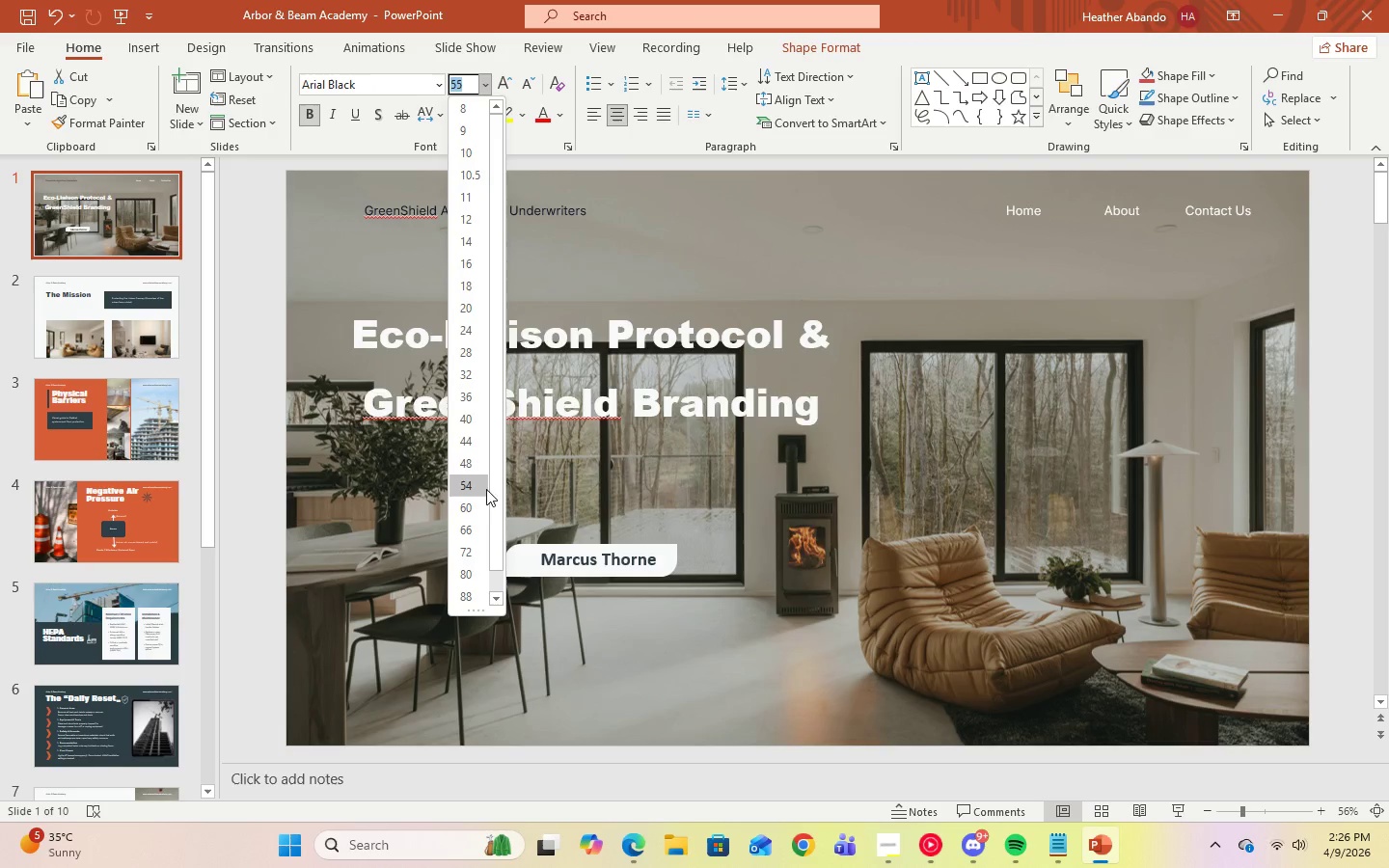 
left_click([487, 501])
 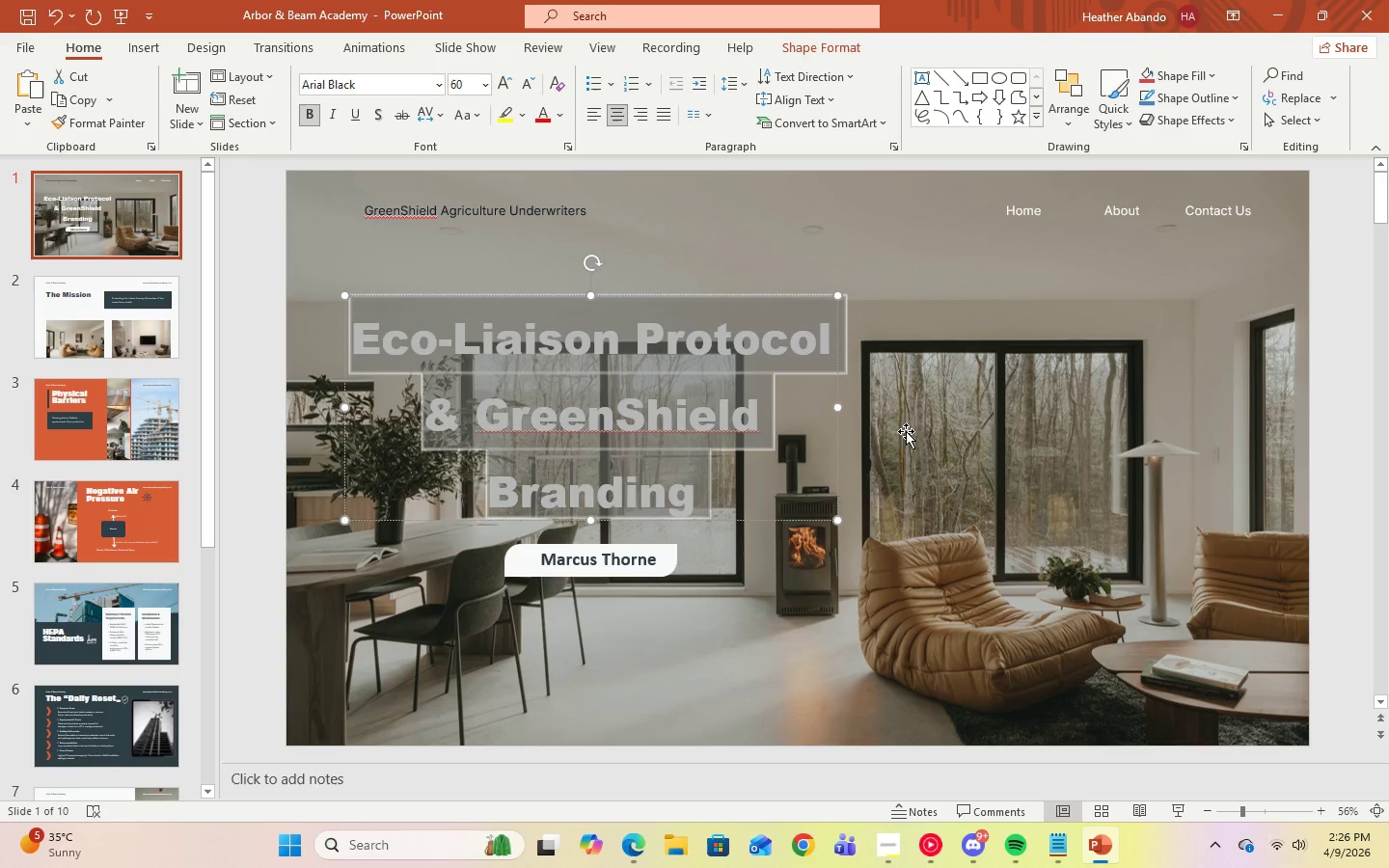 
left_click([915, 428])
 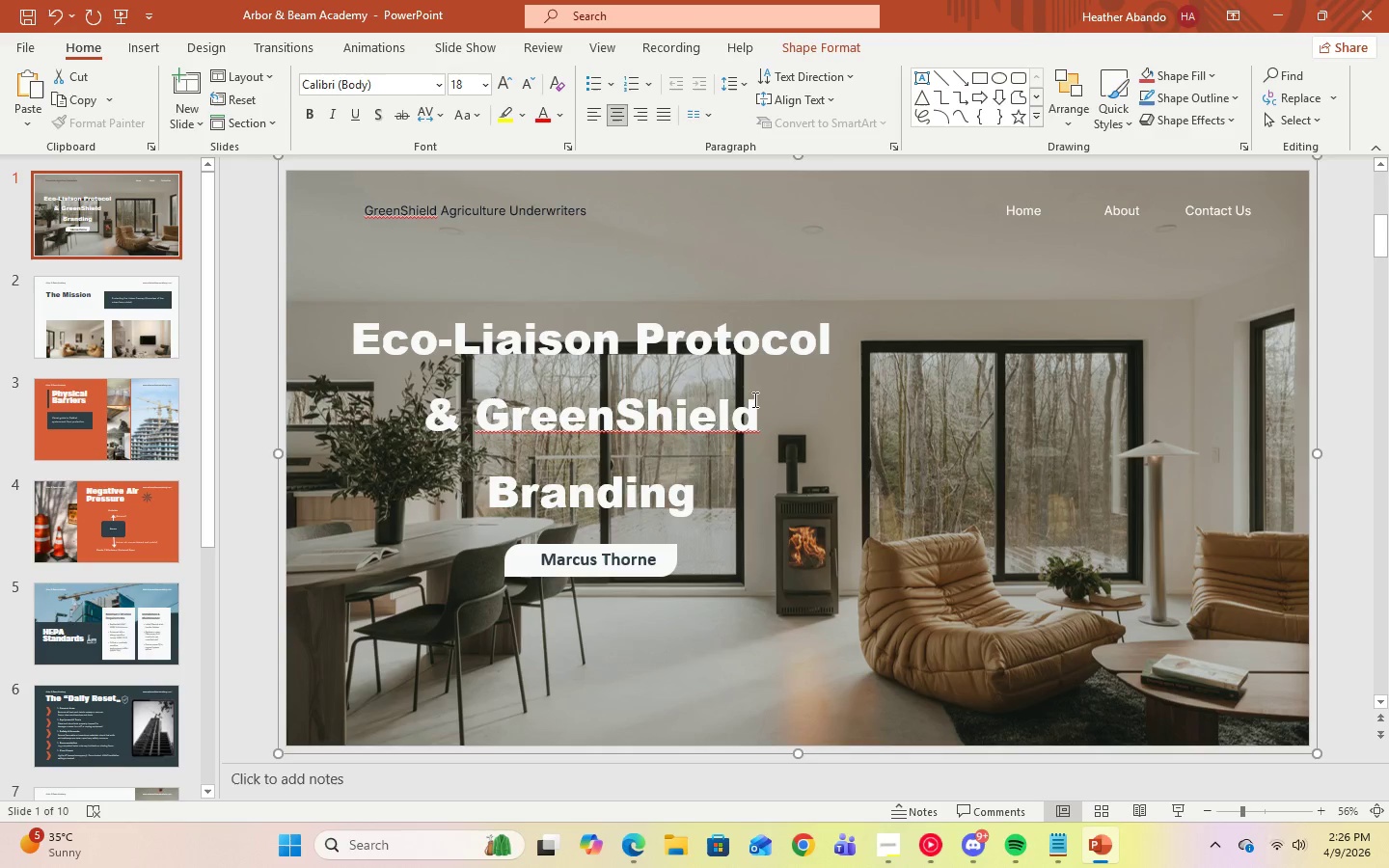 
left_click([751, 399])
 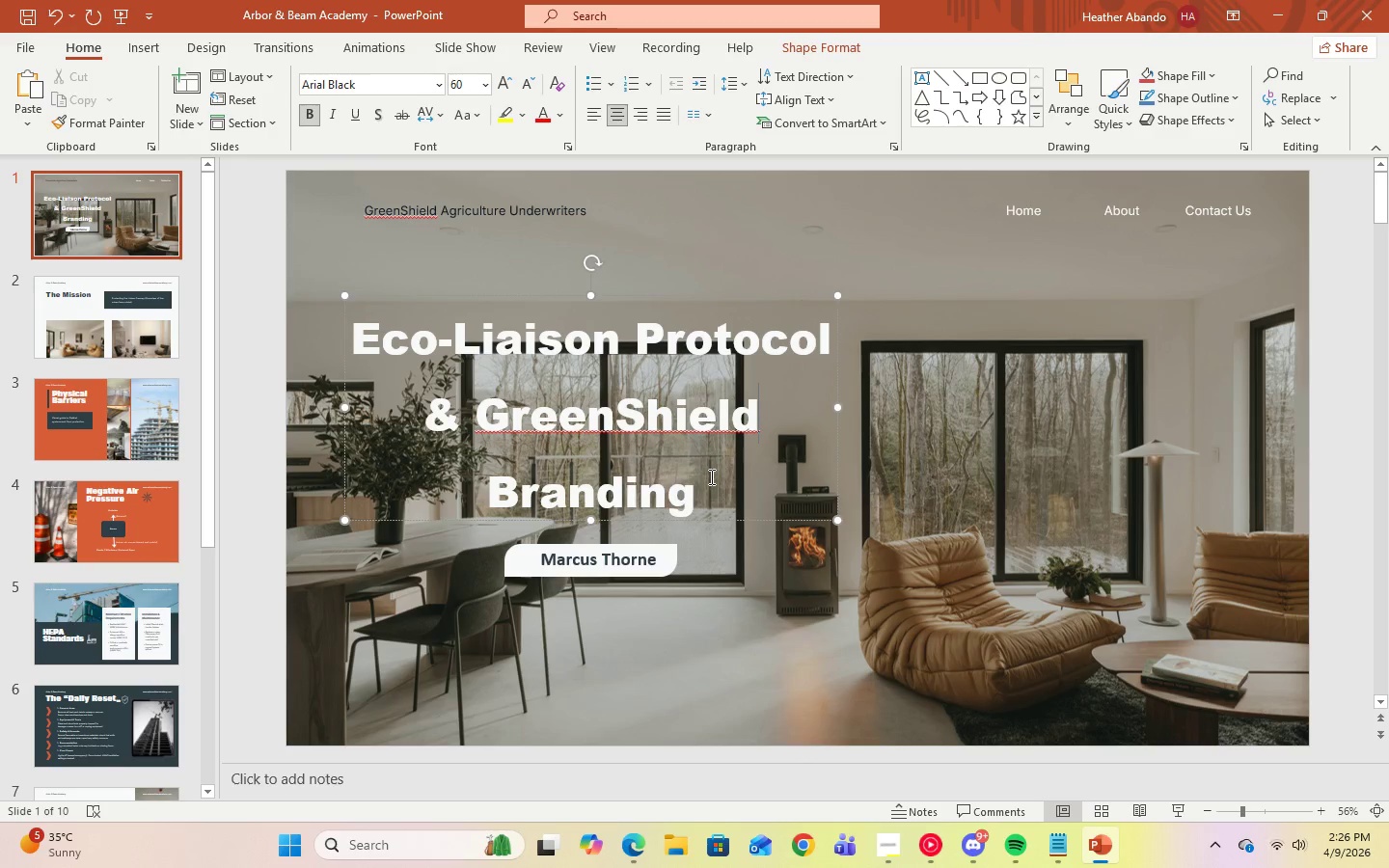 
left_click([710, 478])
 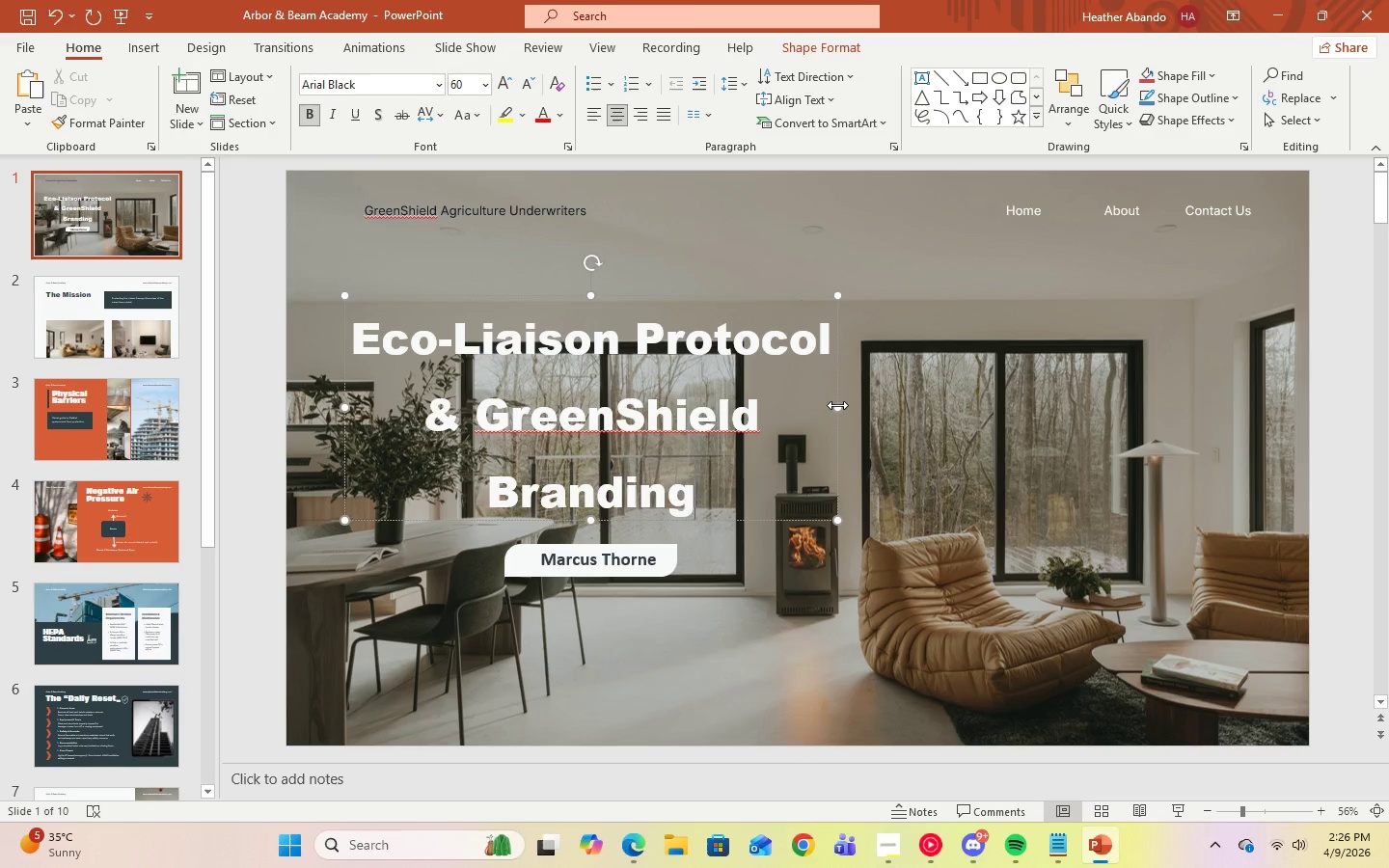 
left_click_drag(start_coordinate=[709, 484], to_coordinate=[348, 345])
 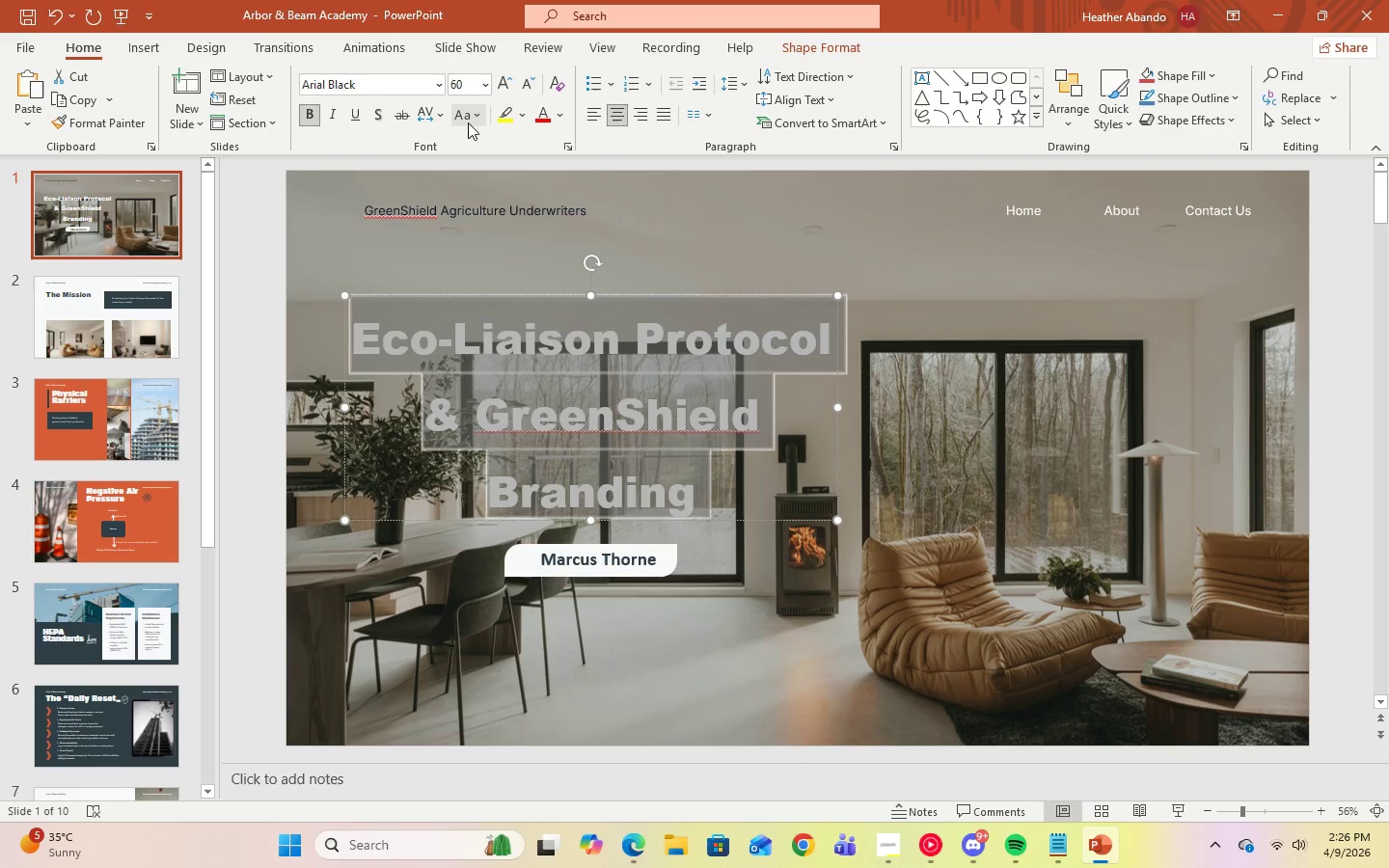 
left_click([474, 117])
 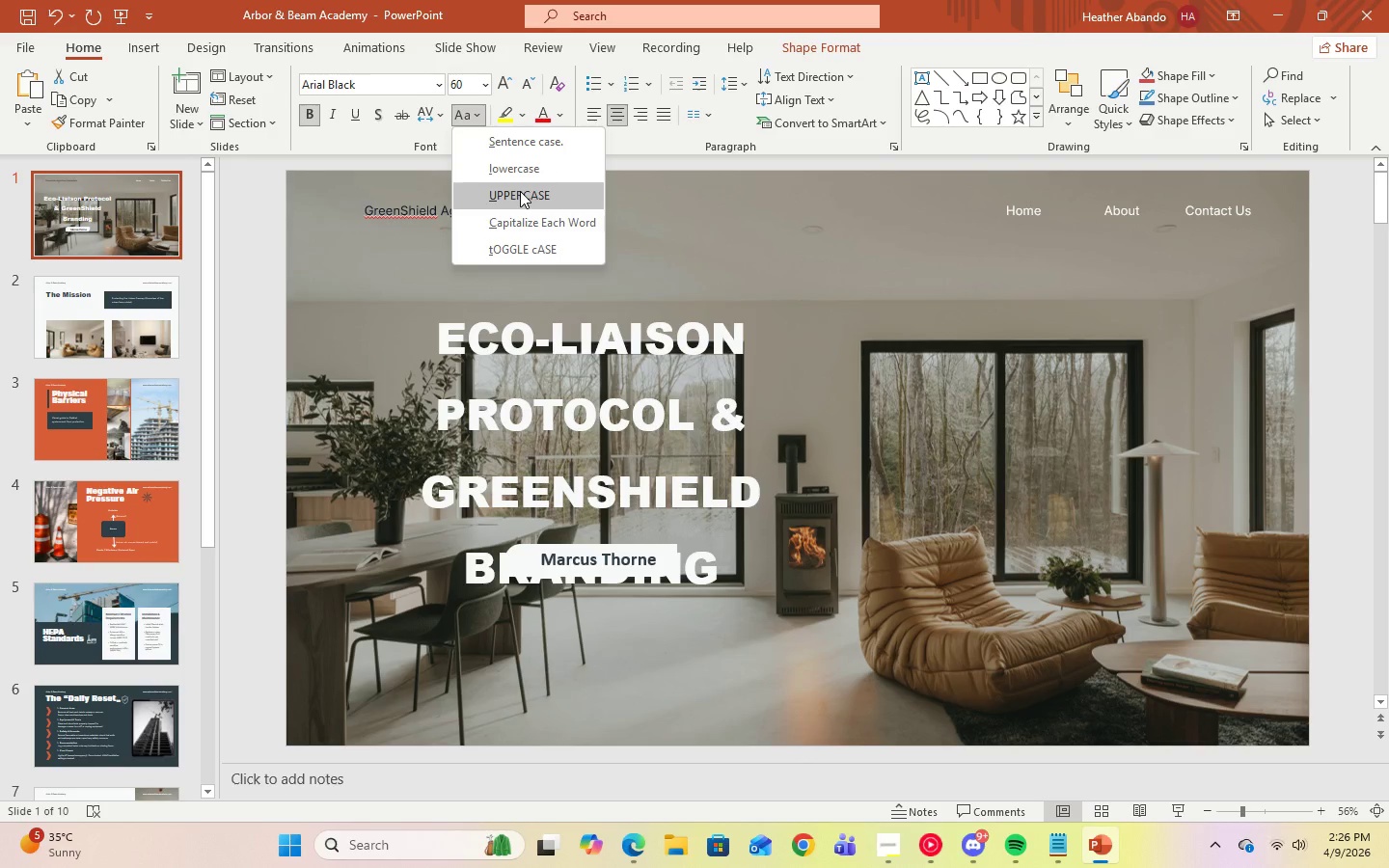 
left_click([520, 191])
 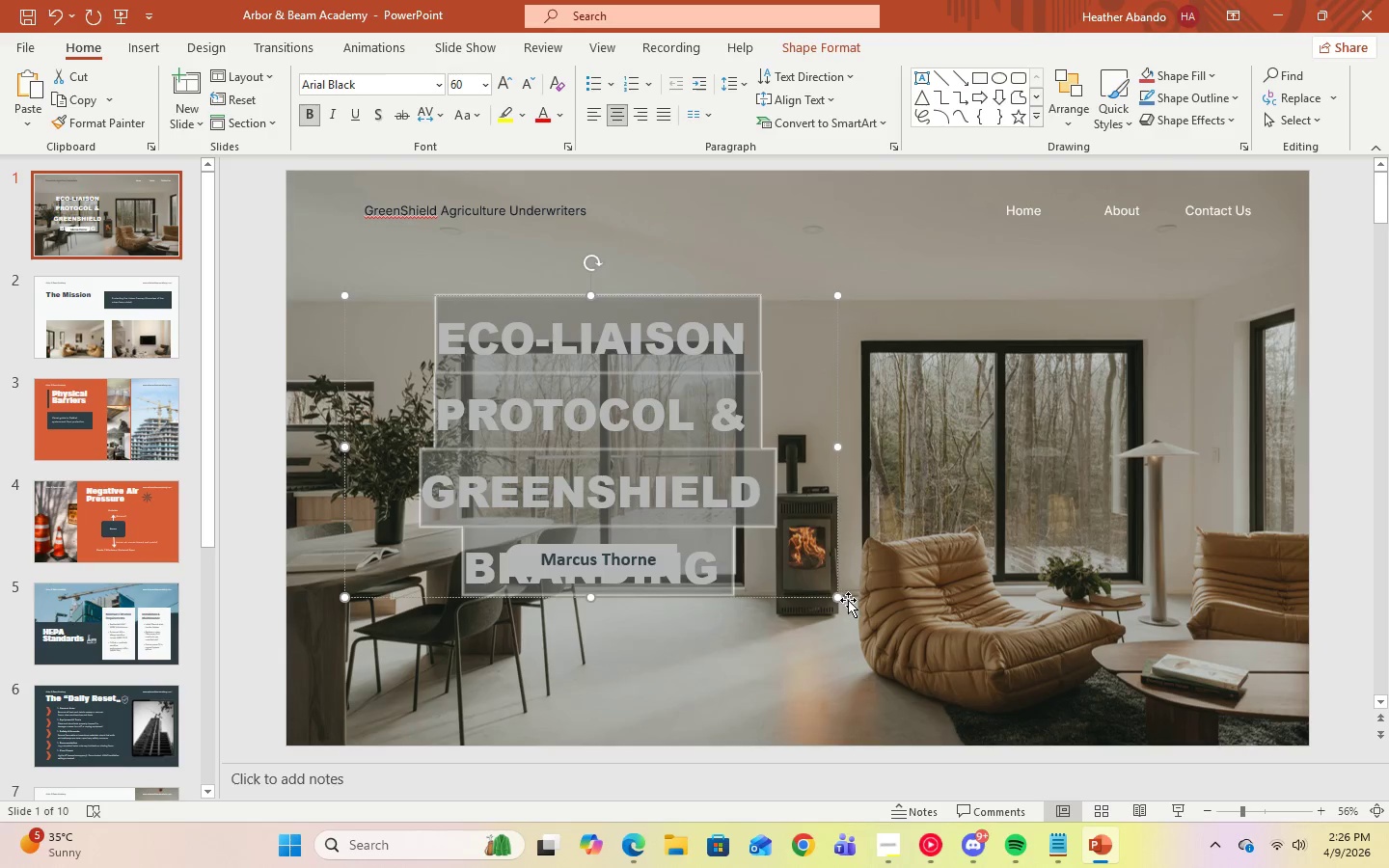 
left_click([938, 592])
 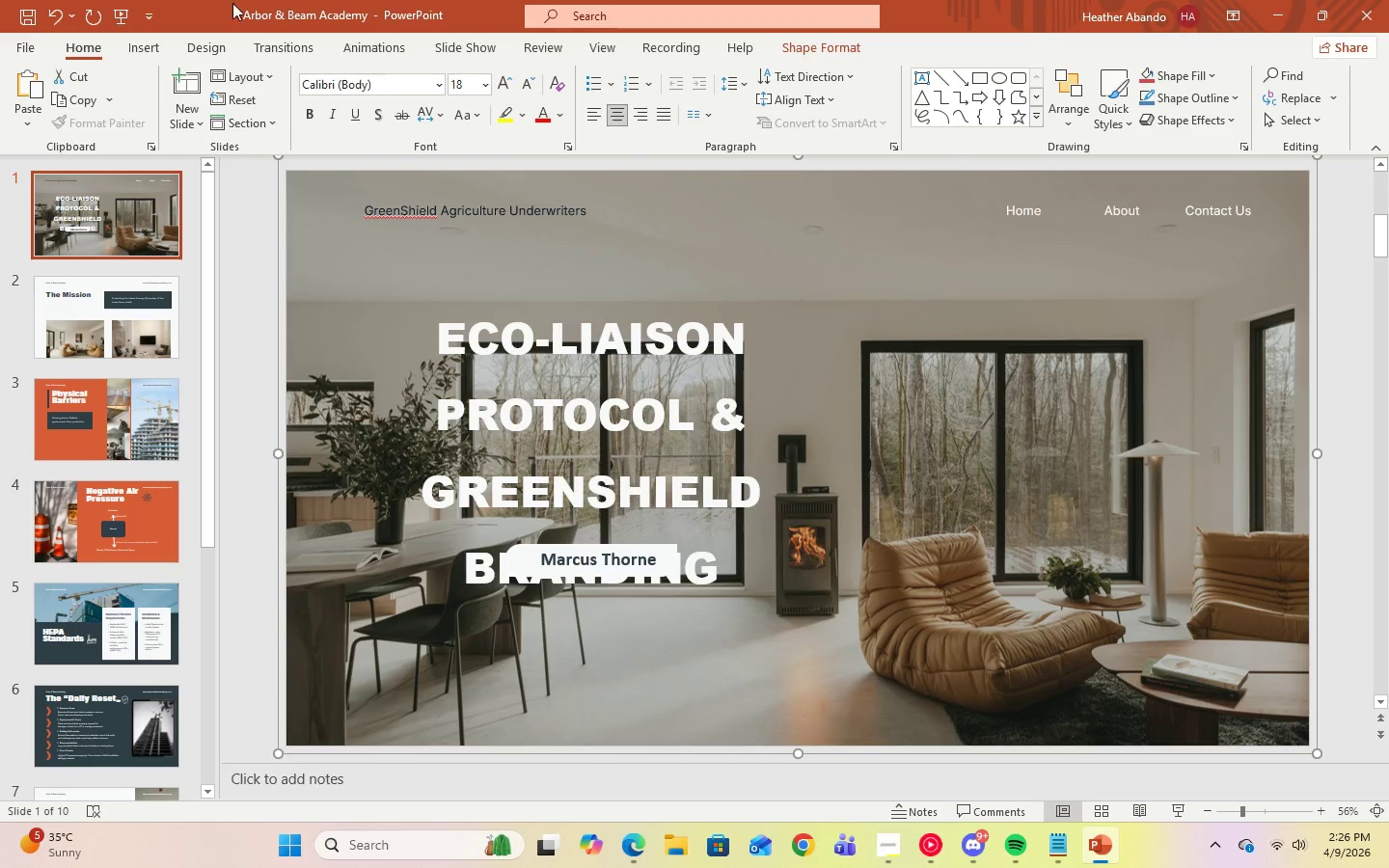 
left_click([55, 19])
 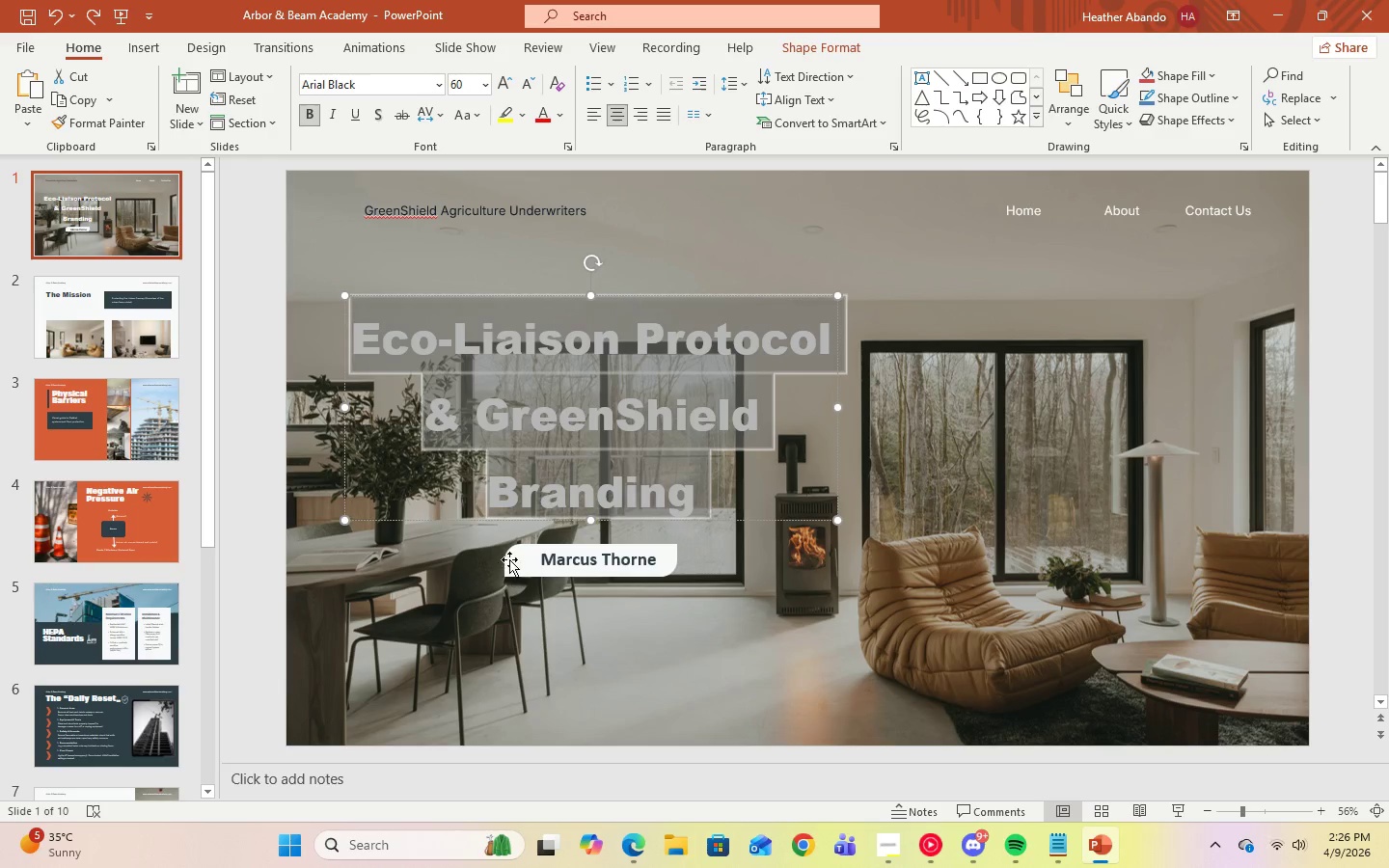 
left_click([514, 556])
 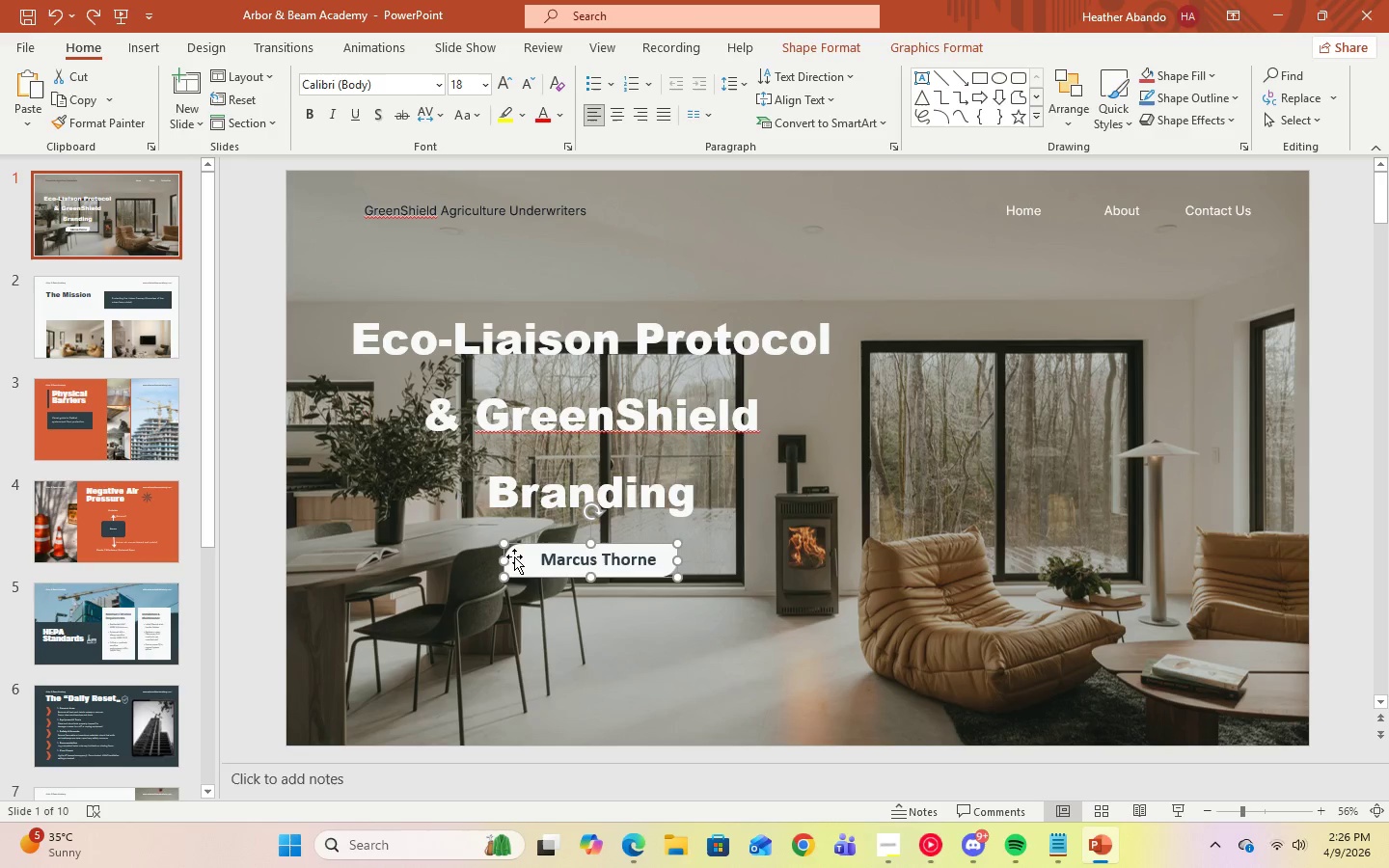 
left_click_drag(start_coordinate=[514, 556], to_coordinate=[726, 654])
 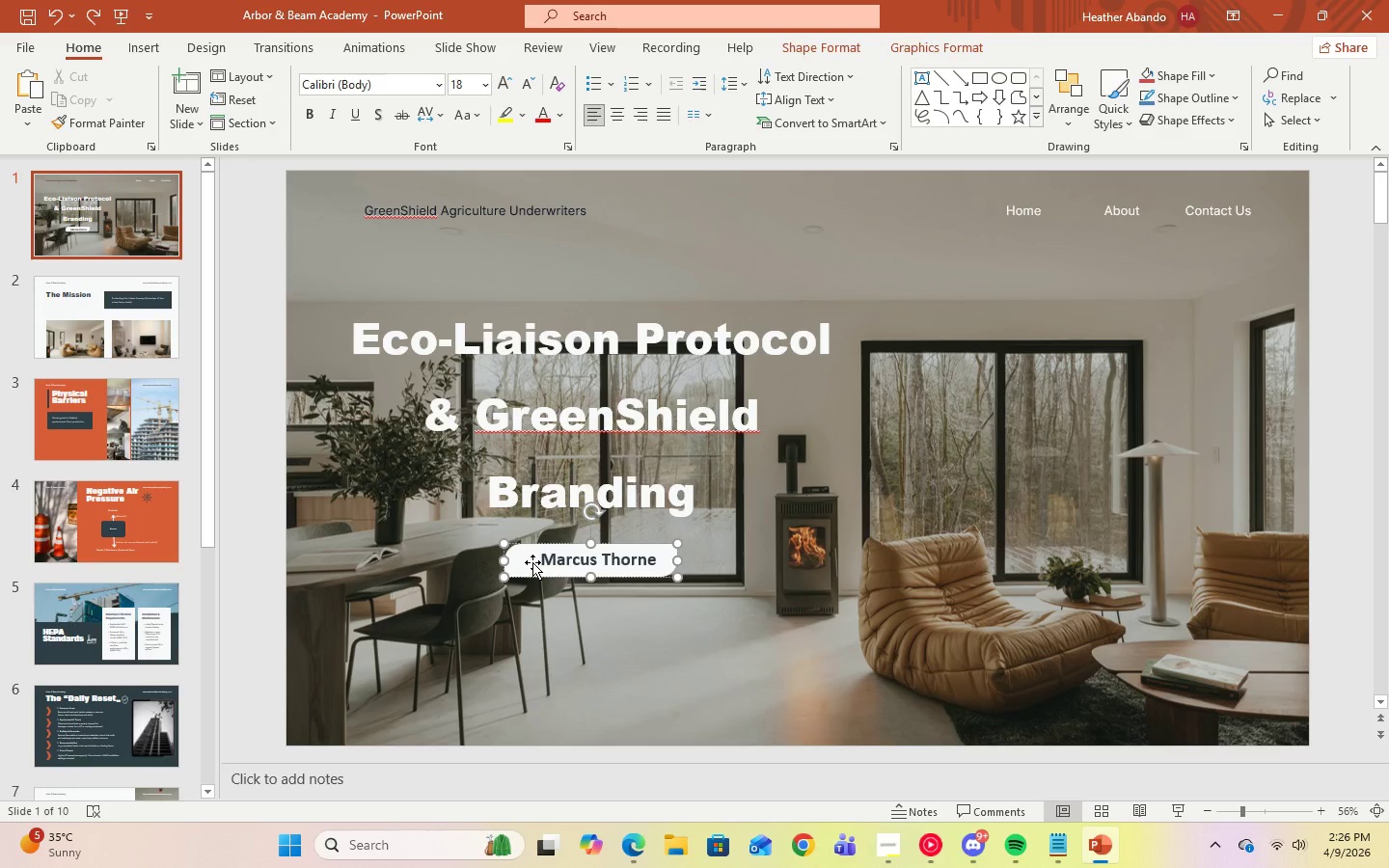 
left_click_drag(start_coordinate=[531, 561], to_coordinate=[729, 647])
 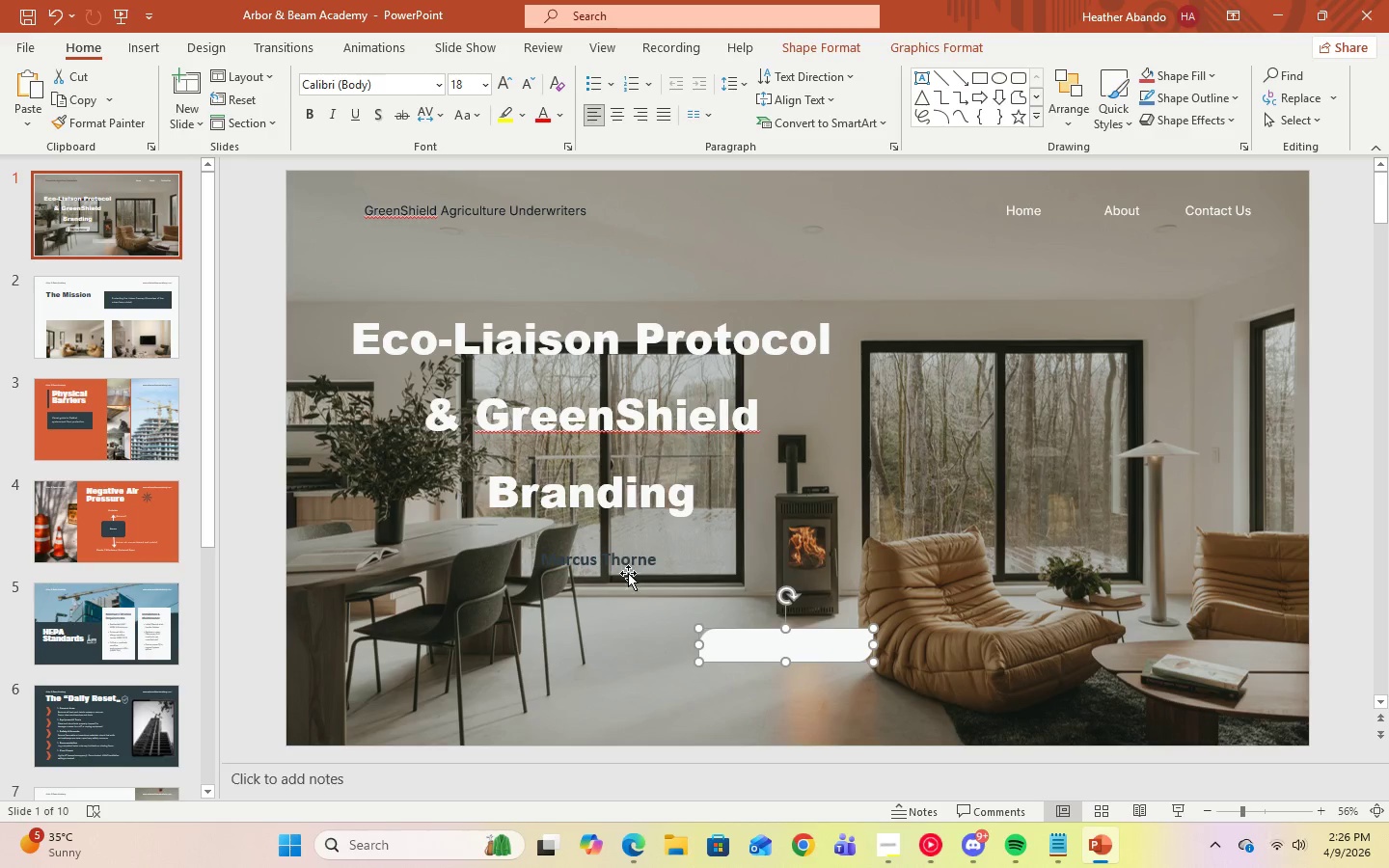 
left_click([626, 556])
 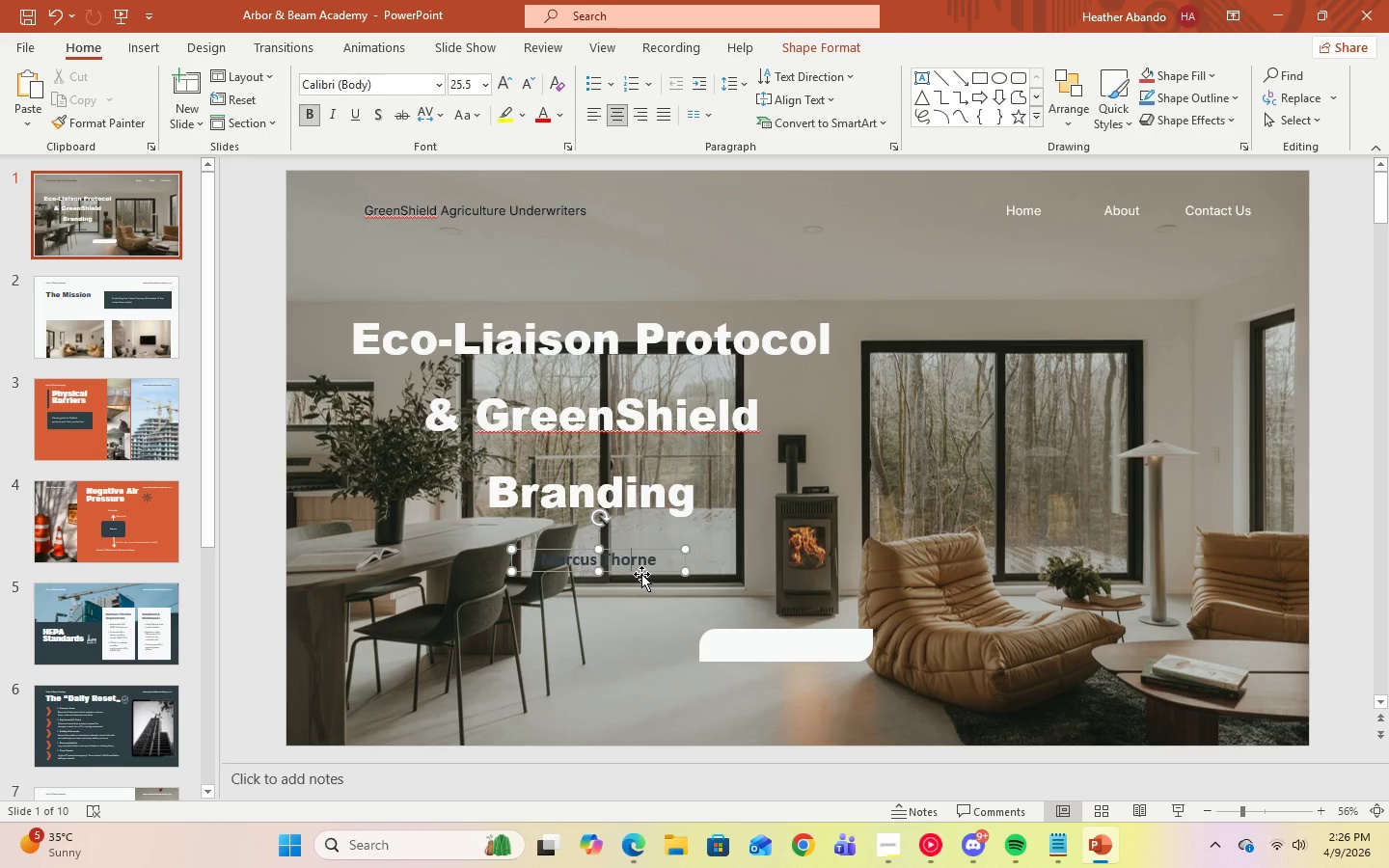 
left_click_drag(start_coordinate=[641, 574], to_coordinate=[834, 659])
 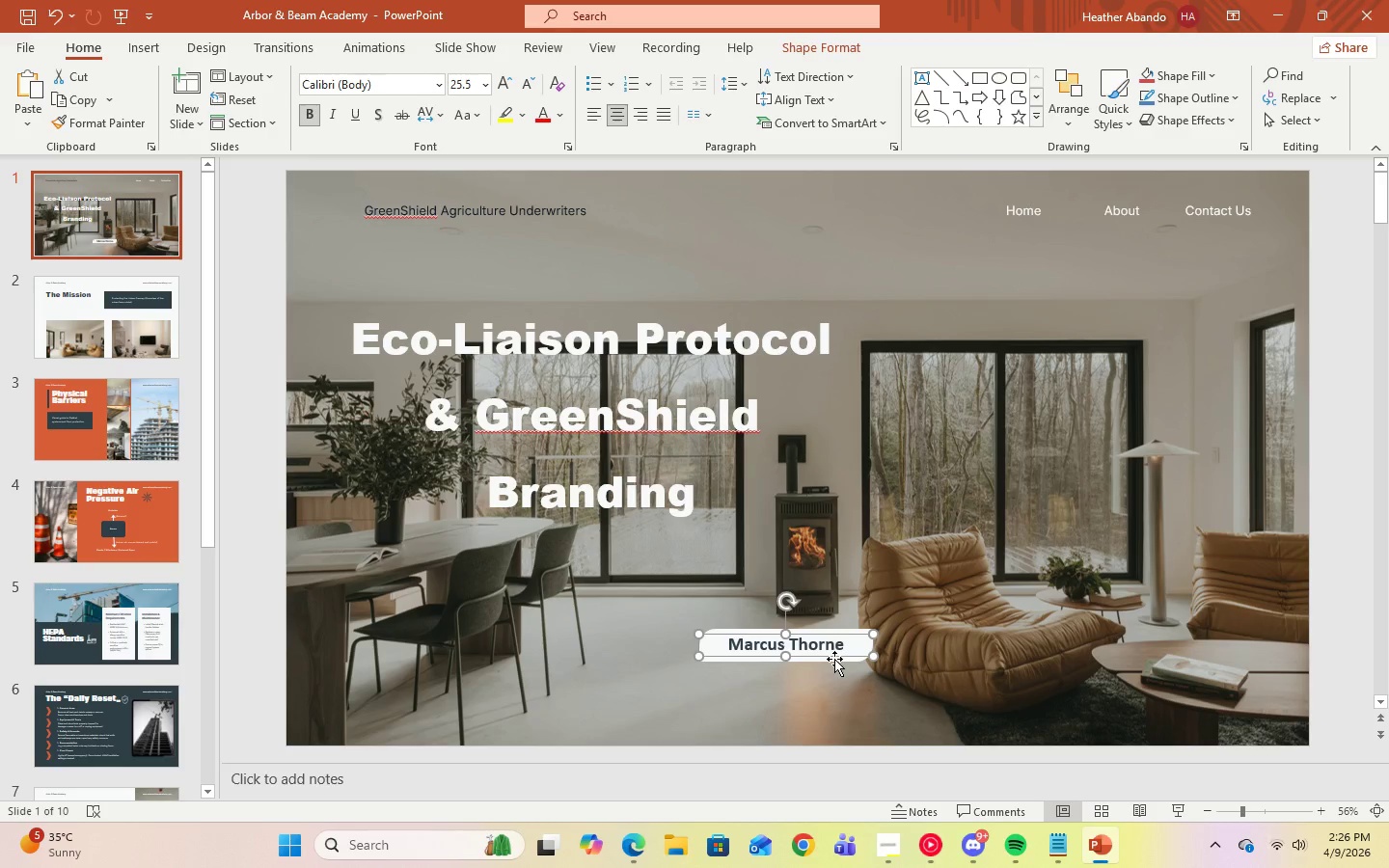 
wait(8.58)
 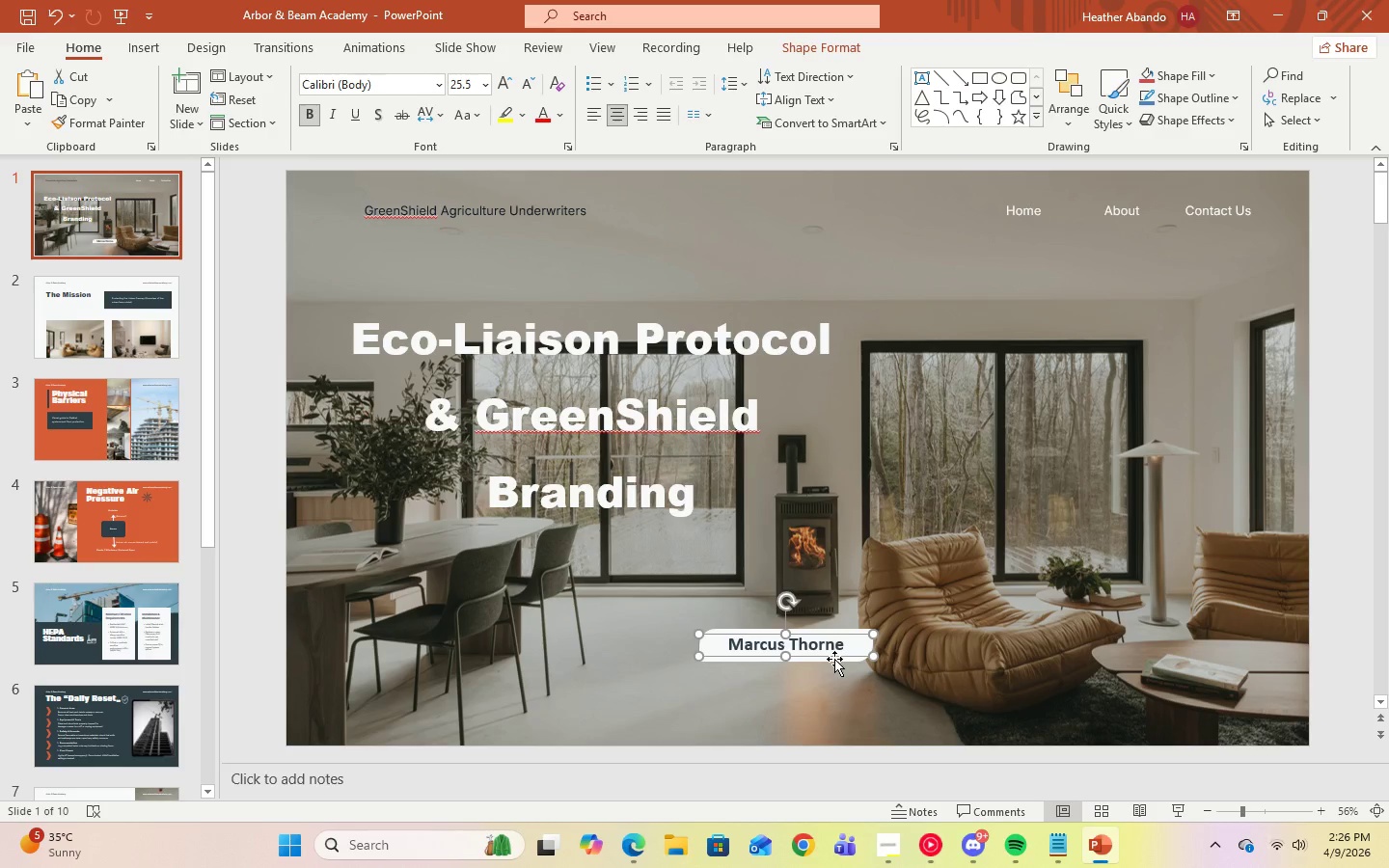 
left_click([366, 332])
 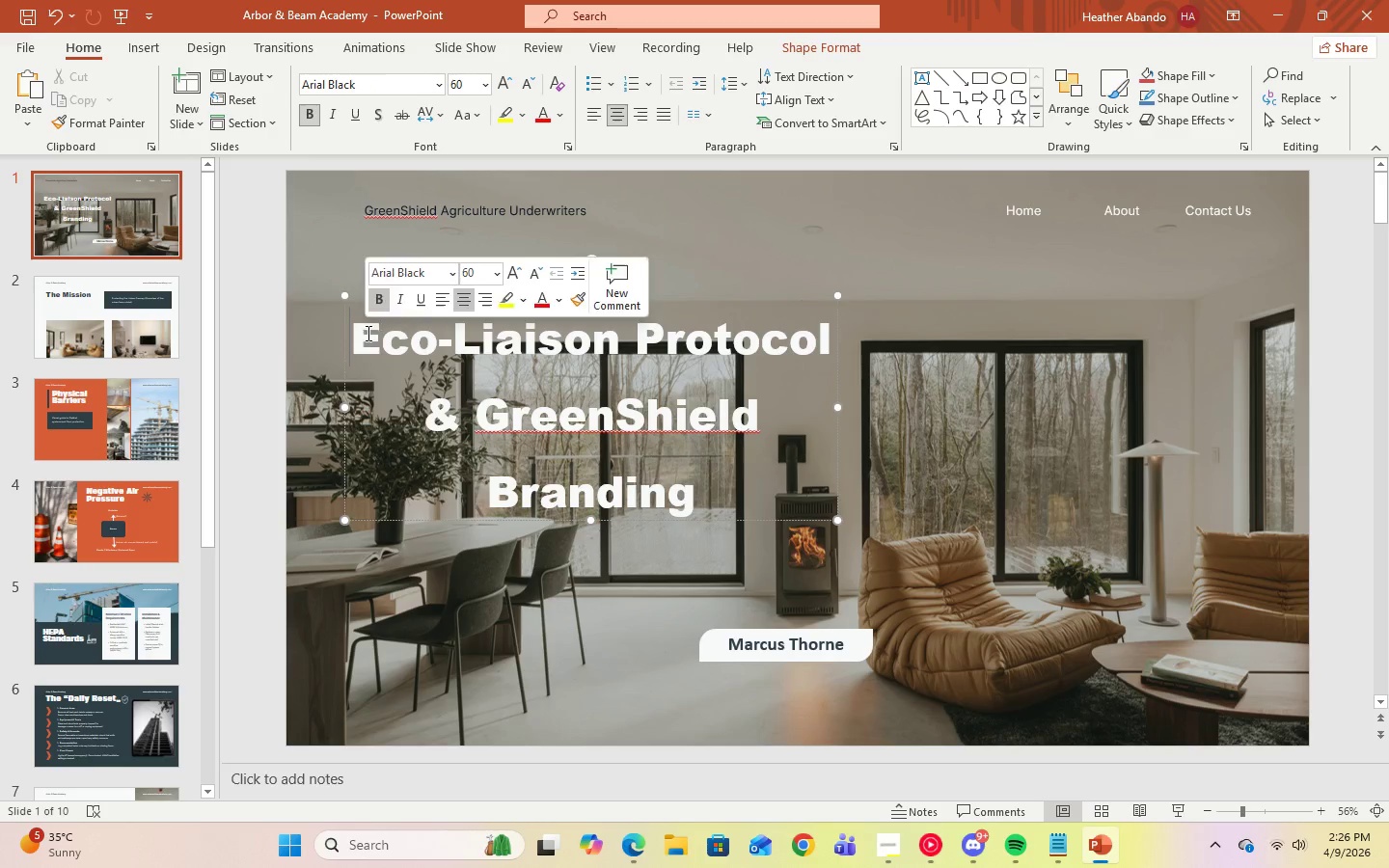 
left_click_drag(start_coordinate=[366, 332], to_coordinate=[709, 468])
 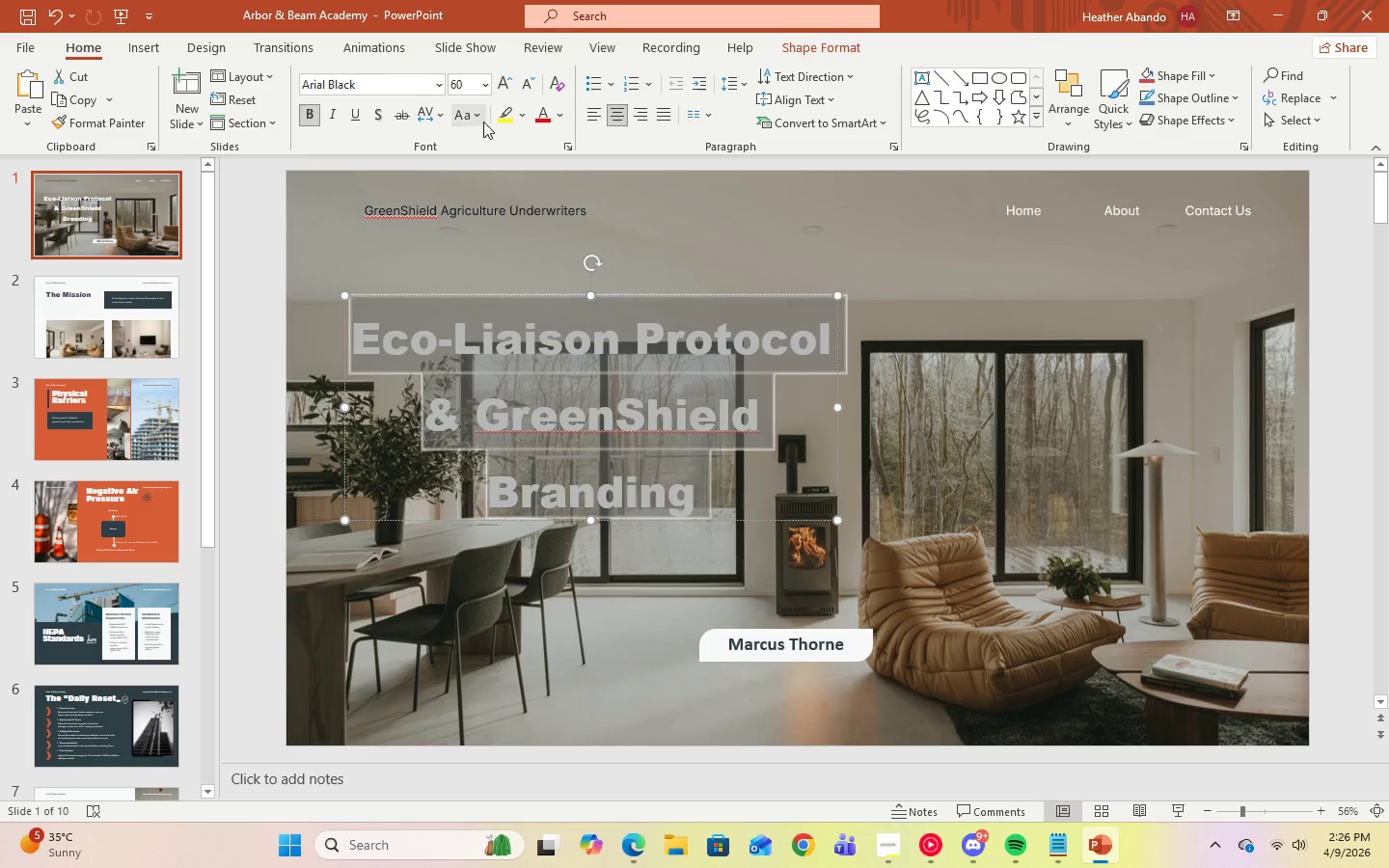 
left_click([478, 118])
 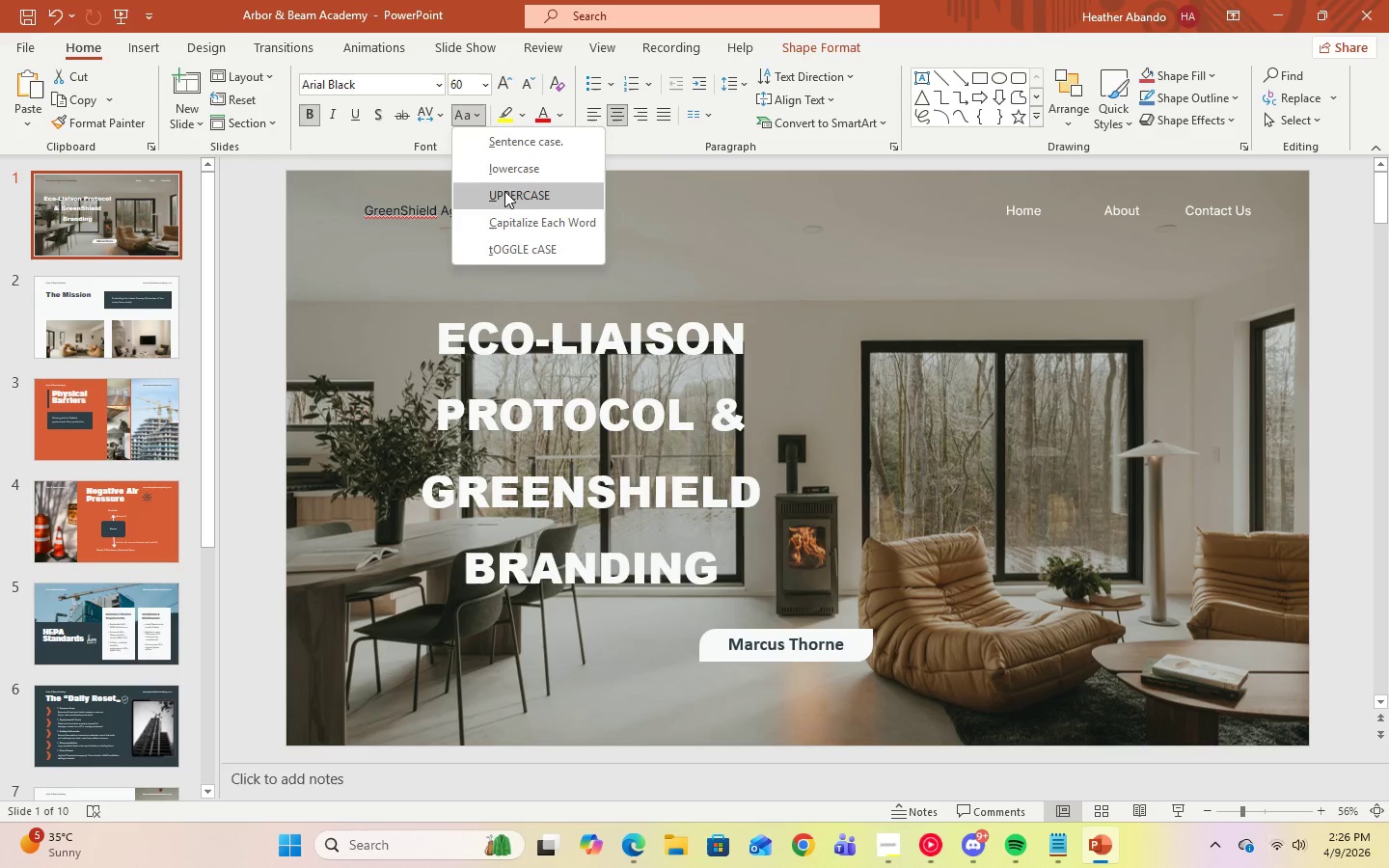 
left_click([504, 191])
 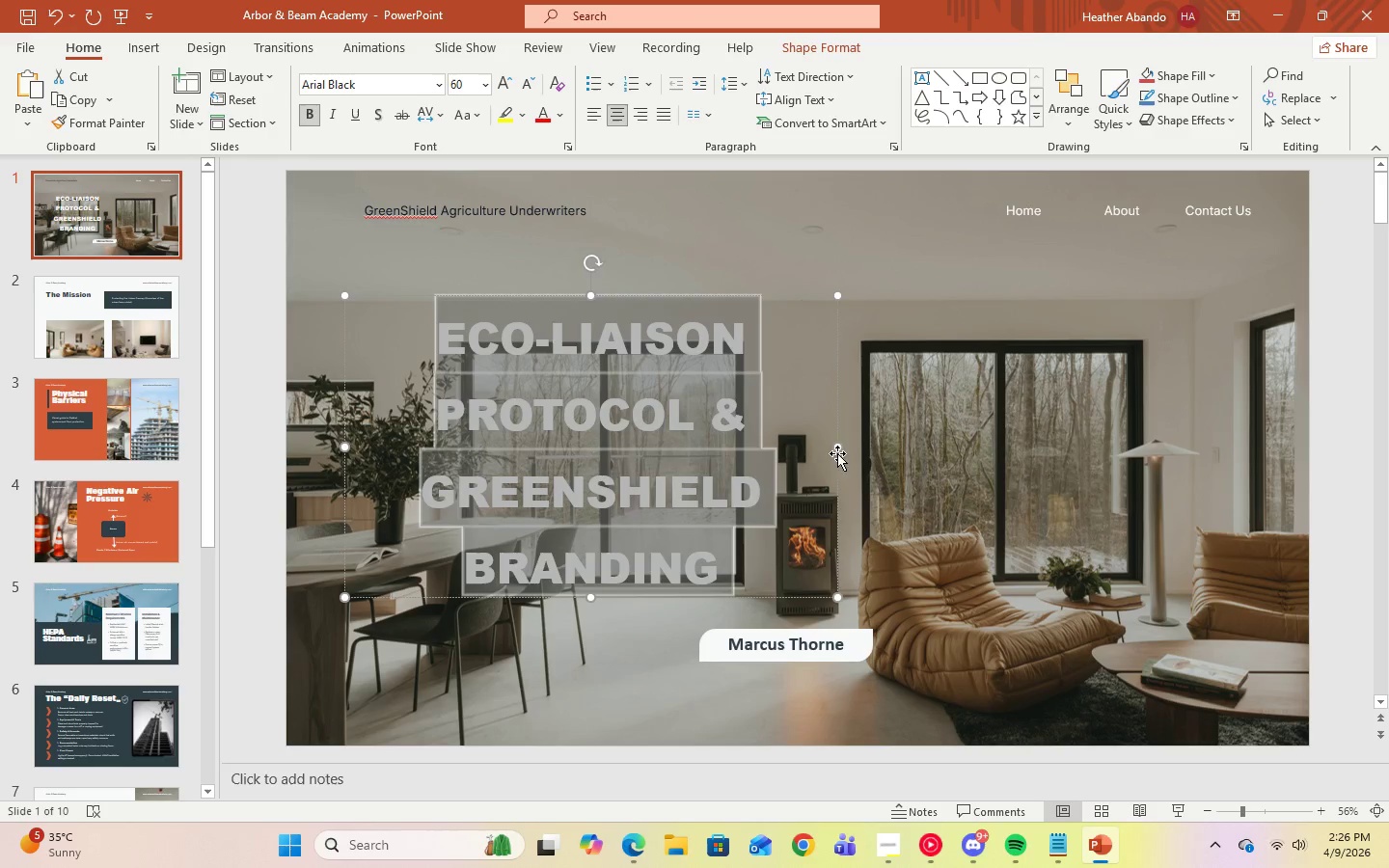 
left_click_drag(start_coordinate=[838, 448], to_coordinate=[947, 450])
 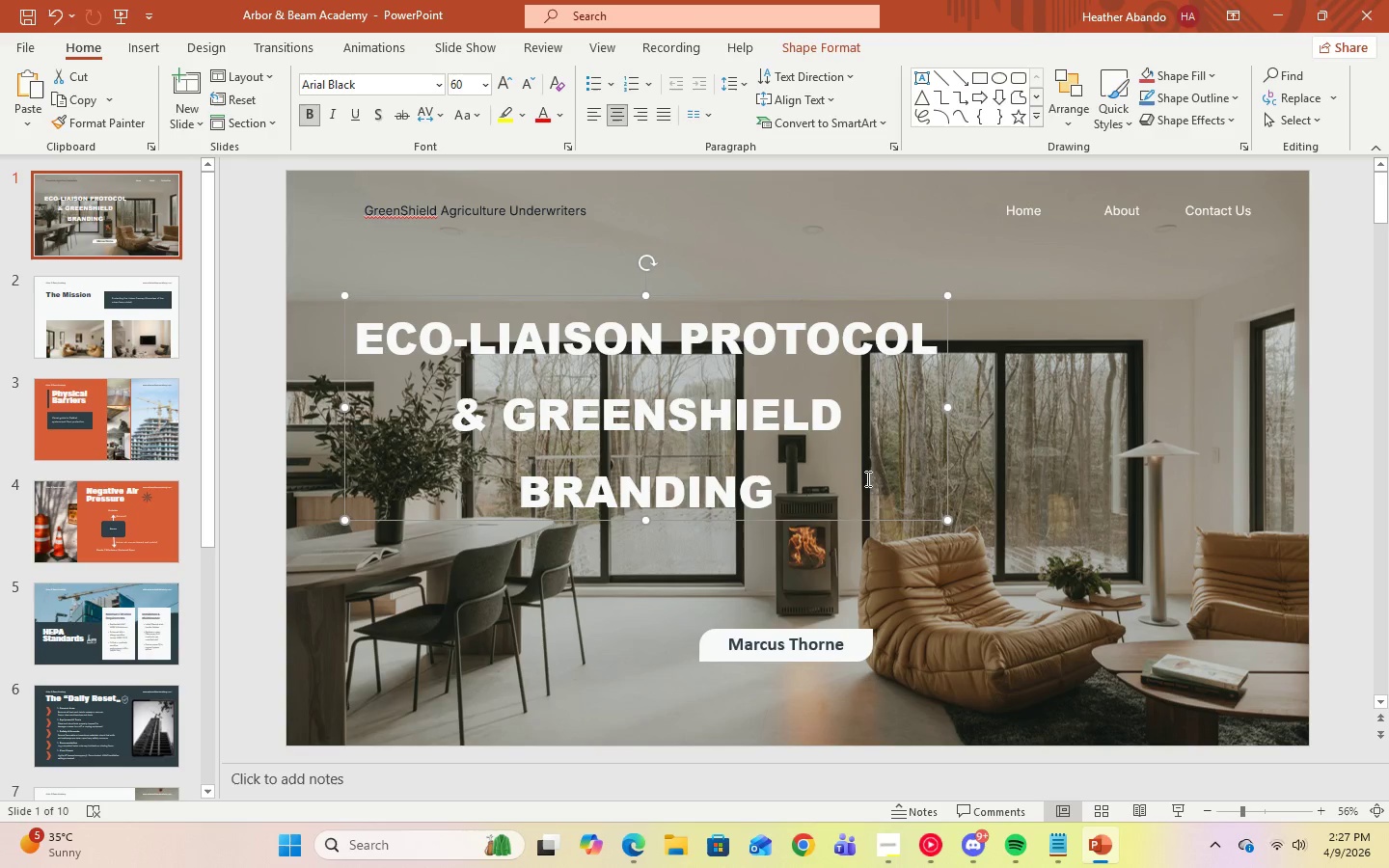 
left_click([1001, 469])
 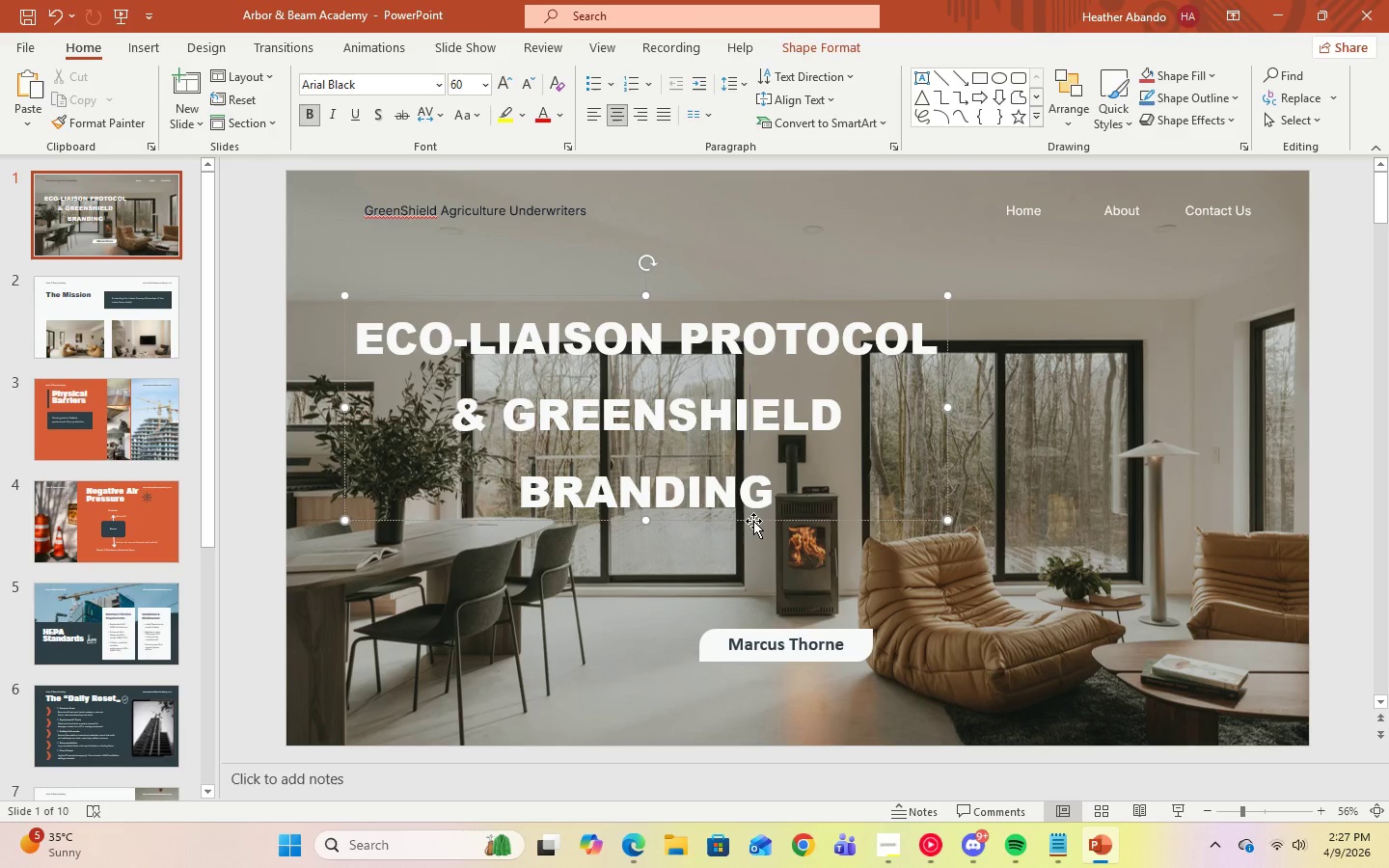 
left_click_drag(start_coordinate=[753, 521], to_coordinate=[912, 527])
 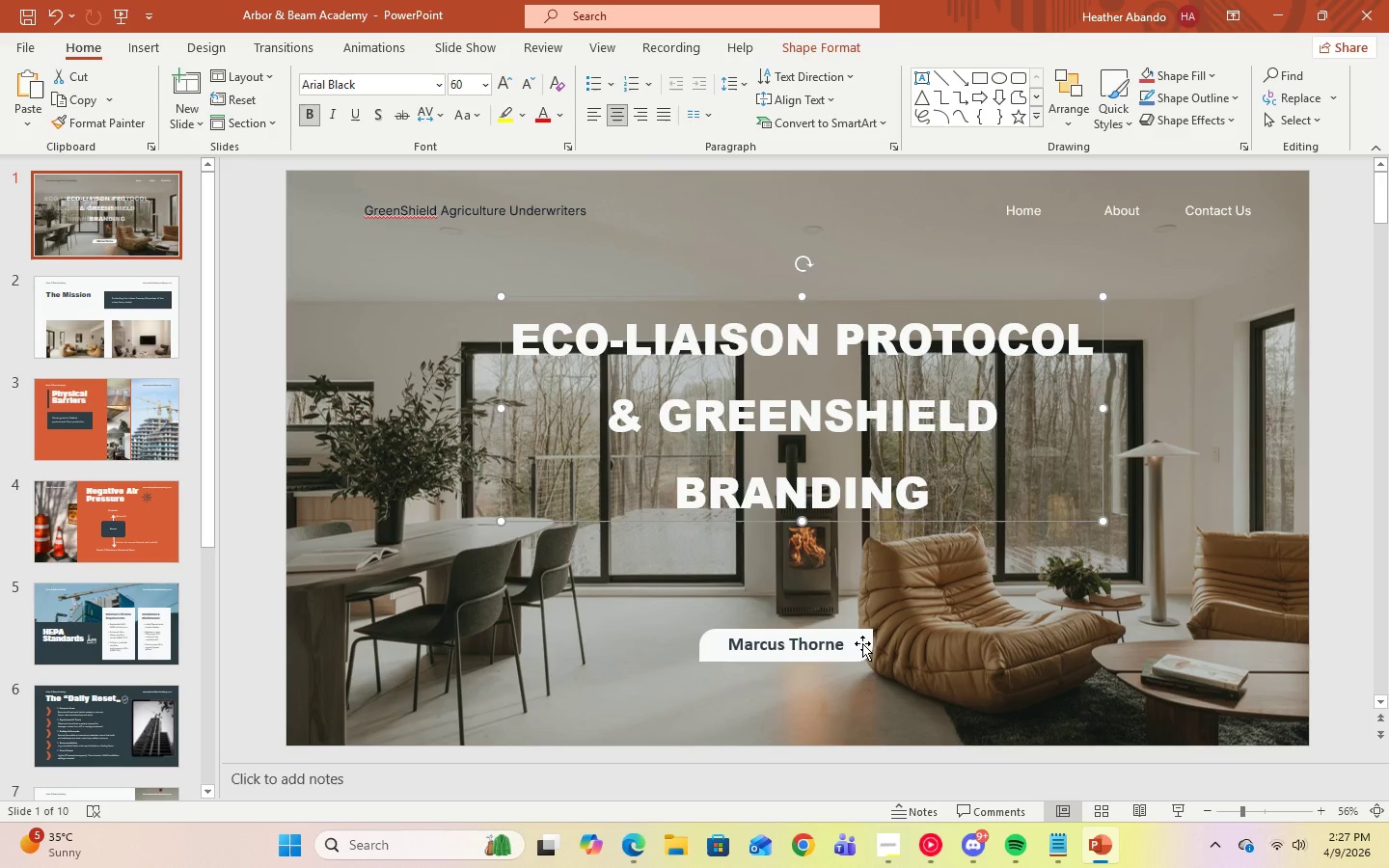 
left_click([862, 643])
 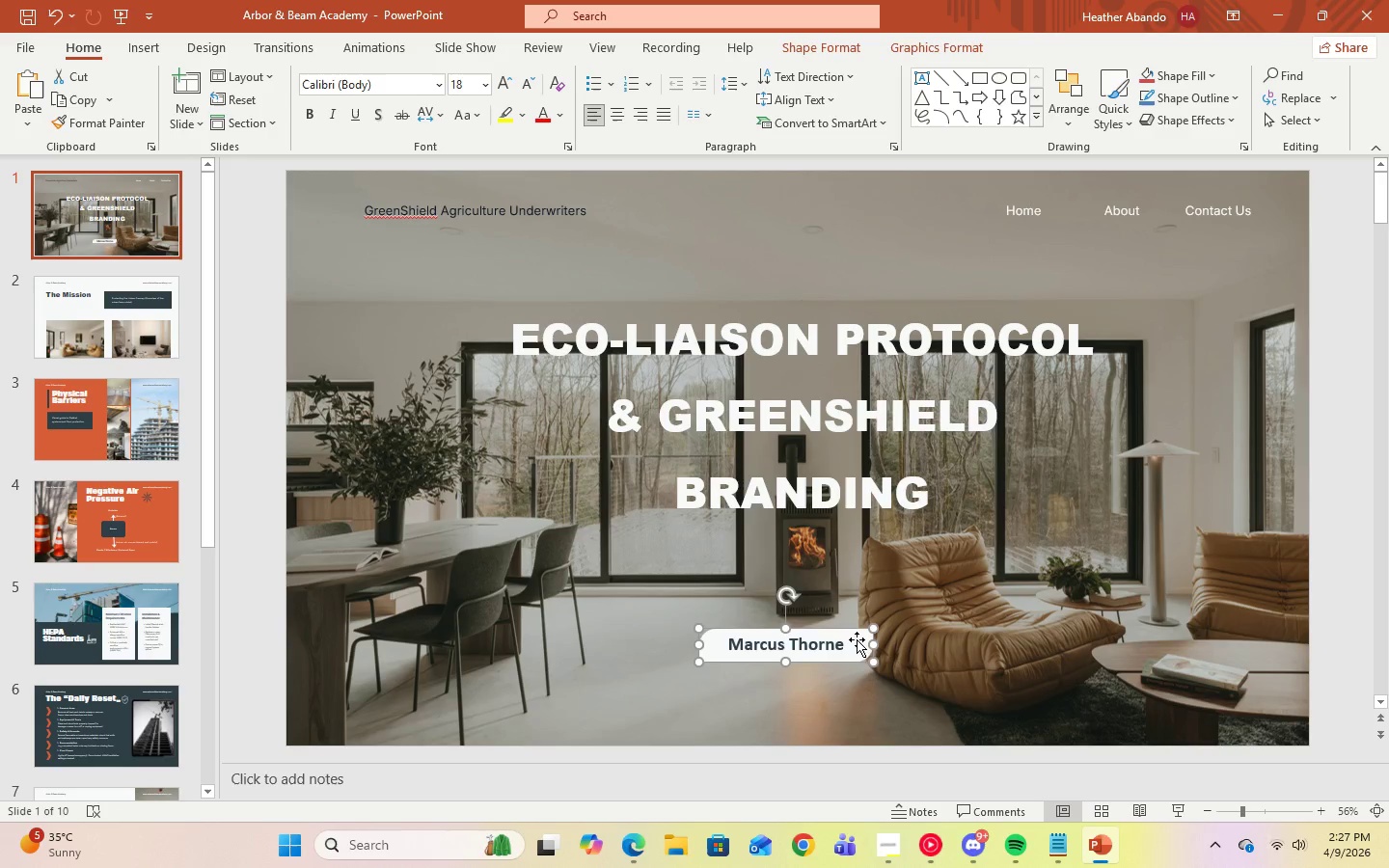 
left_click_drag(start_coordinate=[857, 639], to_coordinate=[873, 546])
 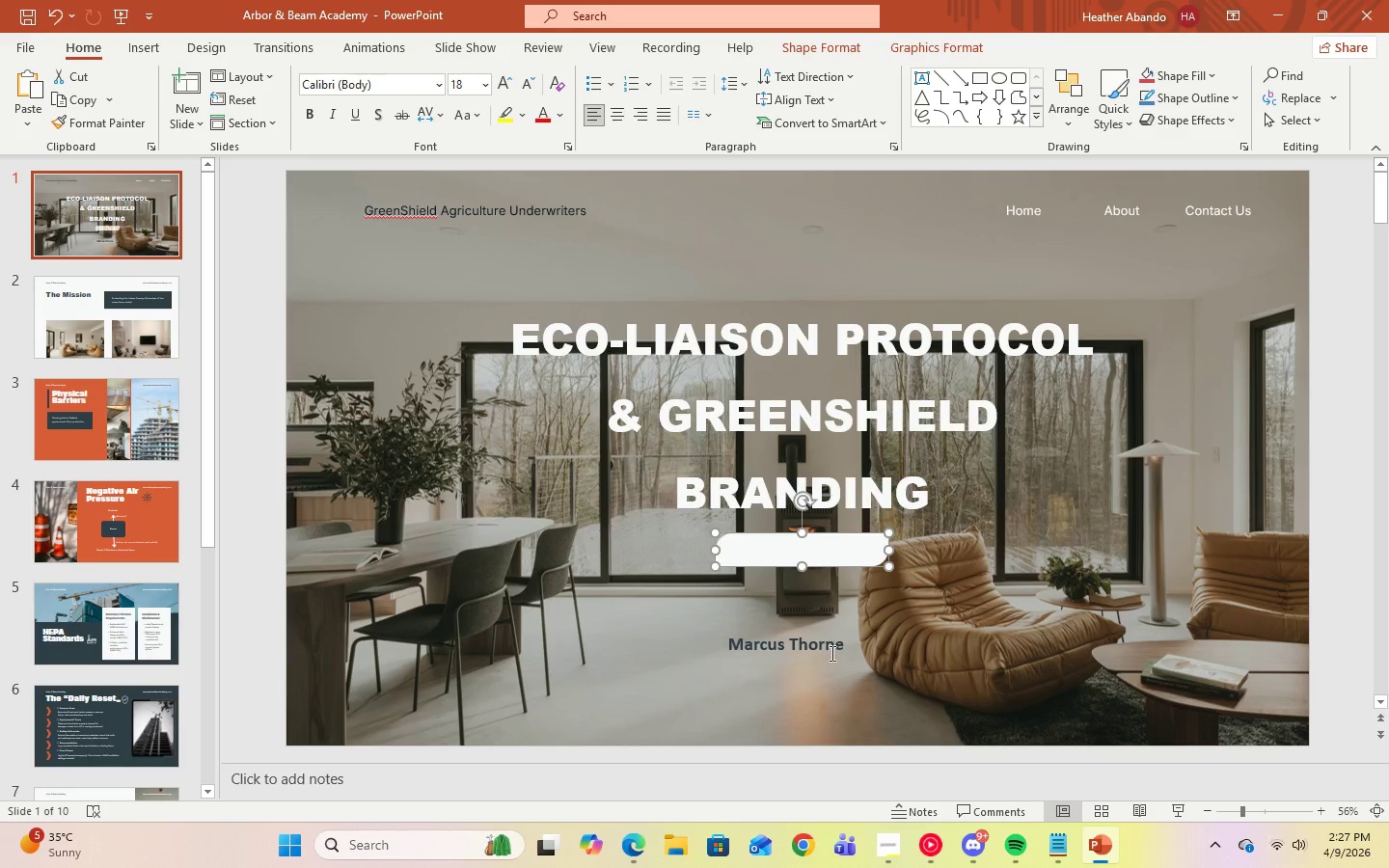 
left_click([831, 653])
 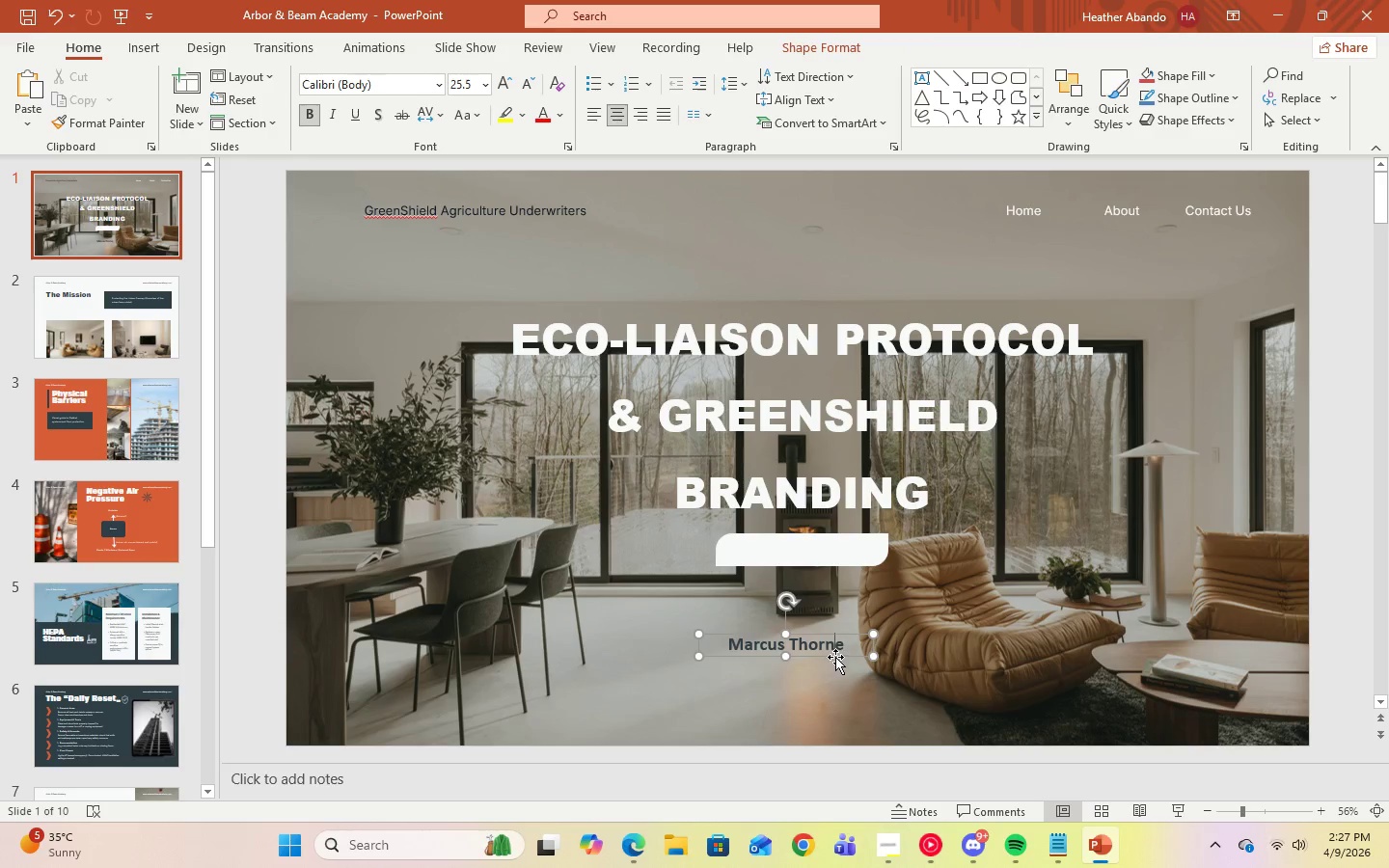 
left_click_drag(start_coordinate=[835, 656], to_coordinate=[848, 561])
 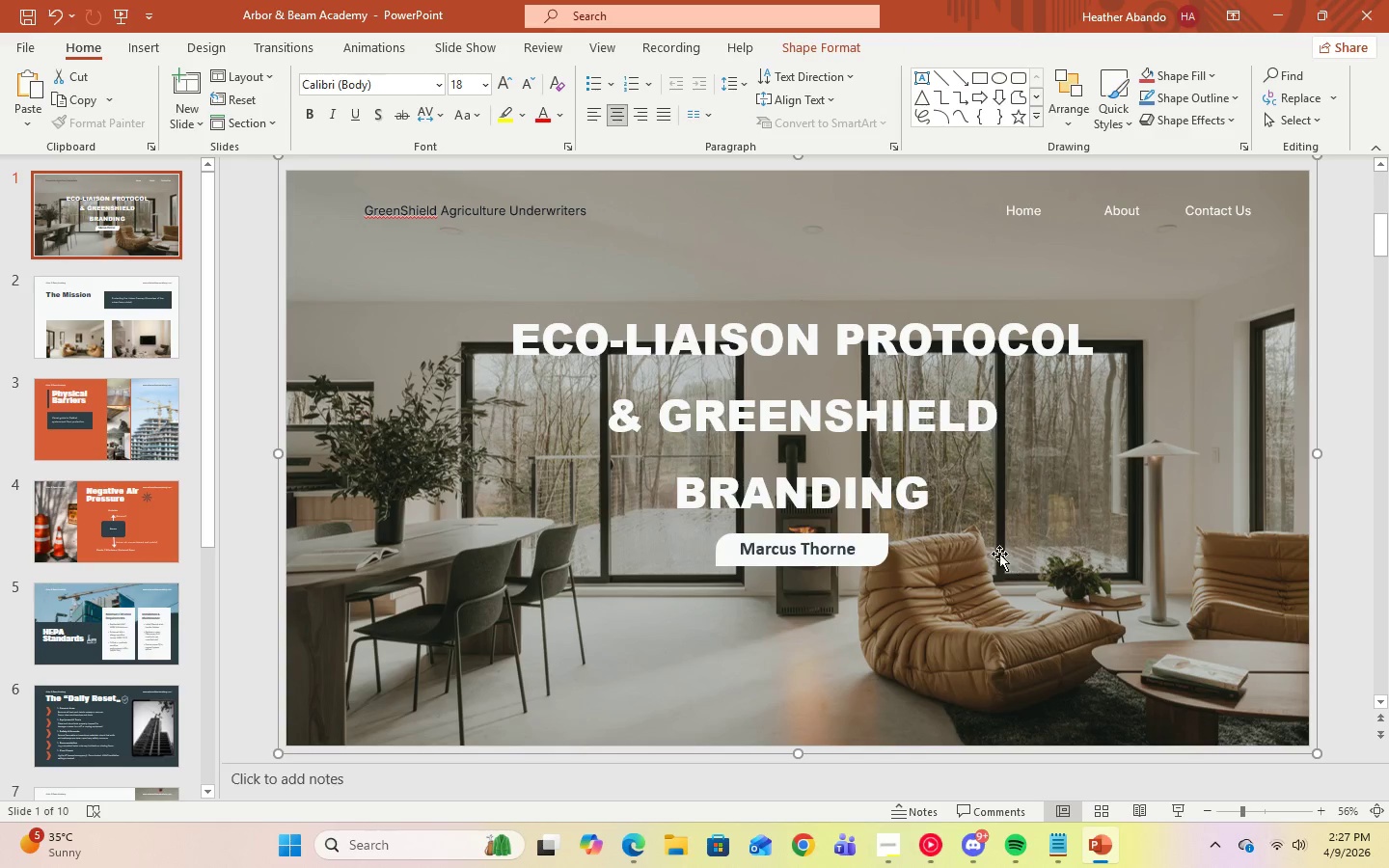 
double_click([890, 446])
 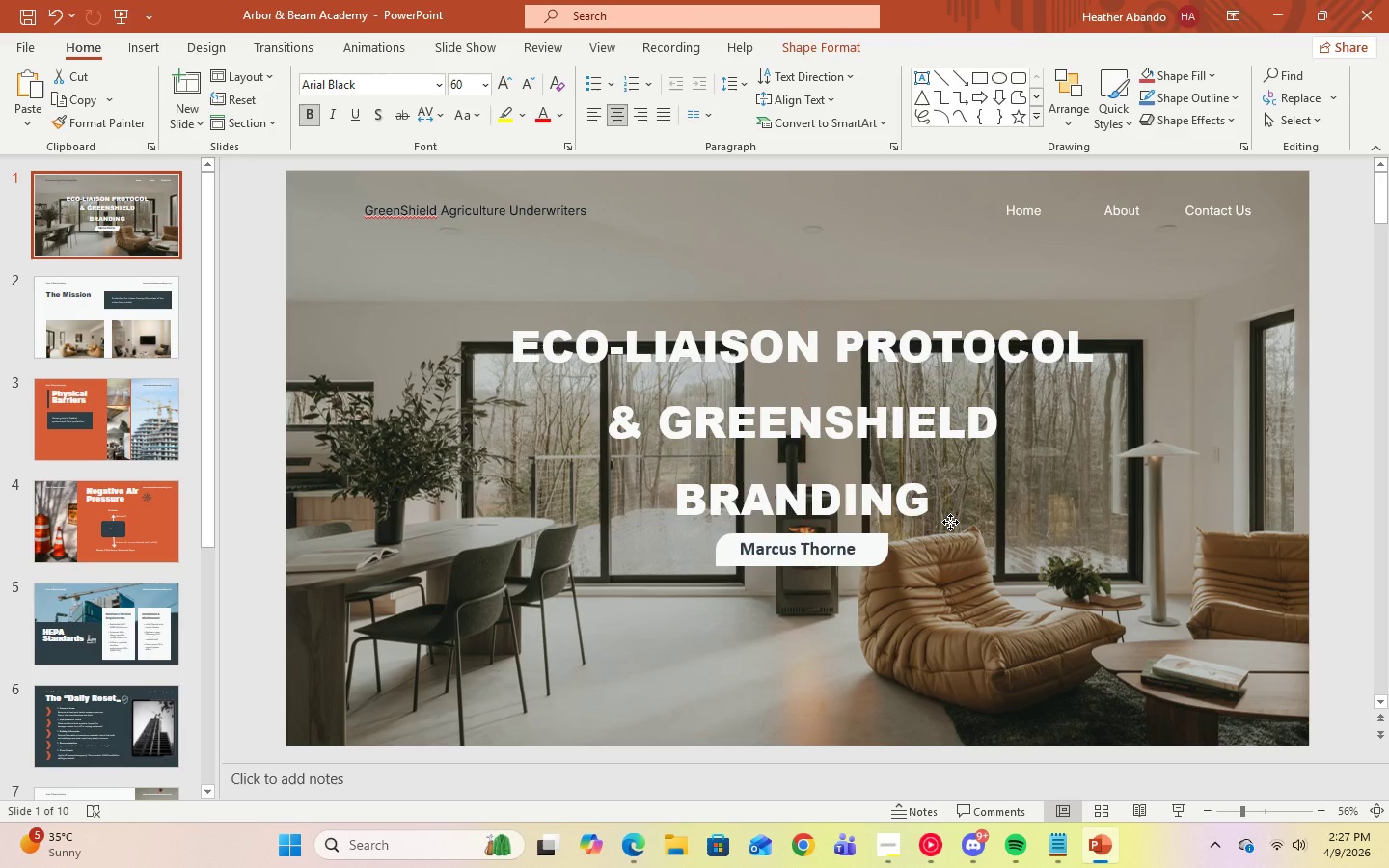 
wait(6.12)
 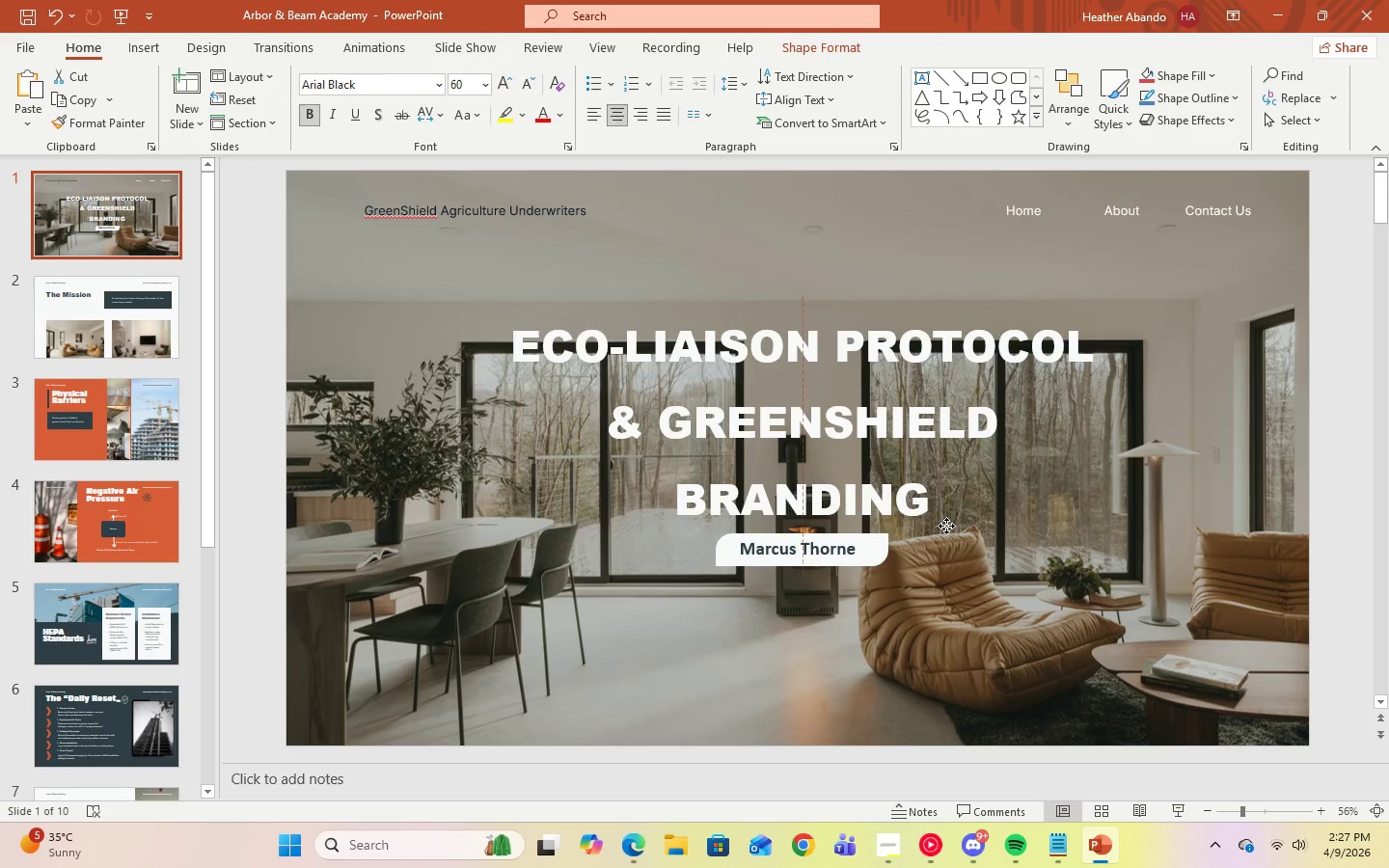 
left_click([726, 683])
 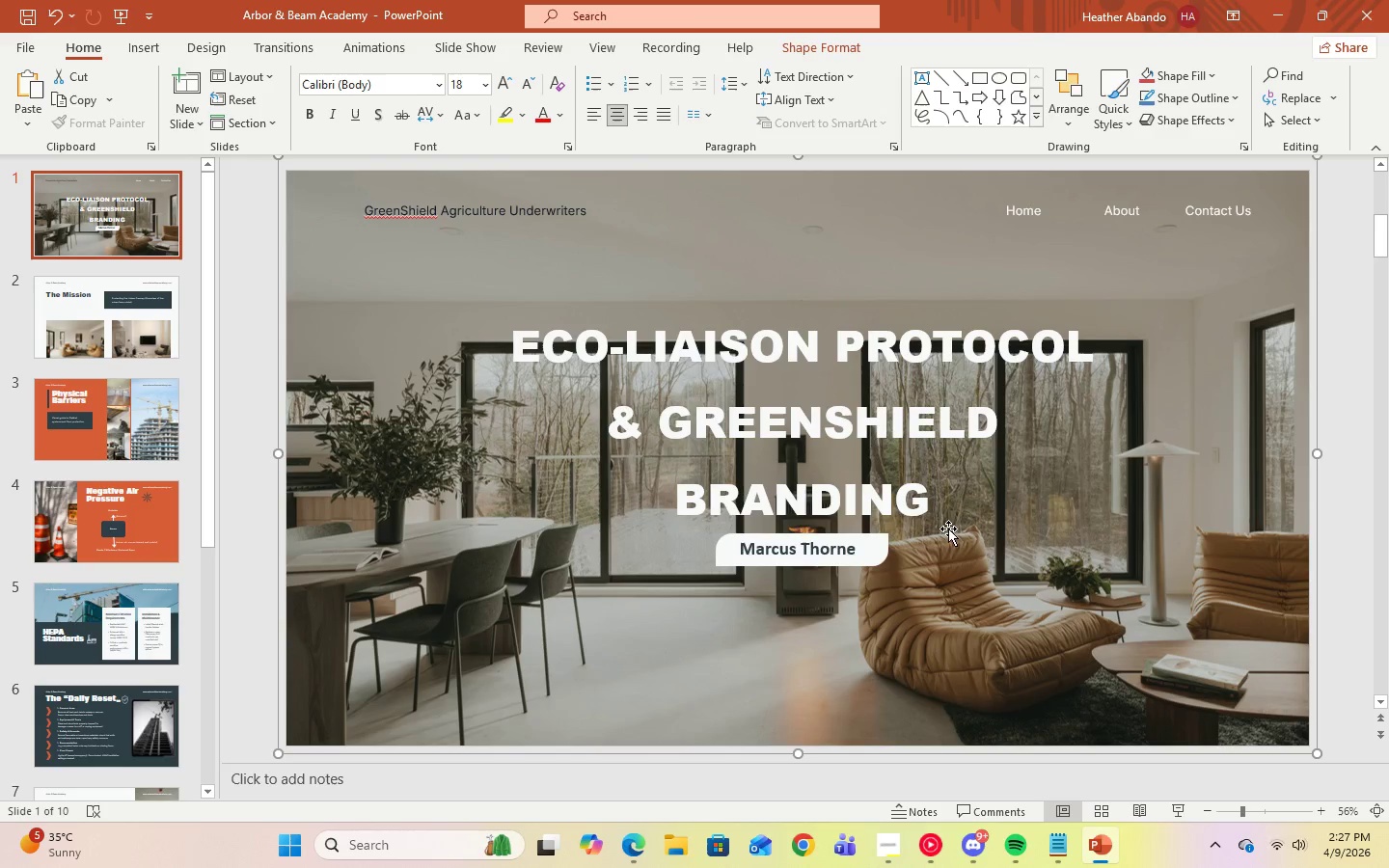 
left_click([845, 400])
 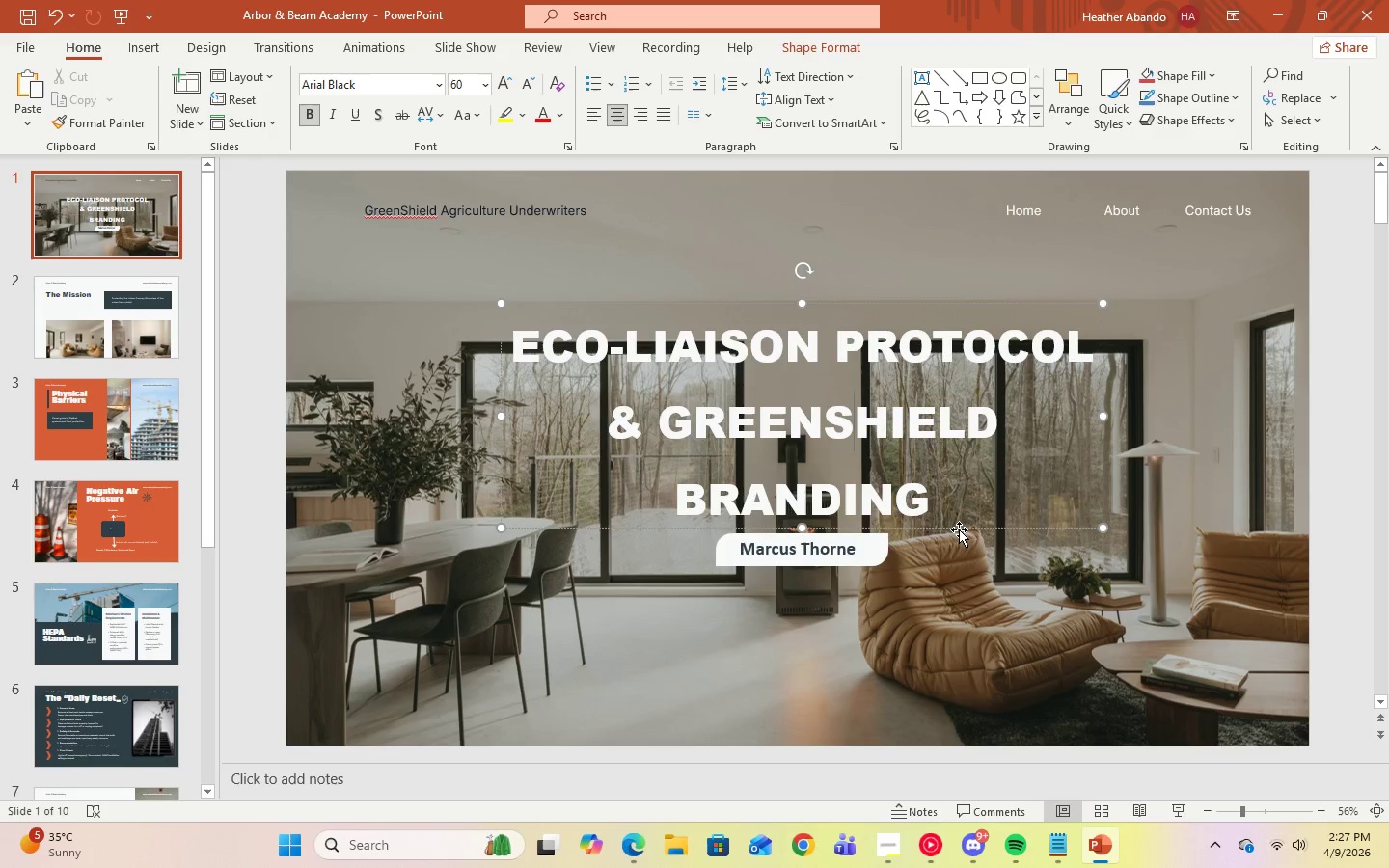 
left_click_drag(start_coordinate=[959, 529], to_coordinate=[959, 520])
 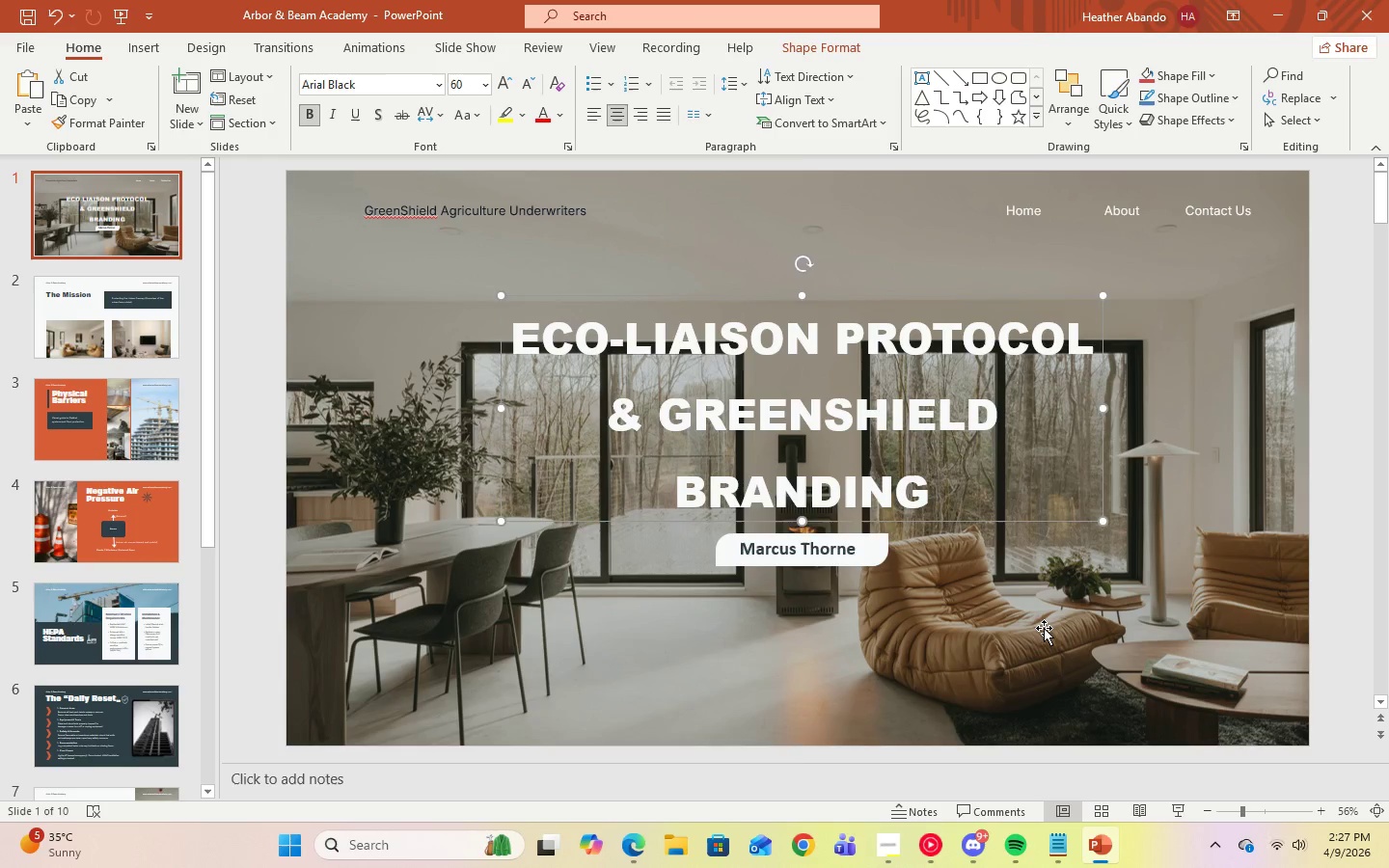 
left_click([1044, 628])
 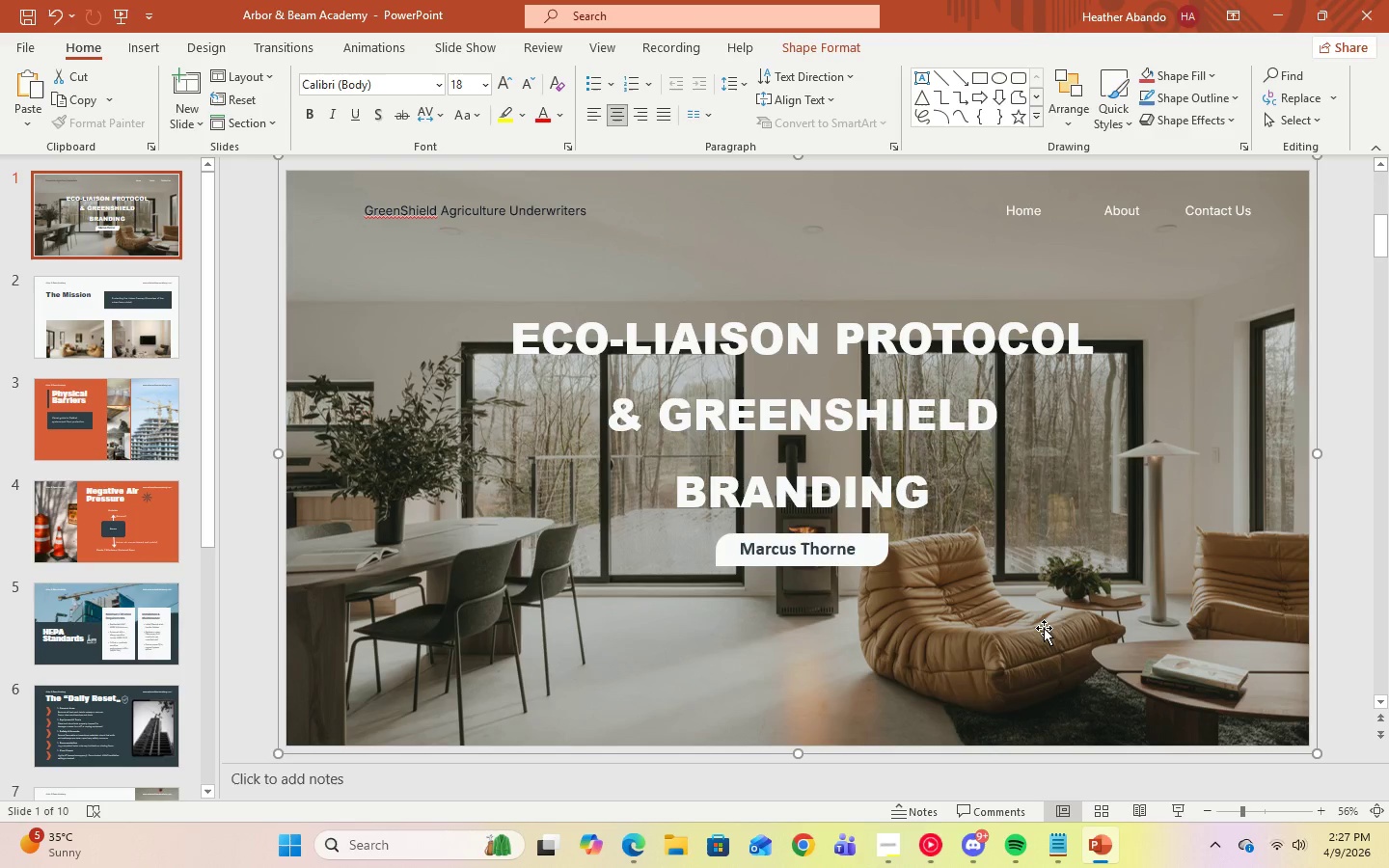 
left_click([789, 546])
 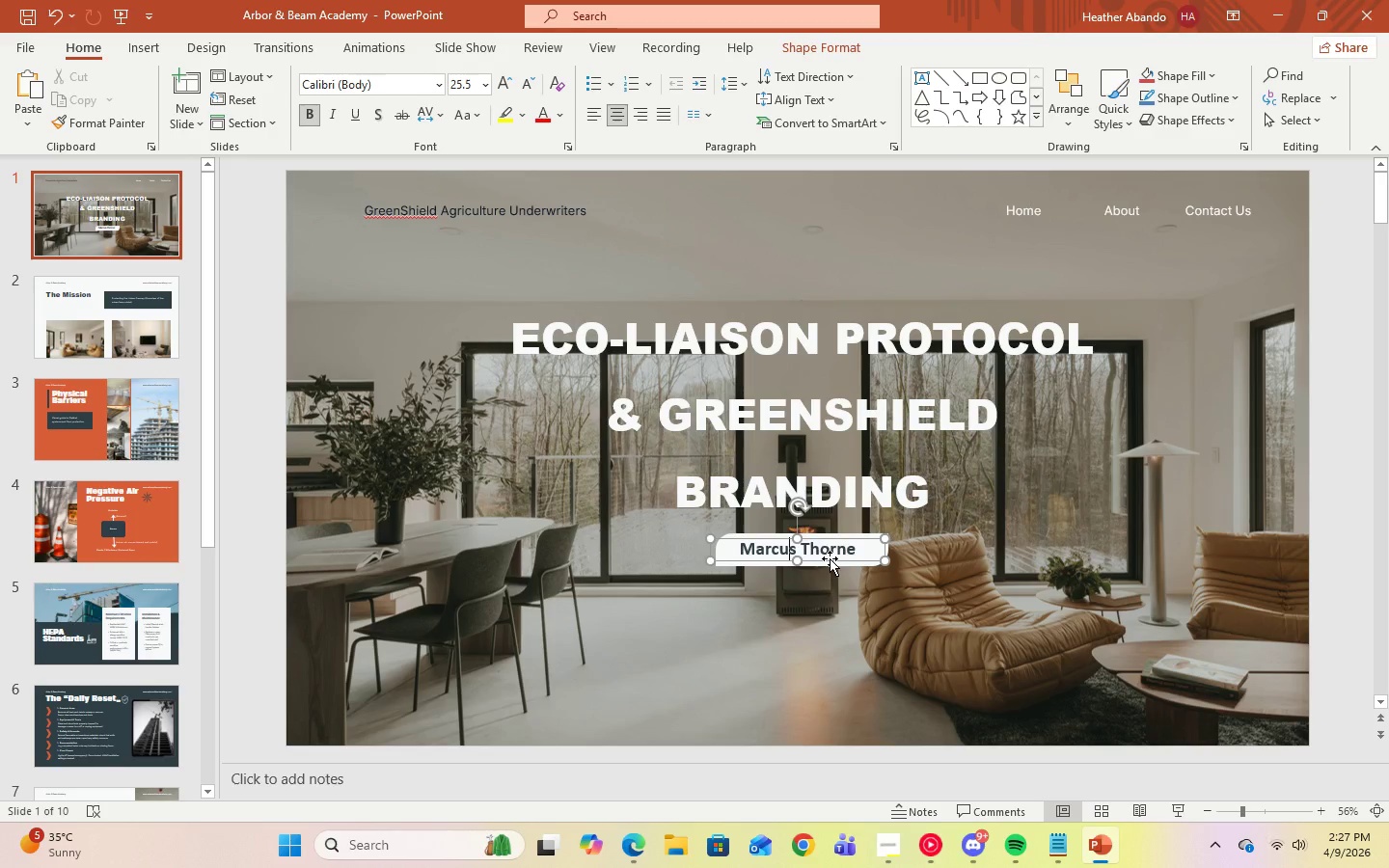 
left_click_drag(start_coordinate=[830, 558], to_coordinate=[838, 558])
 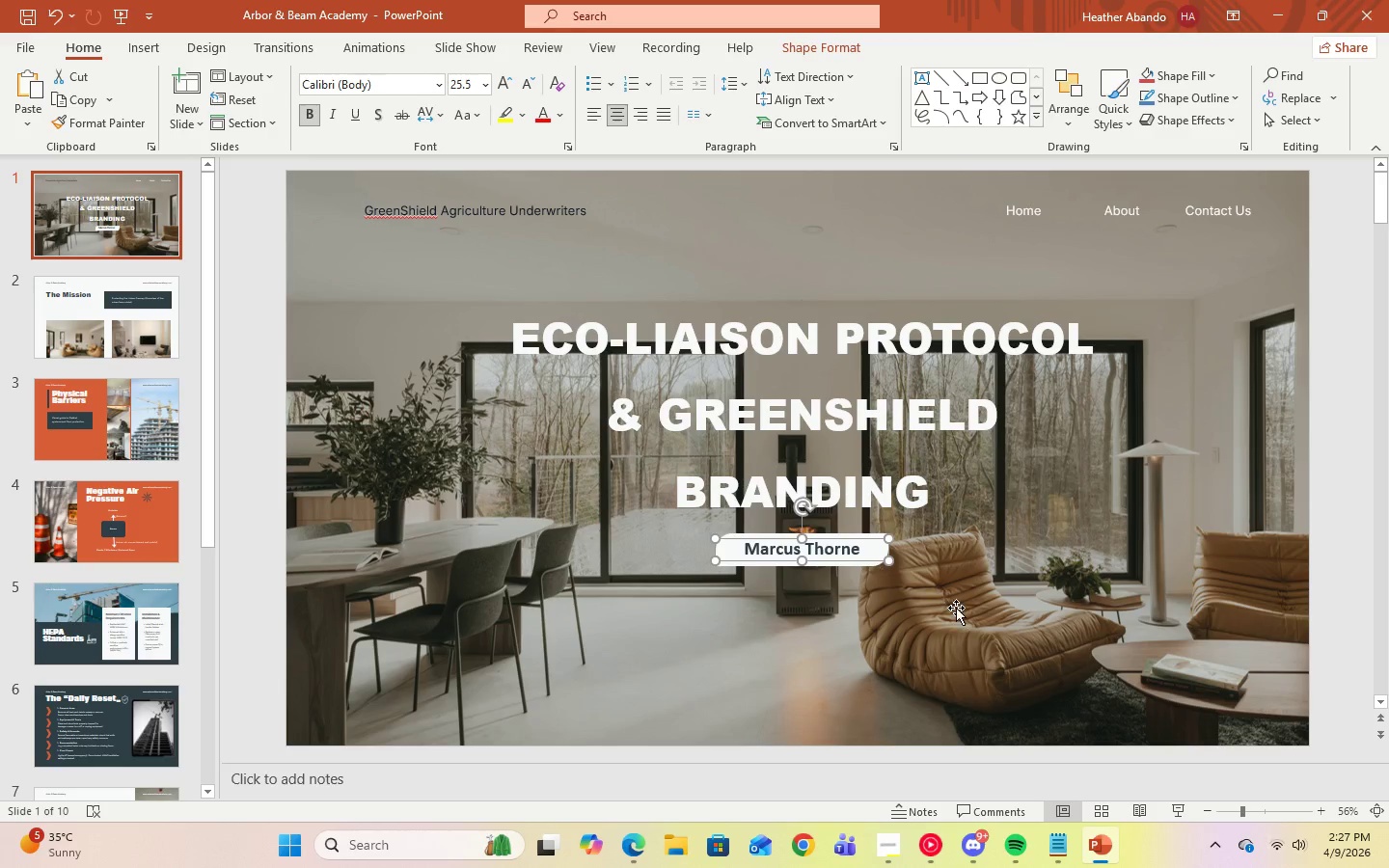 
left_click([956, 608])
 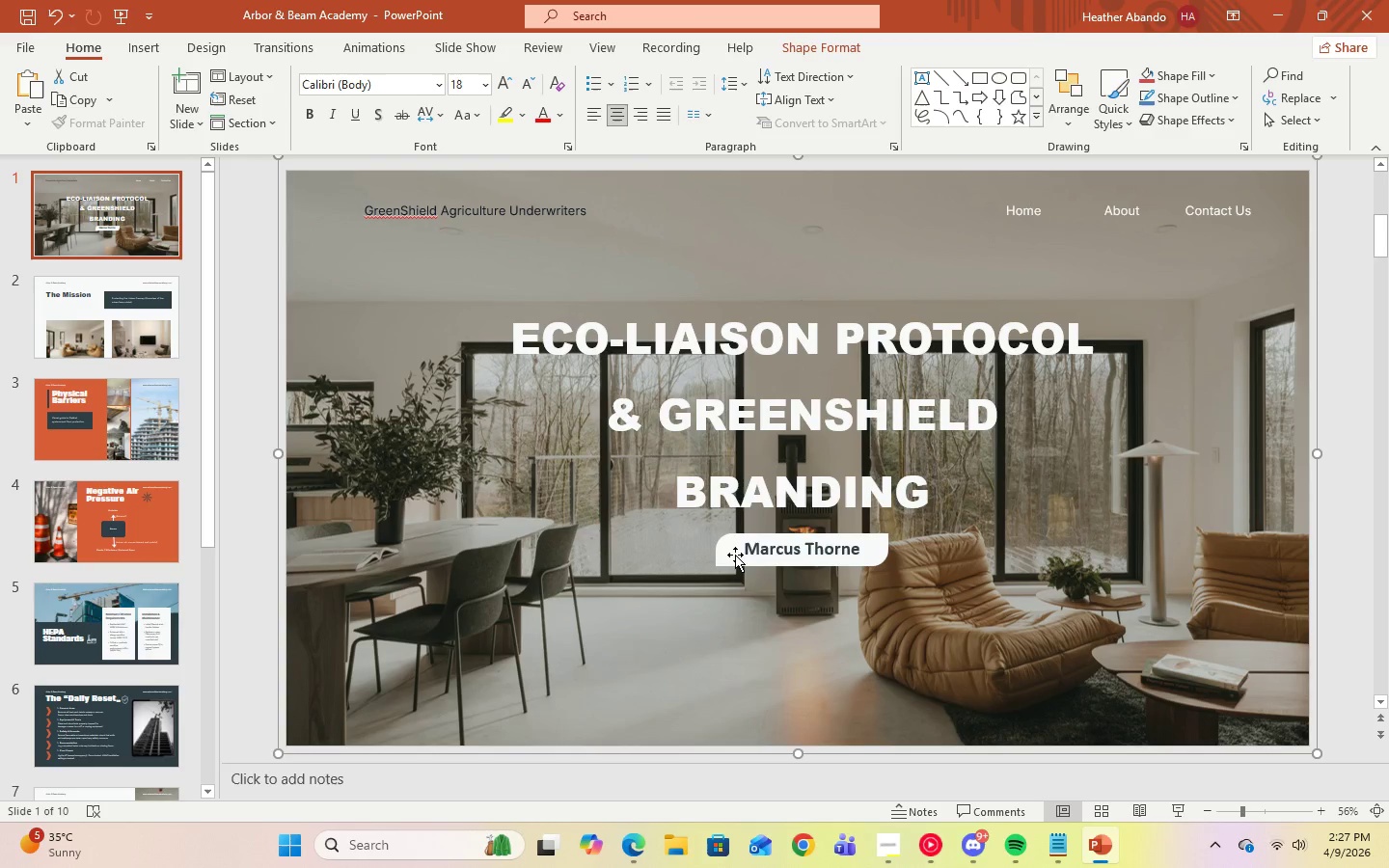 
left_click([1118, 600])
 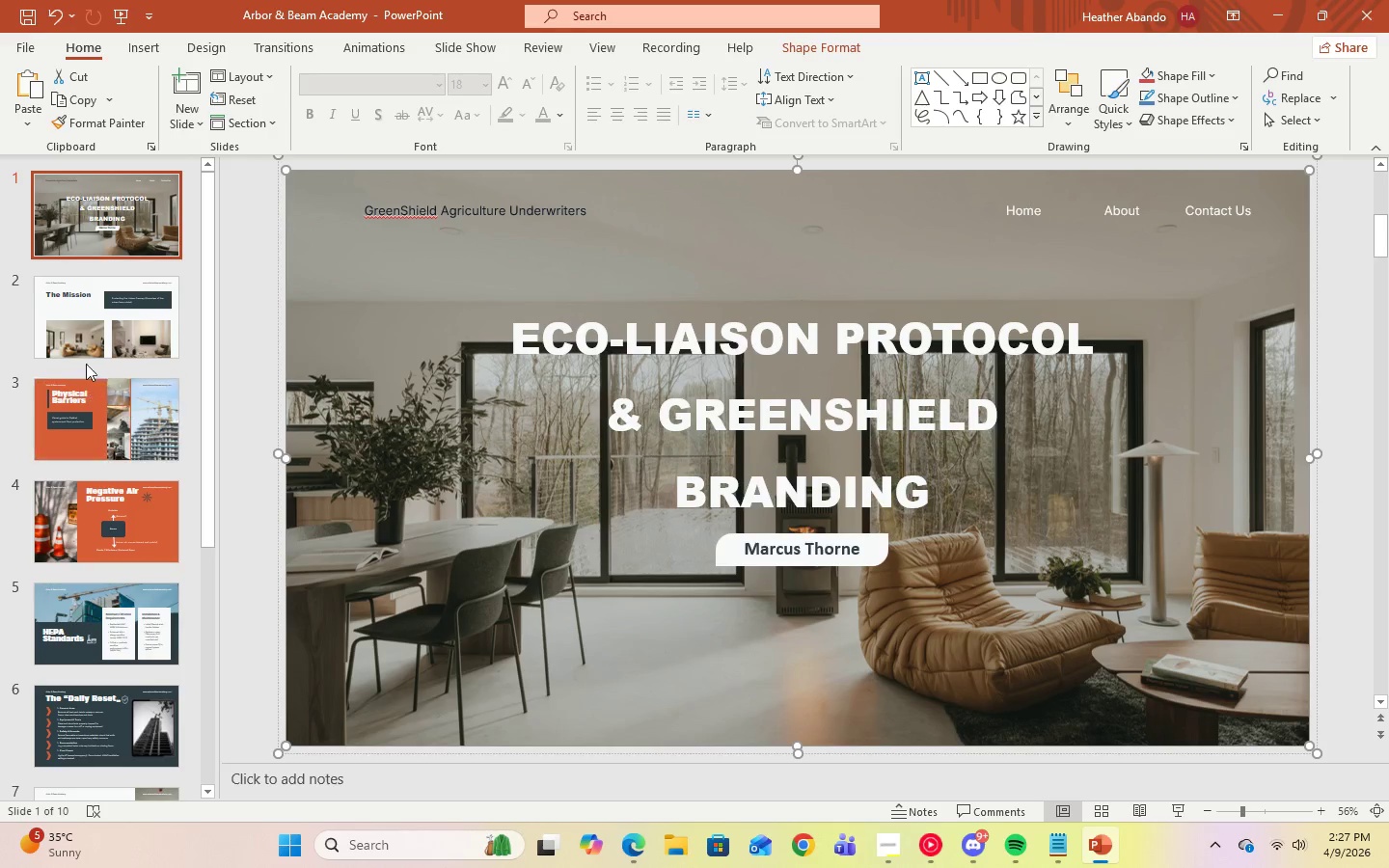 
left_click([77, 313])
 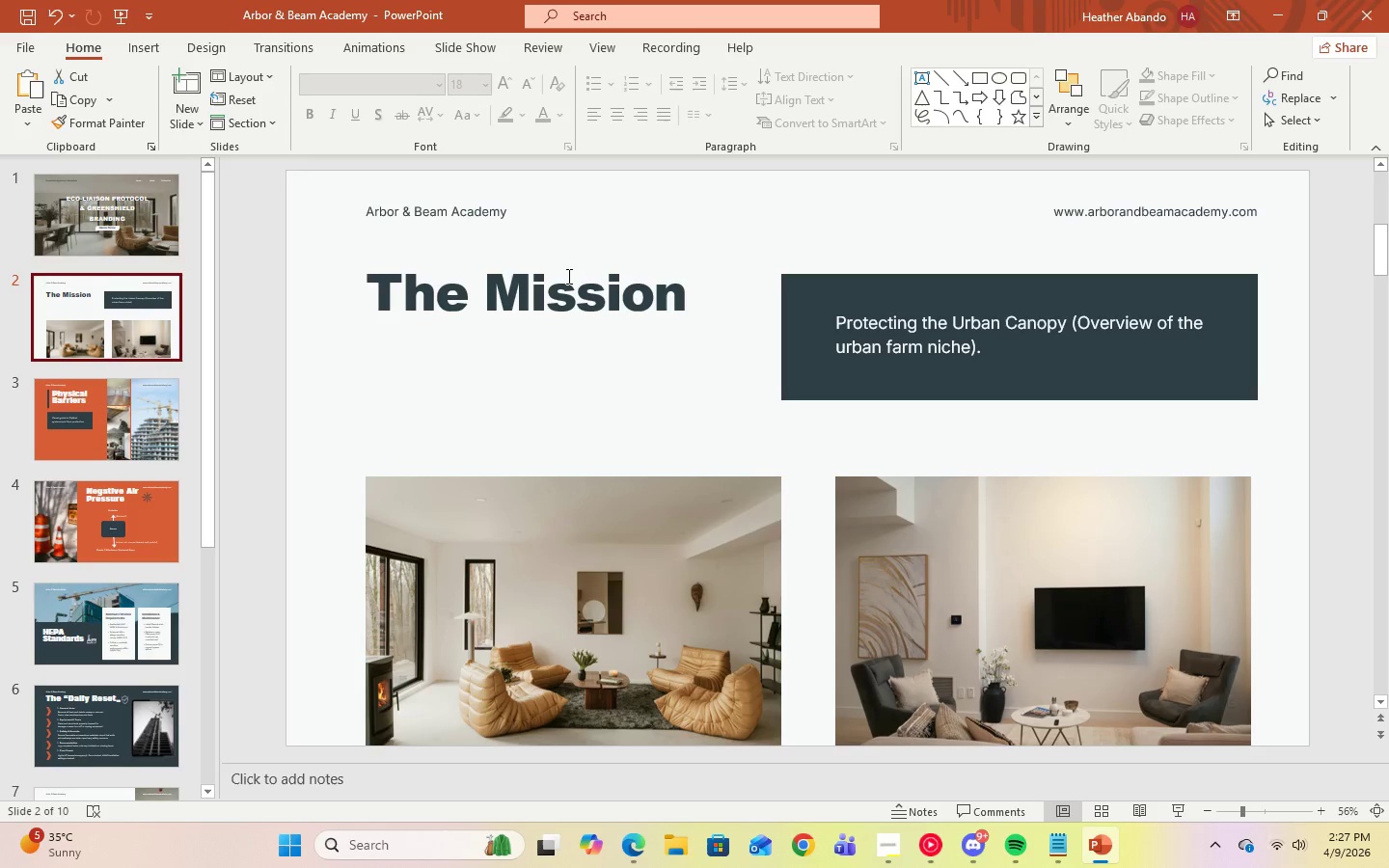 
left_click([567, 276])
 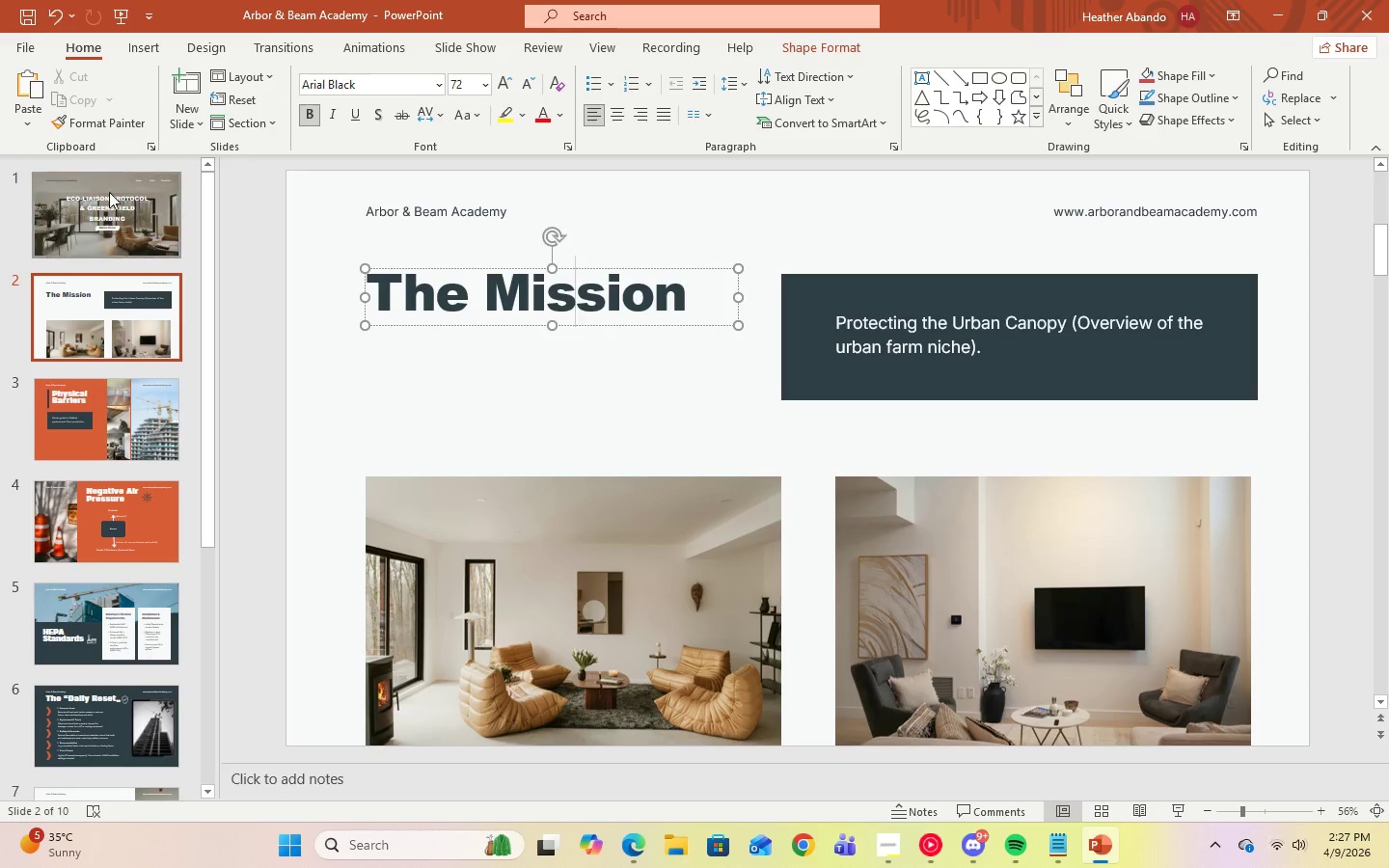 
left_click([99, 223])
 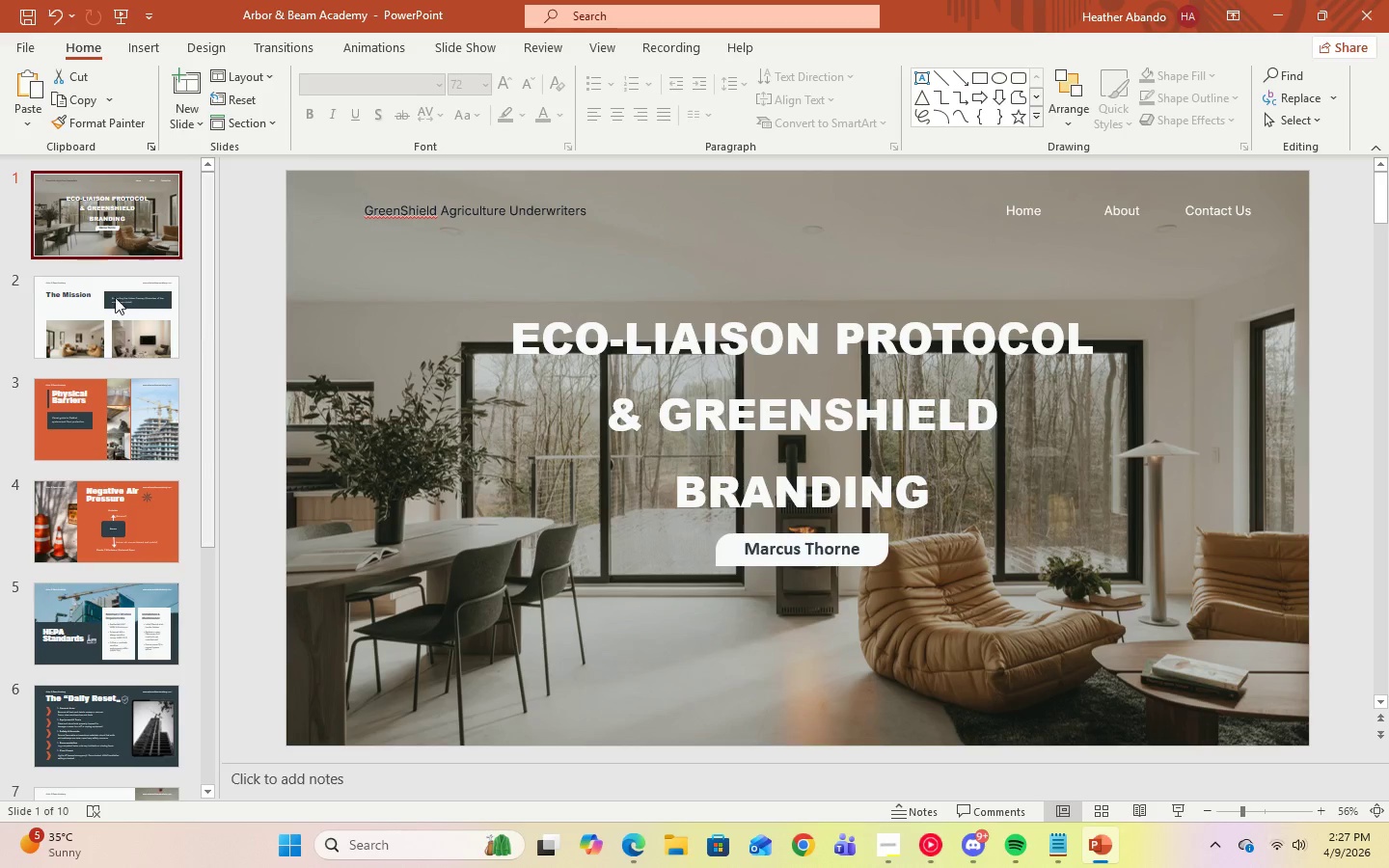 
left_click([107, 313])
 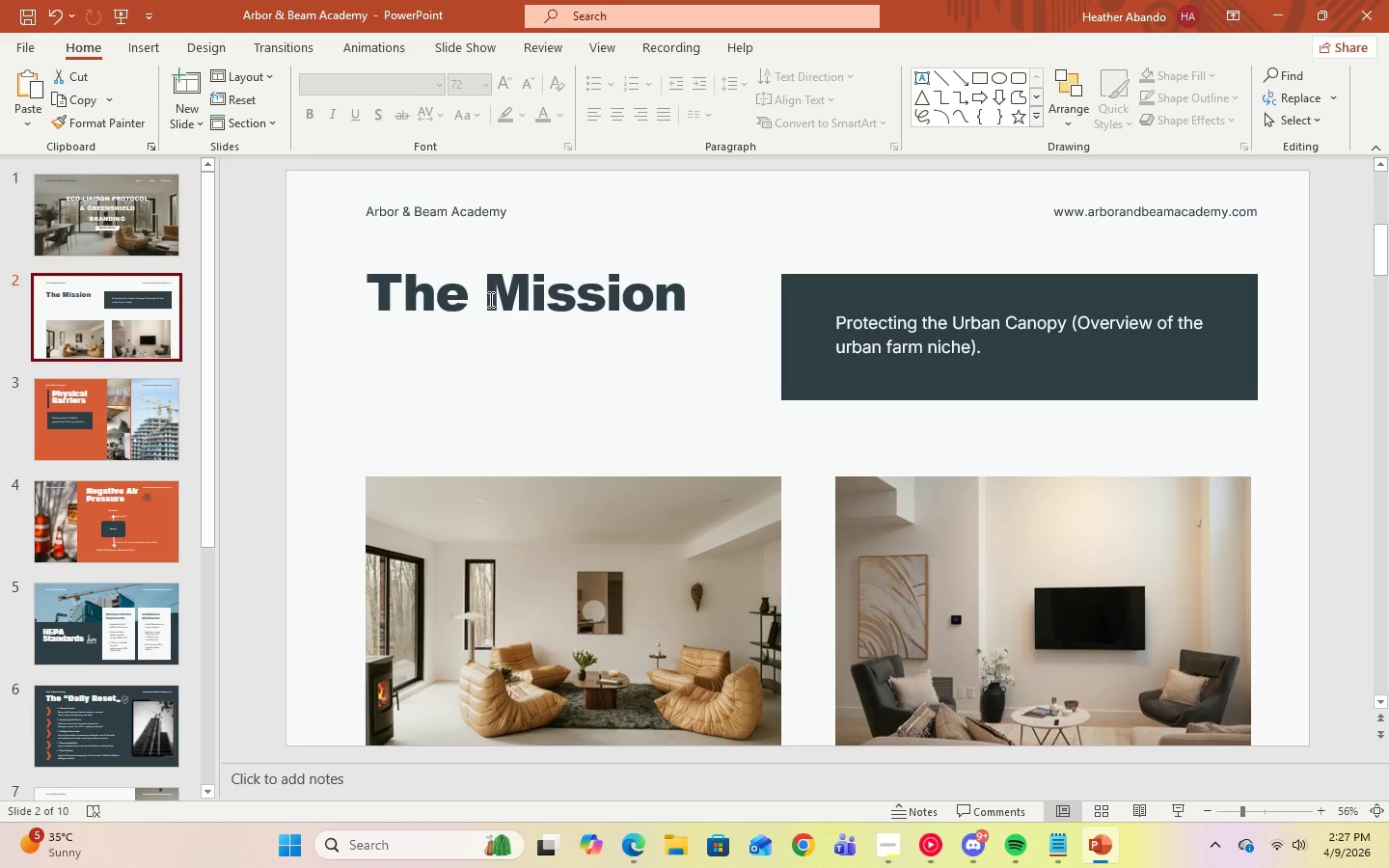 
left_click([479, 296])
 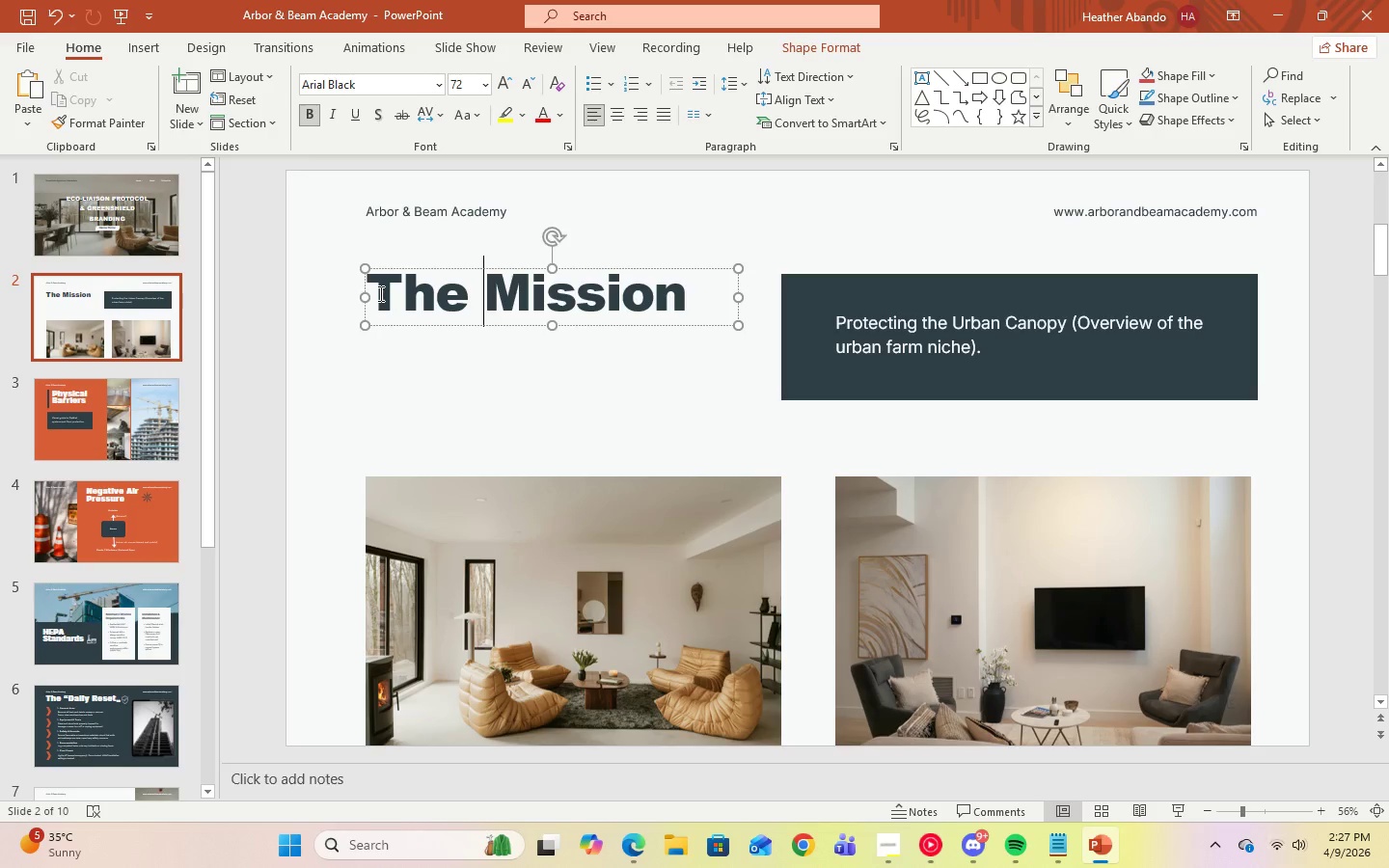 
left_click_drag(start_coordinate=[379, 293], to_coordinate=[672, 301])
 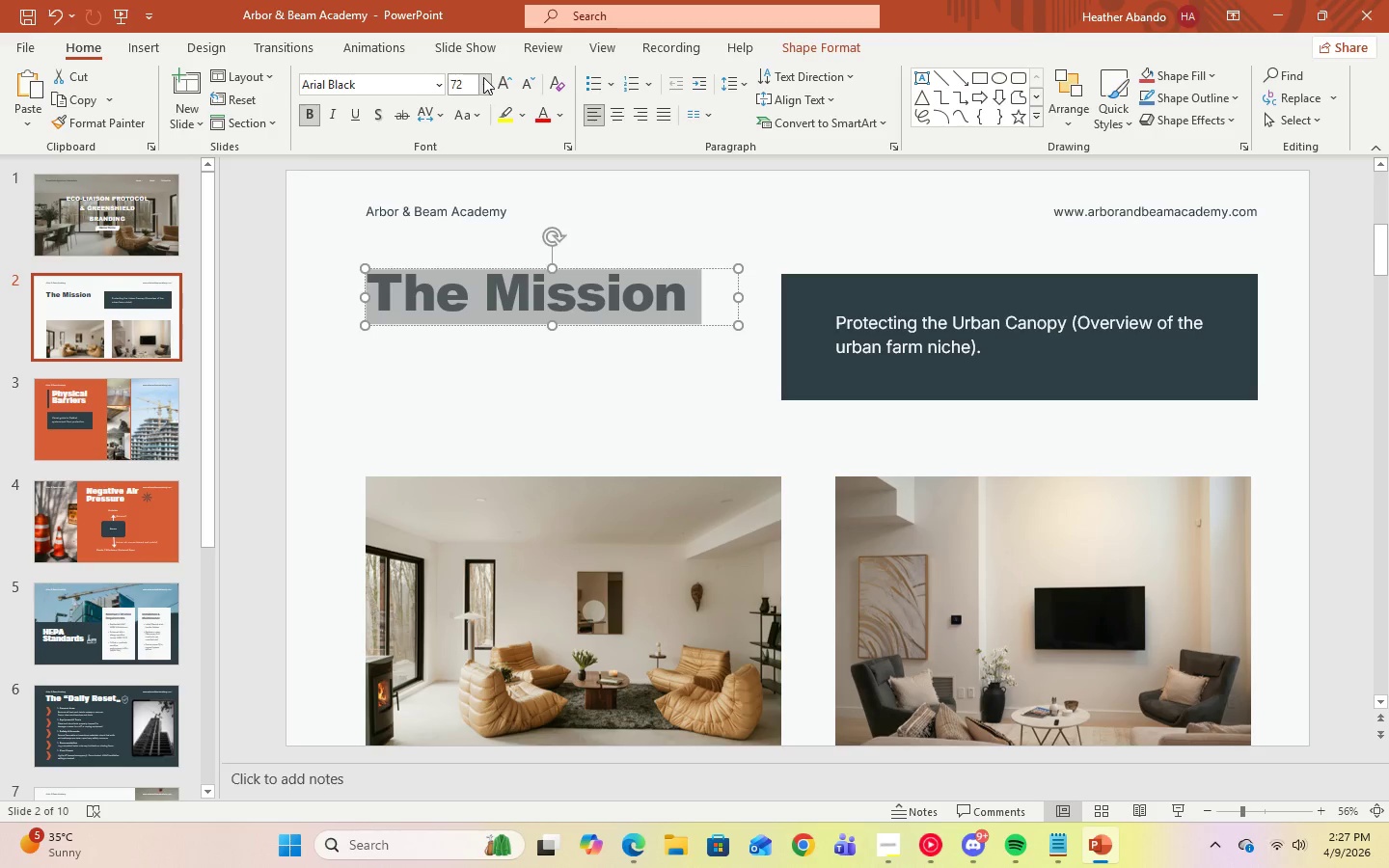 
left_click([483, 77])
 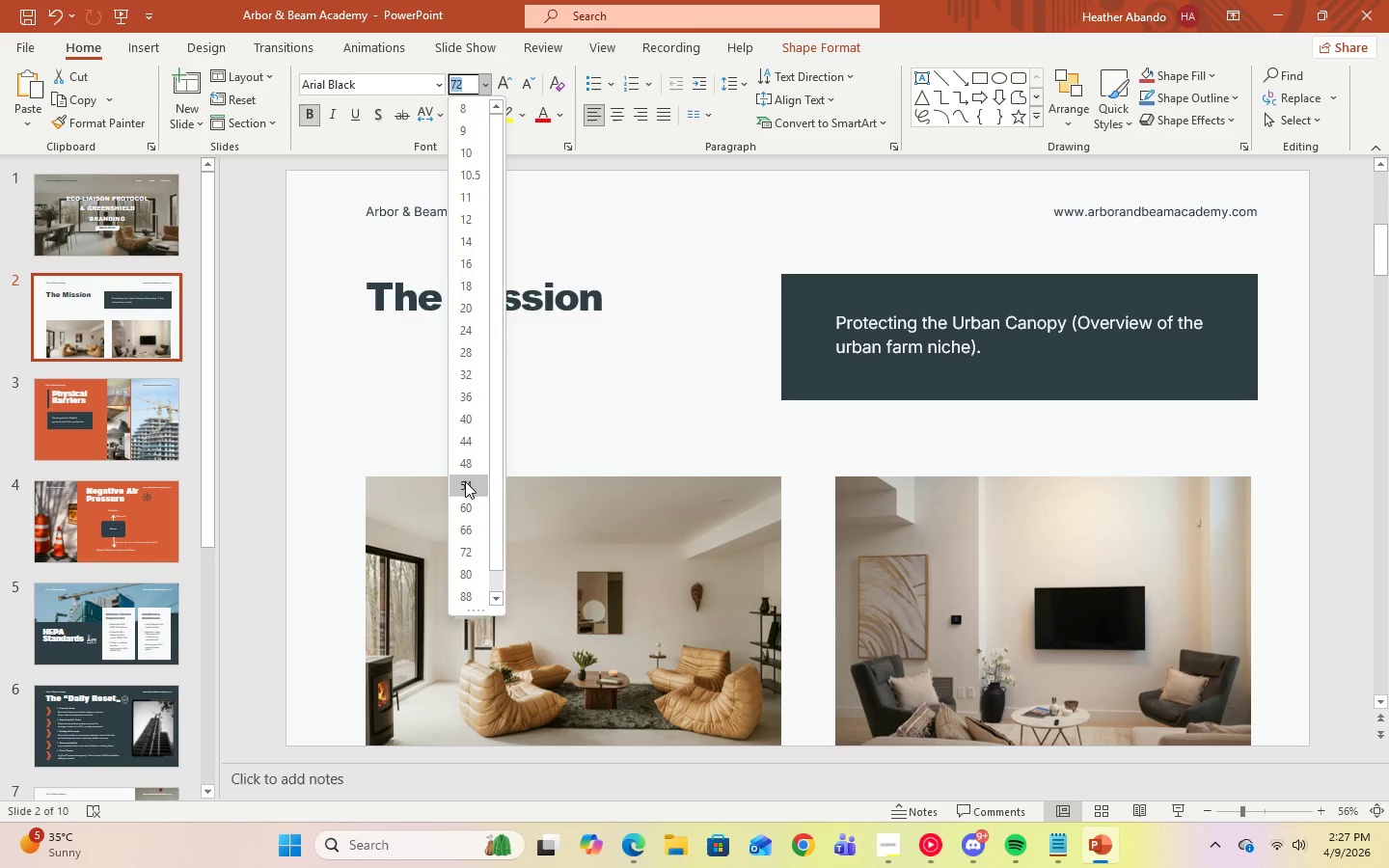 
left_click([465, 501])
 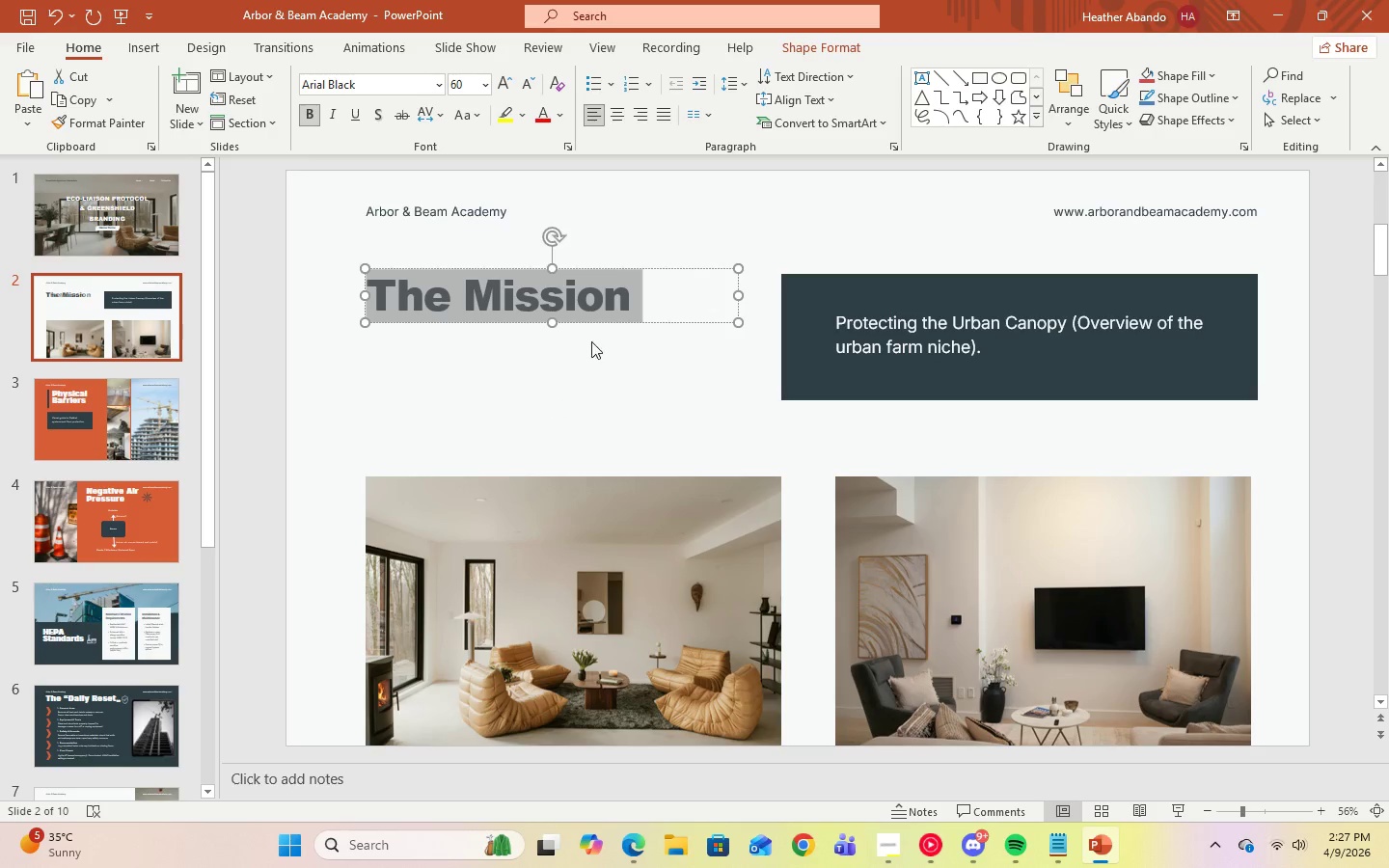 
left_click([613, 311])
 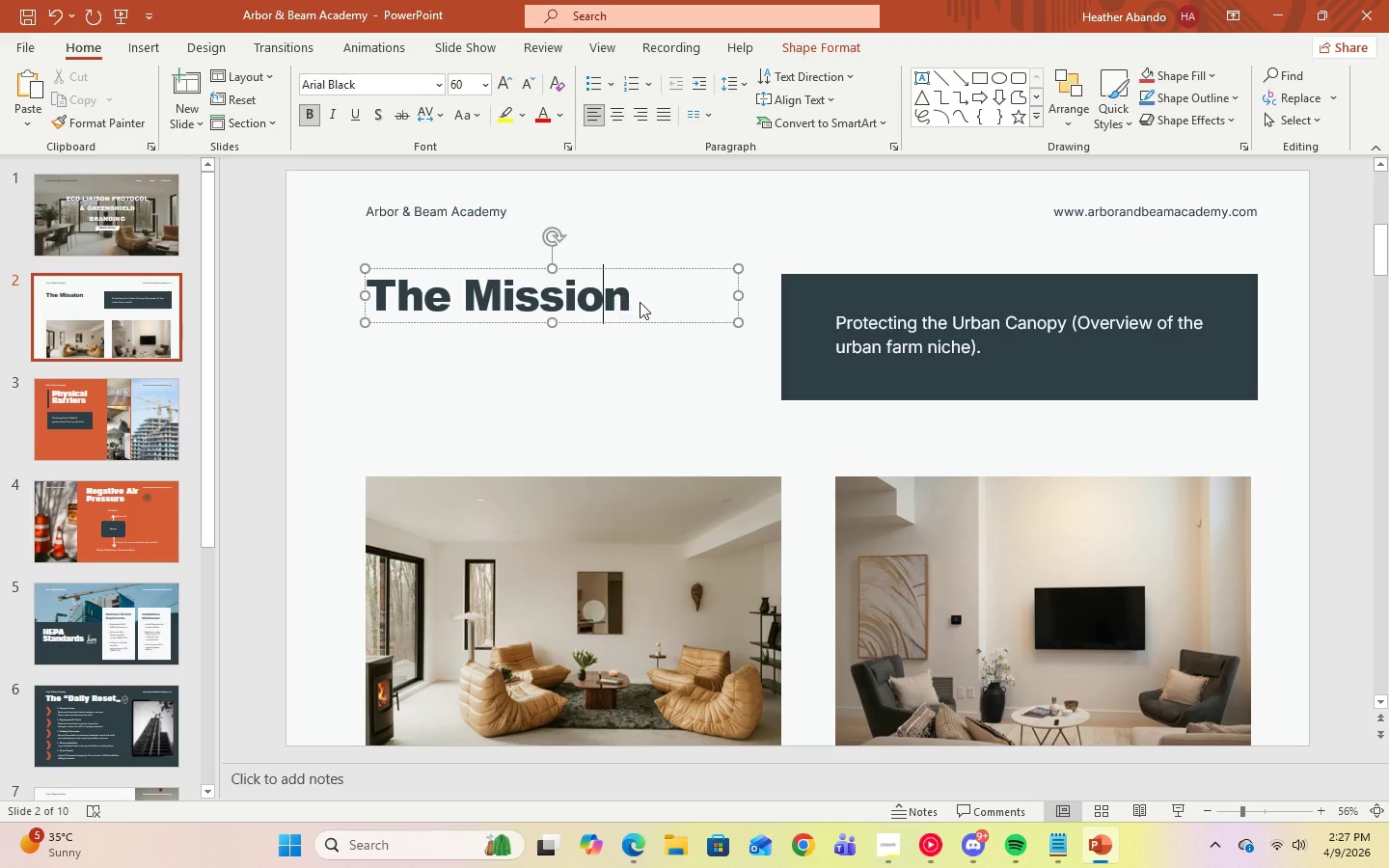 
left_click([643, 302])
 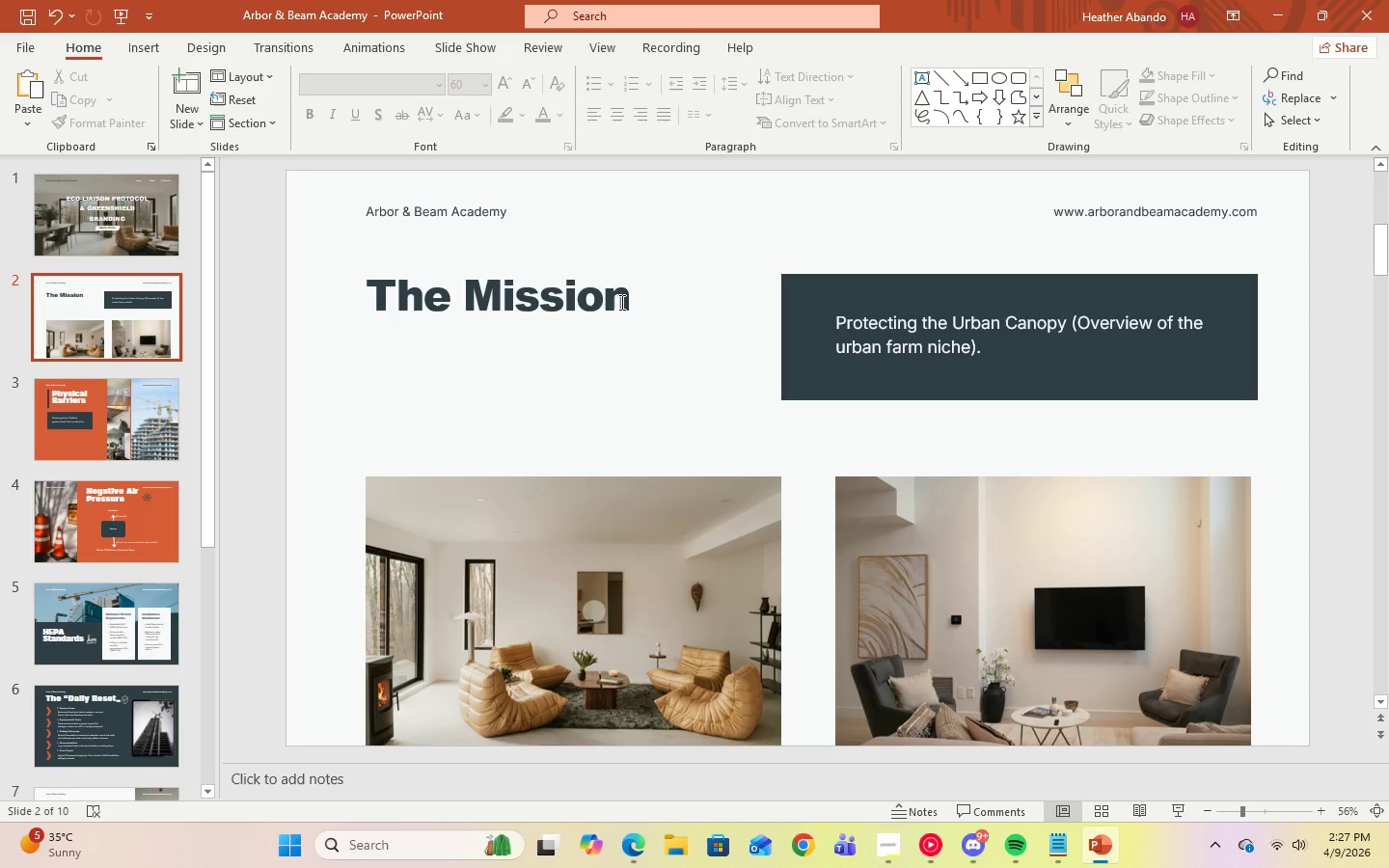 
left_click([622, 303])
 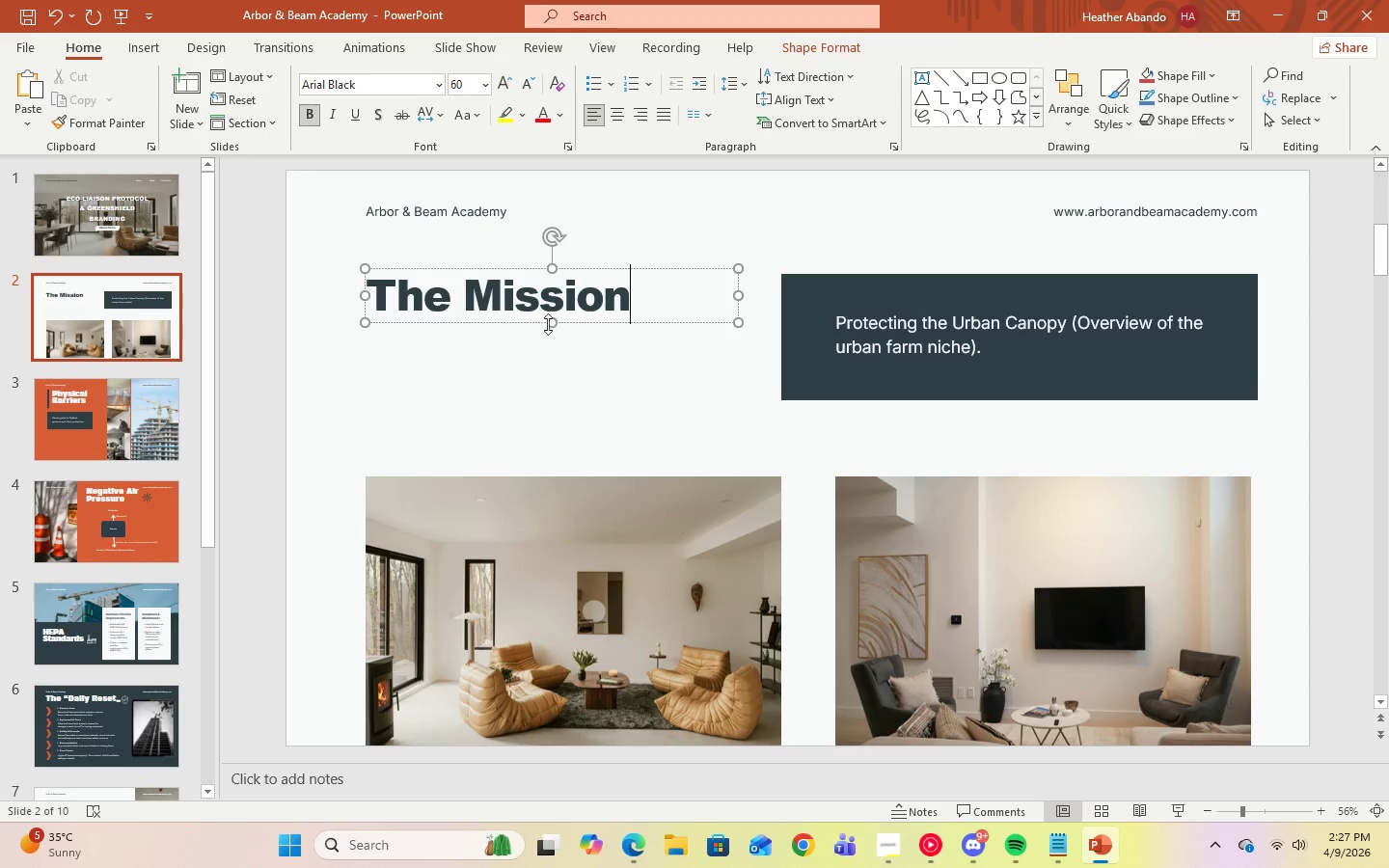 
left_click_drag(start_coordinate=[552, 323], to_coordinate=[552, 399])
 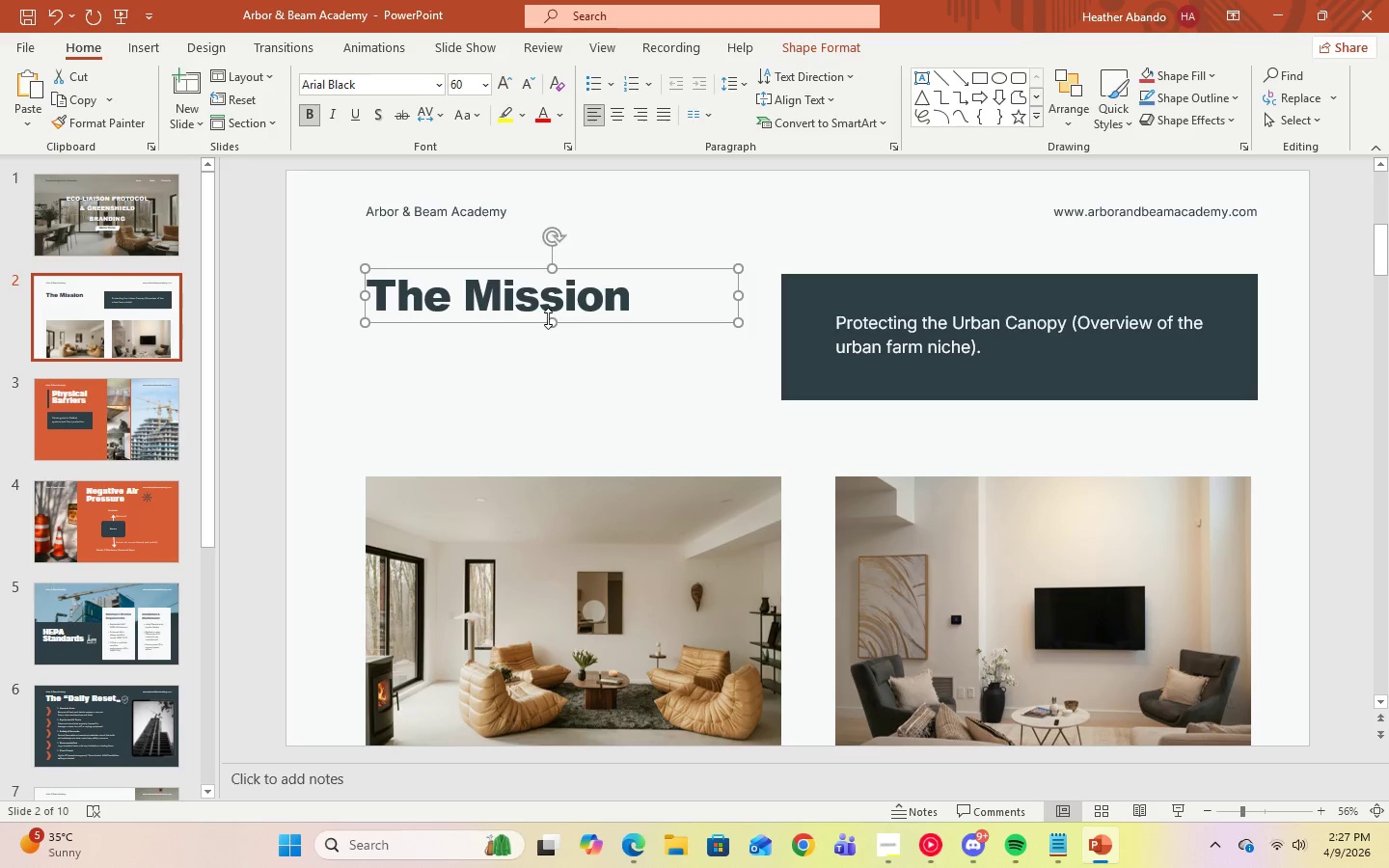 
left_click_drag(start_coordinate=[549, 320], to_coordinate=[556, 397])
 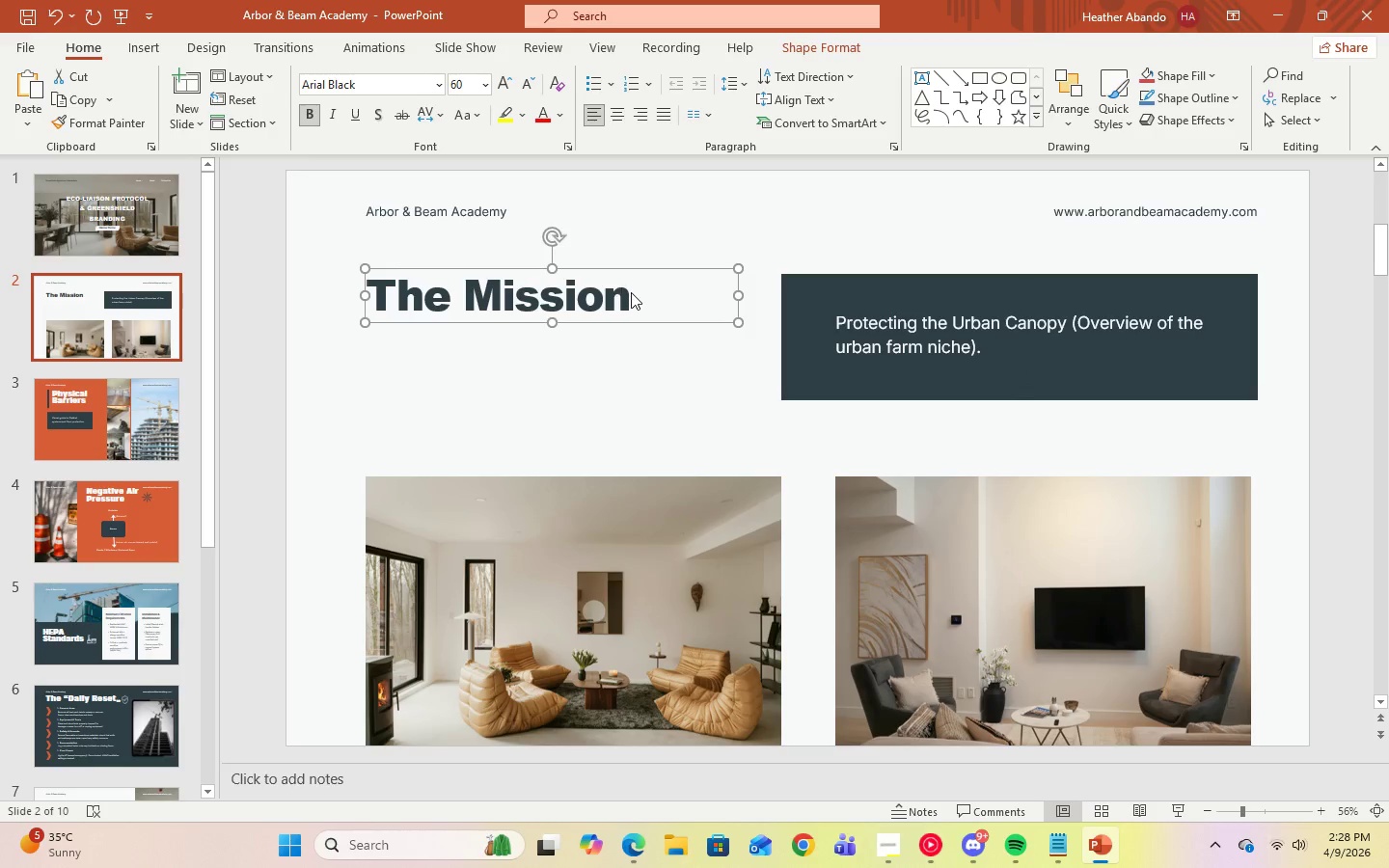 
left_click_drag(start_coordinate=[633, 293], to_coordinate=[458, 295])
 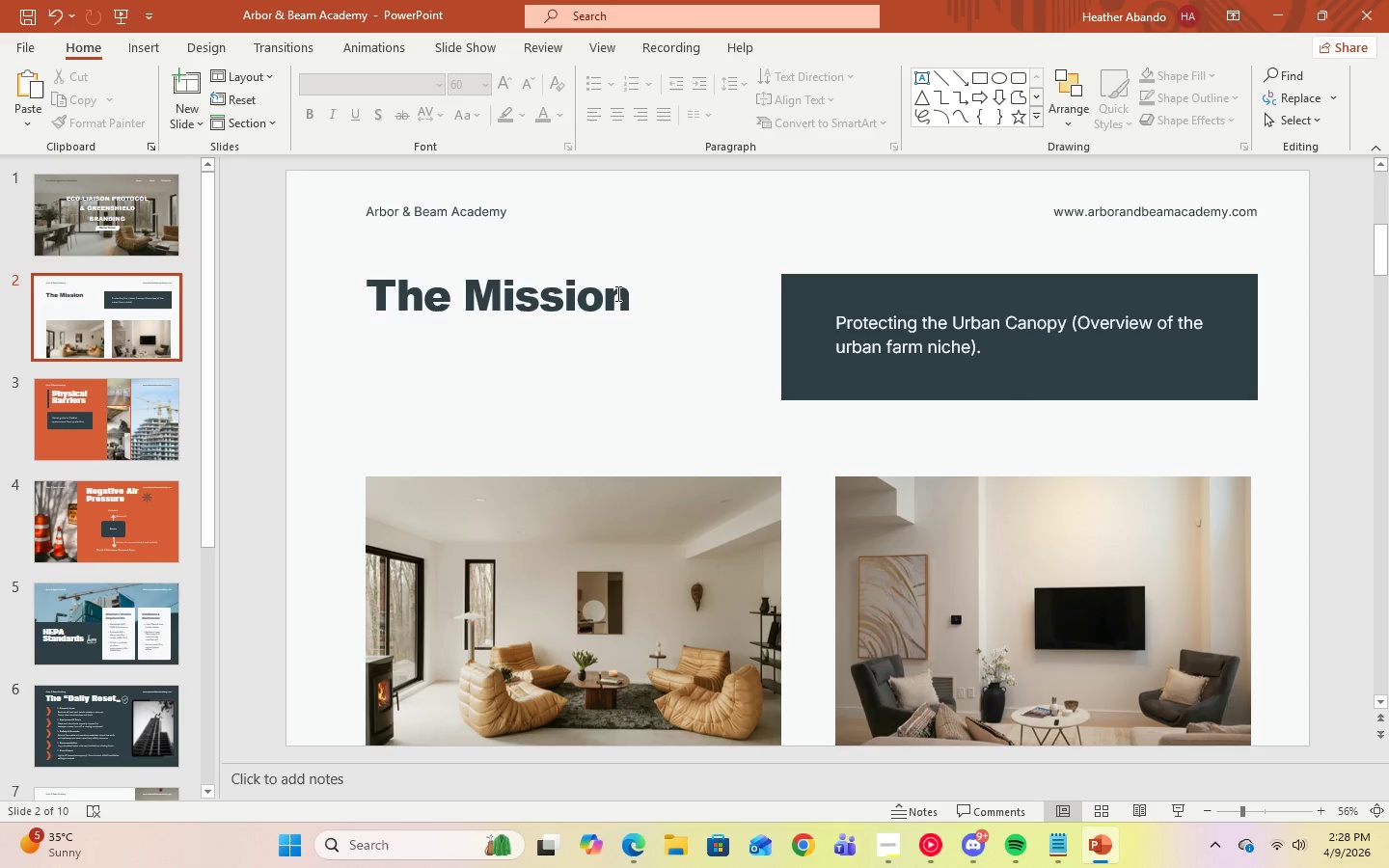 
left_click([617, 293])
 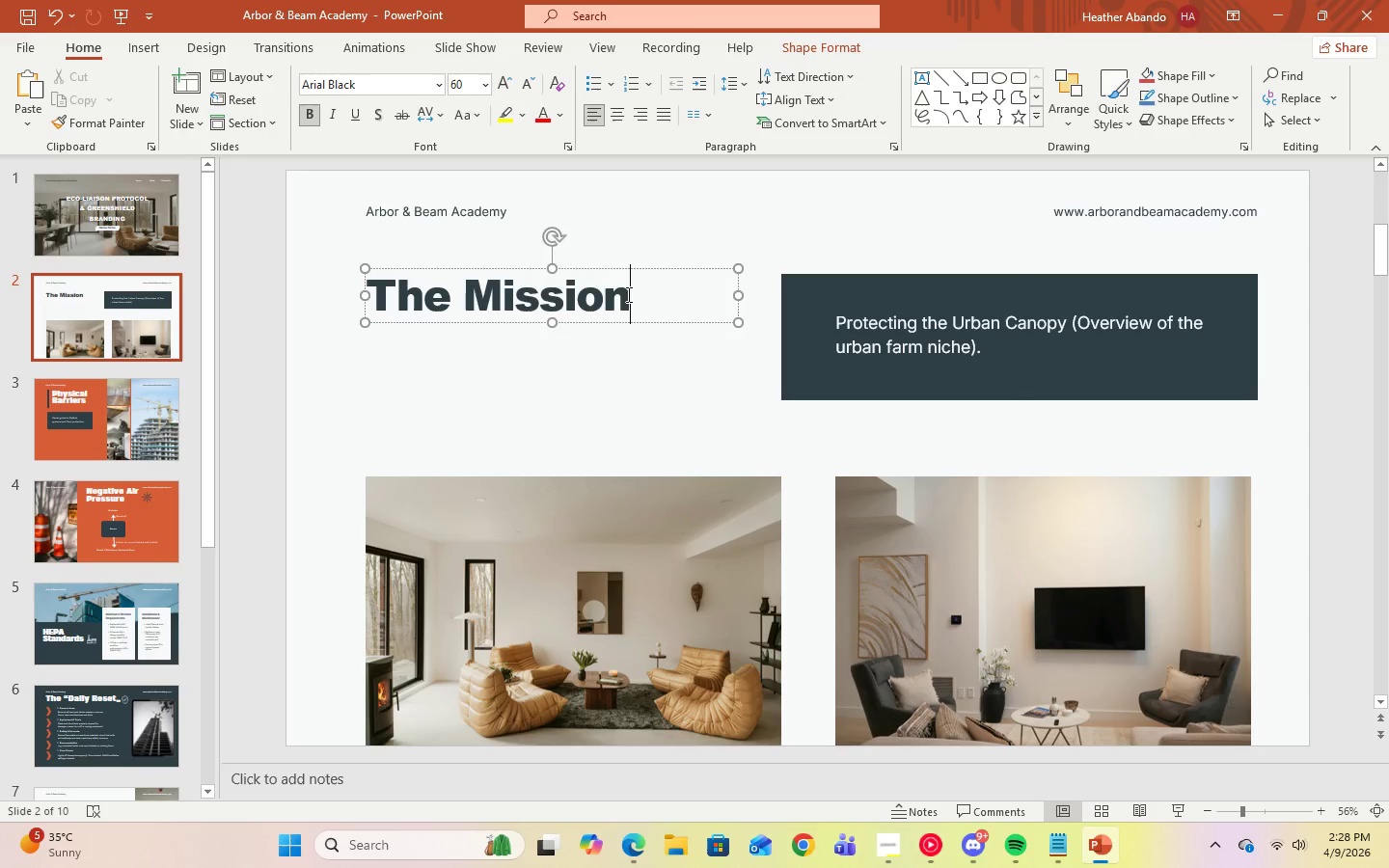 
left_click_drag(start_coordinate=[627, 294], to_coordinate=[396, 294])
 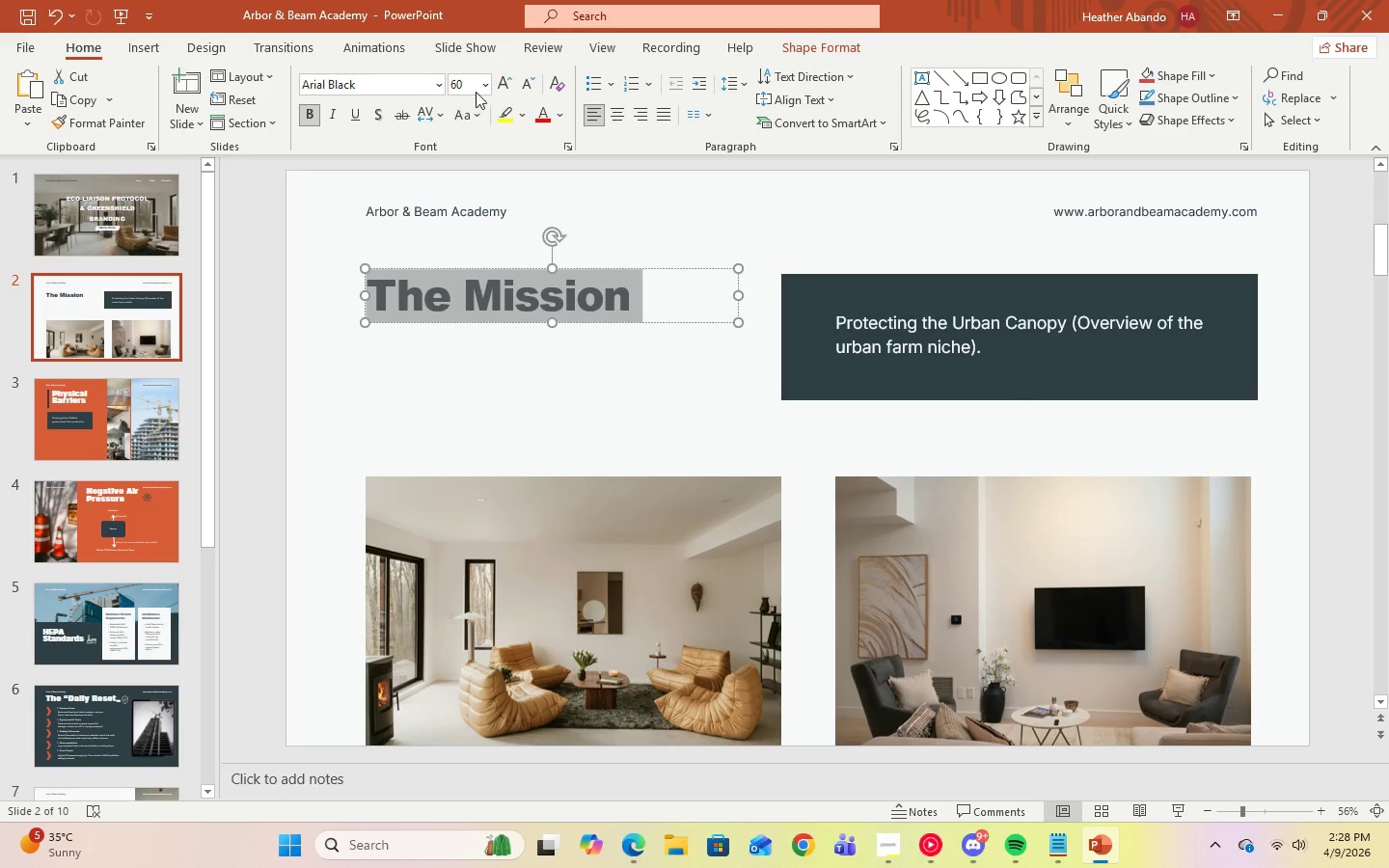 
left_click([485, 87])
 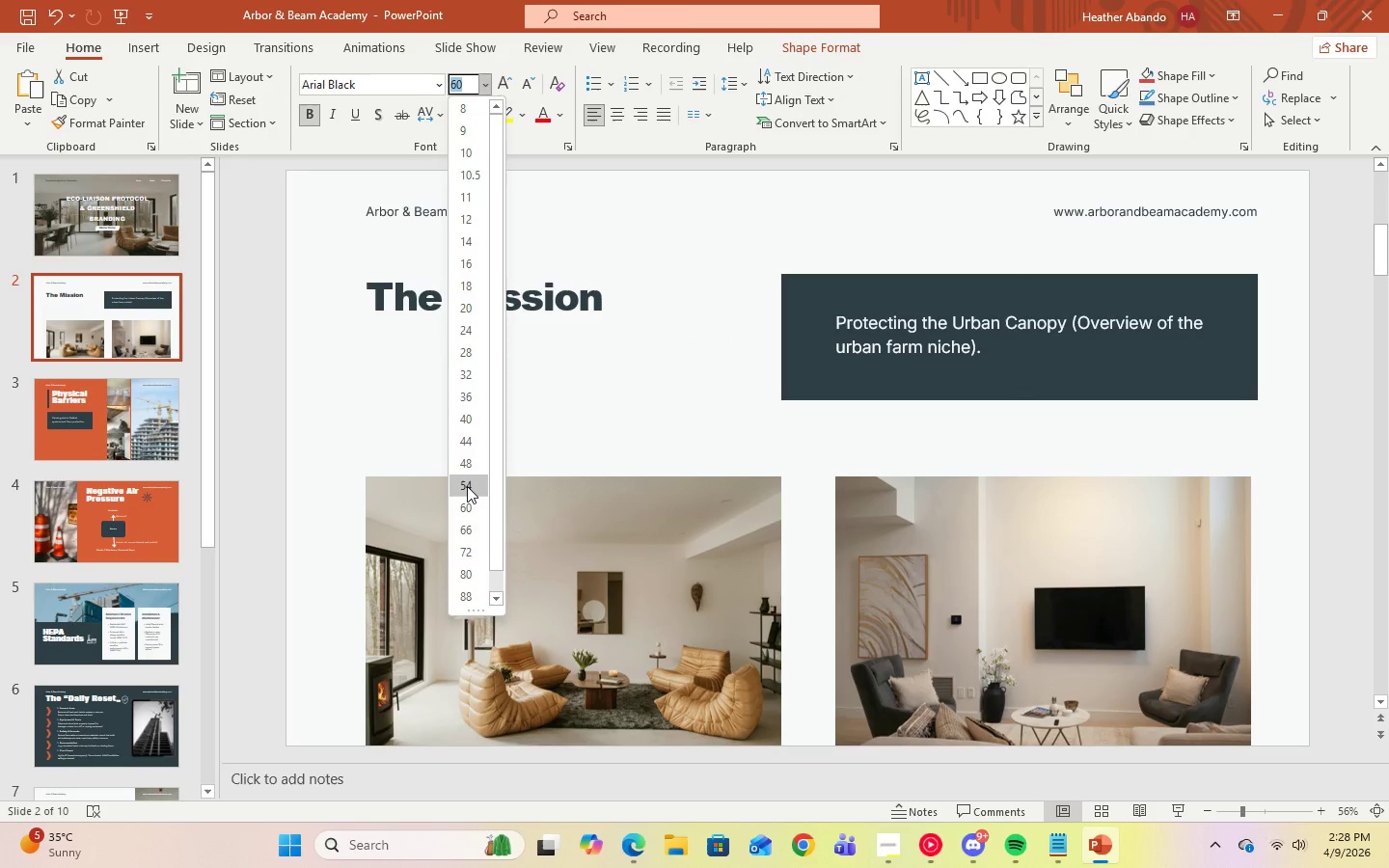 
left_click([467, 486])
 